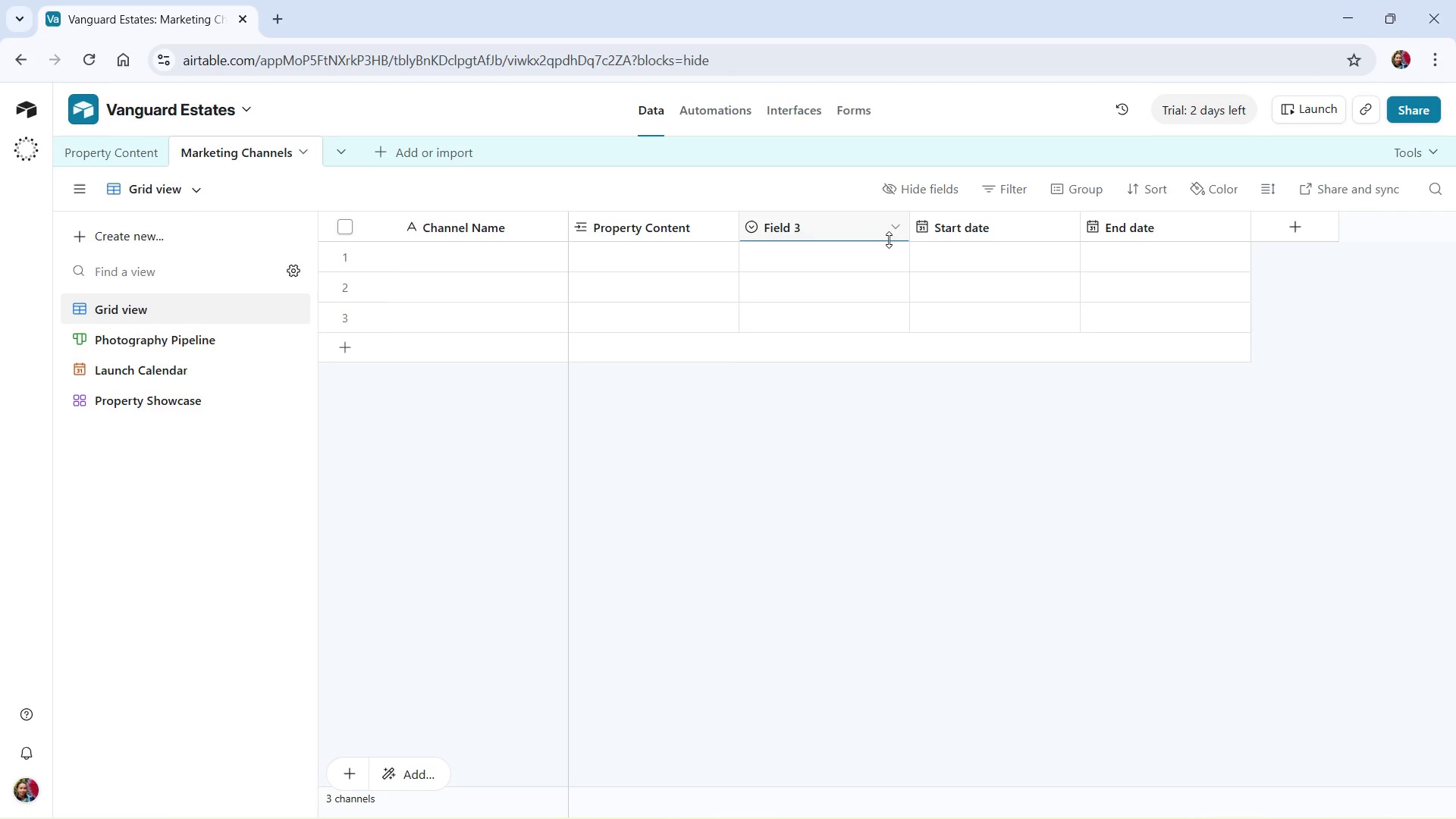 
wait(7.97)
 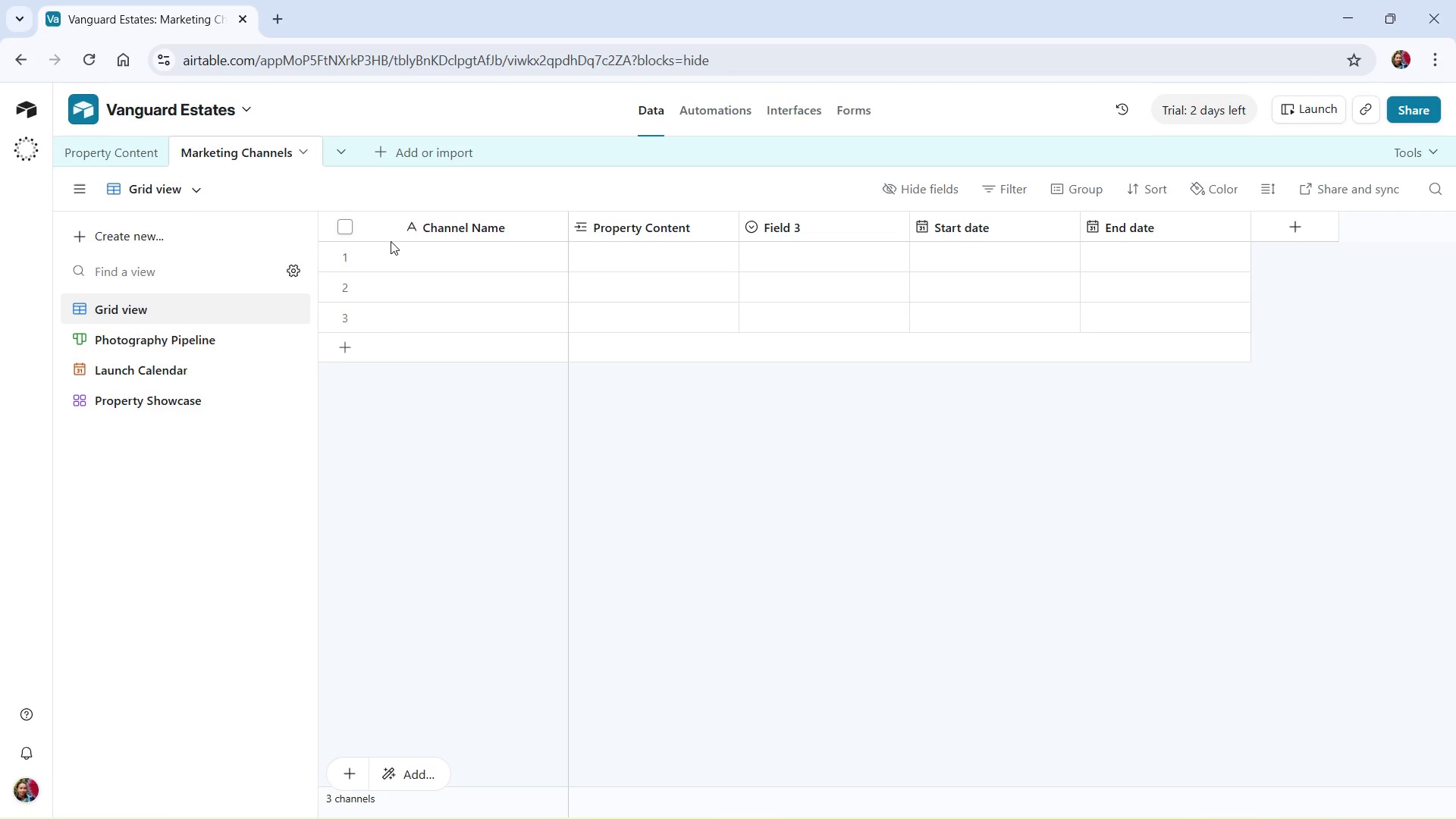 
mouse_move([226, 341])
 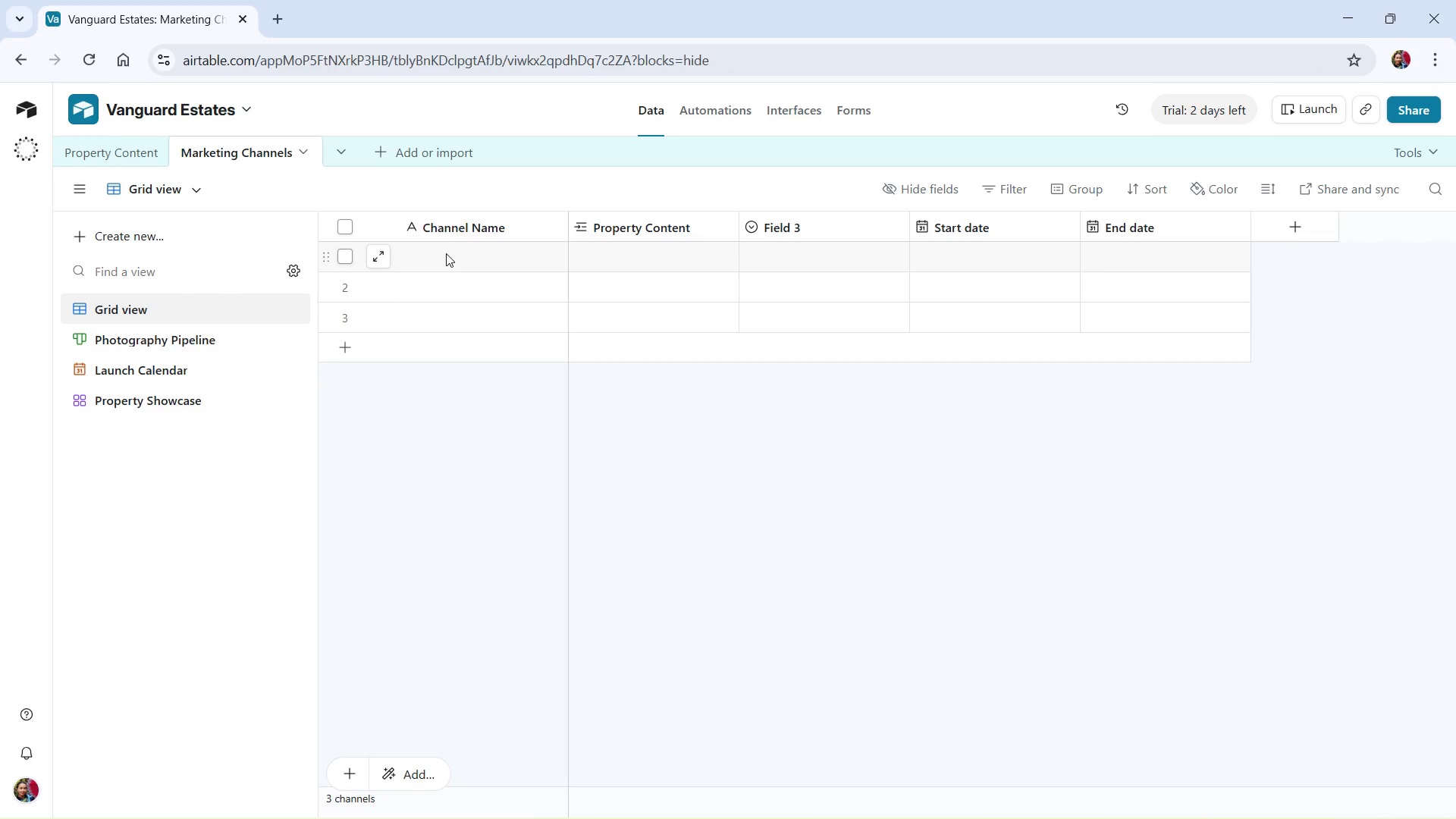 
wait(6.08)
 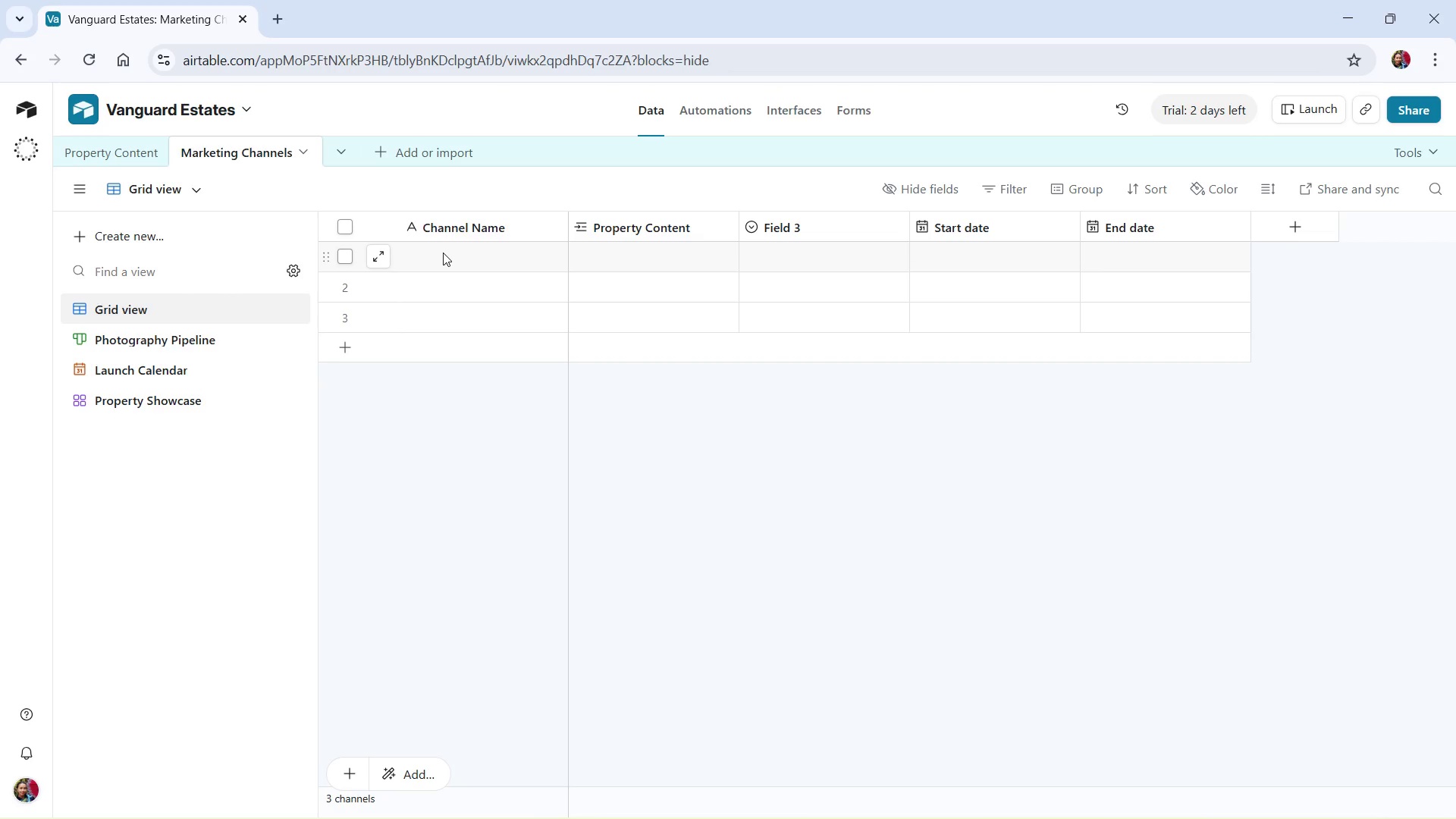 
left_click([446, 253])
 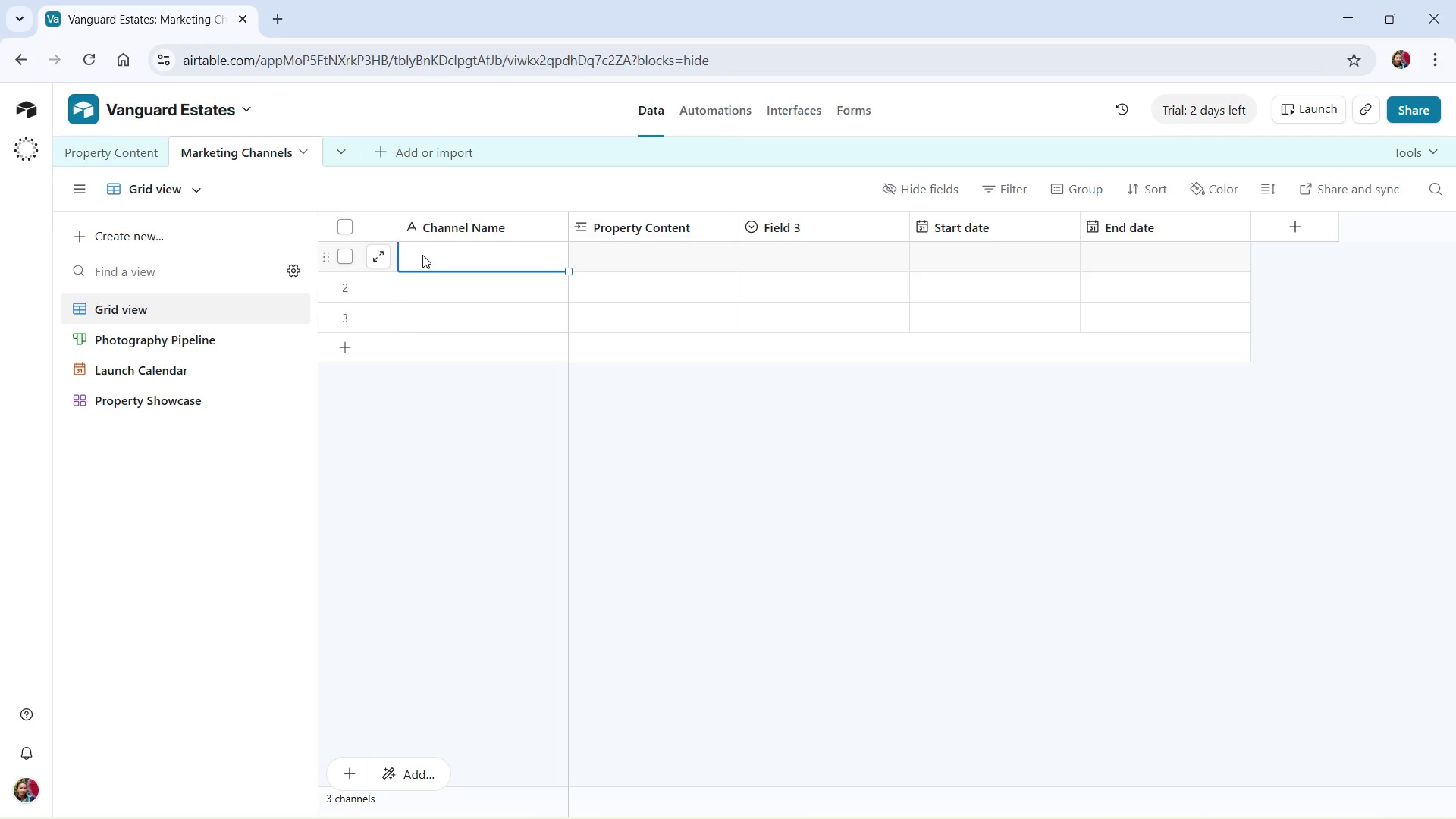 
wait(11.31)
 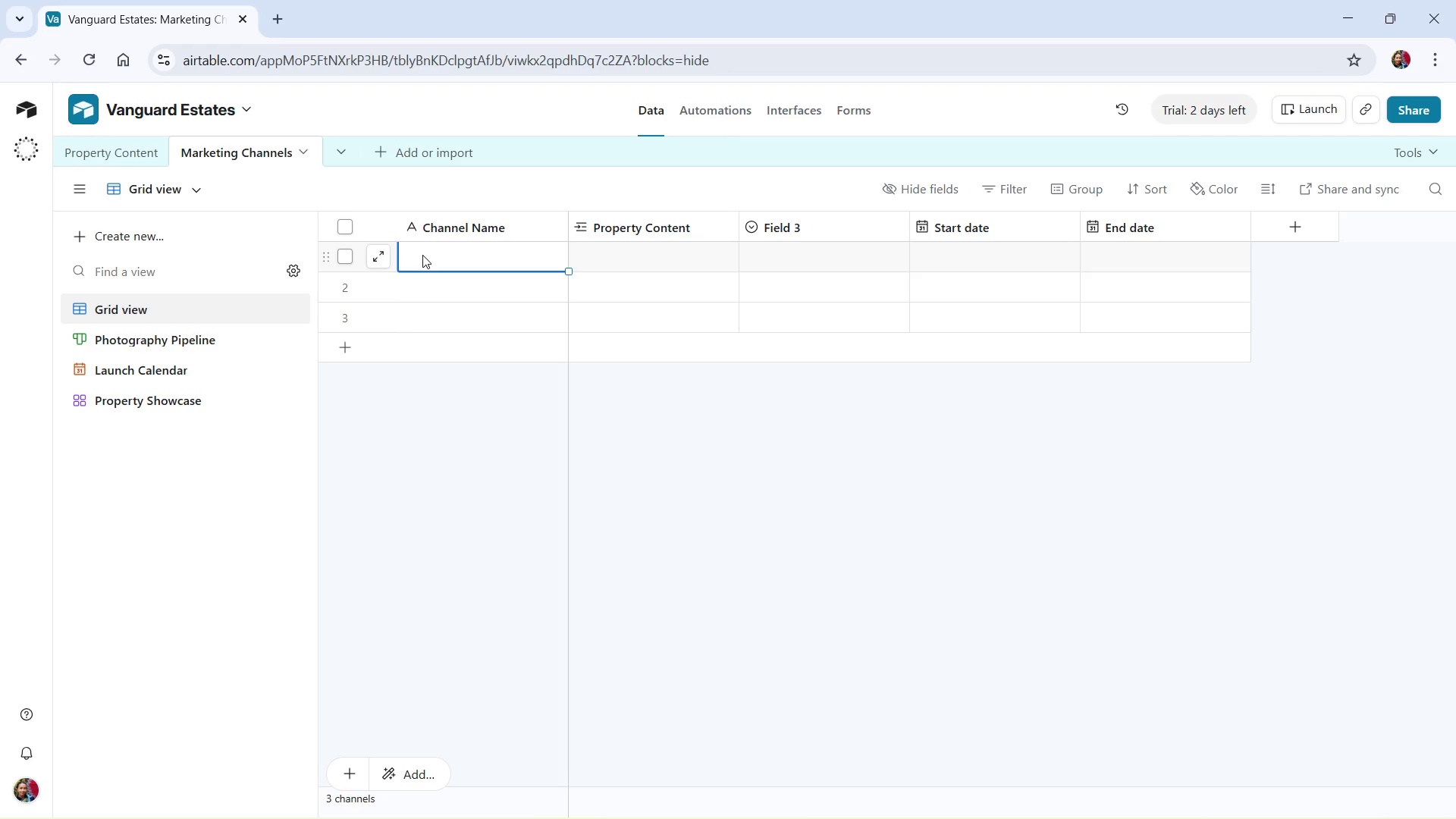 
left_click([113, 149])
 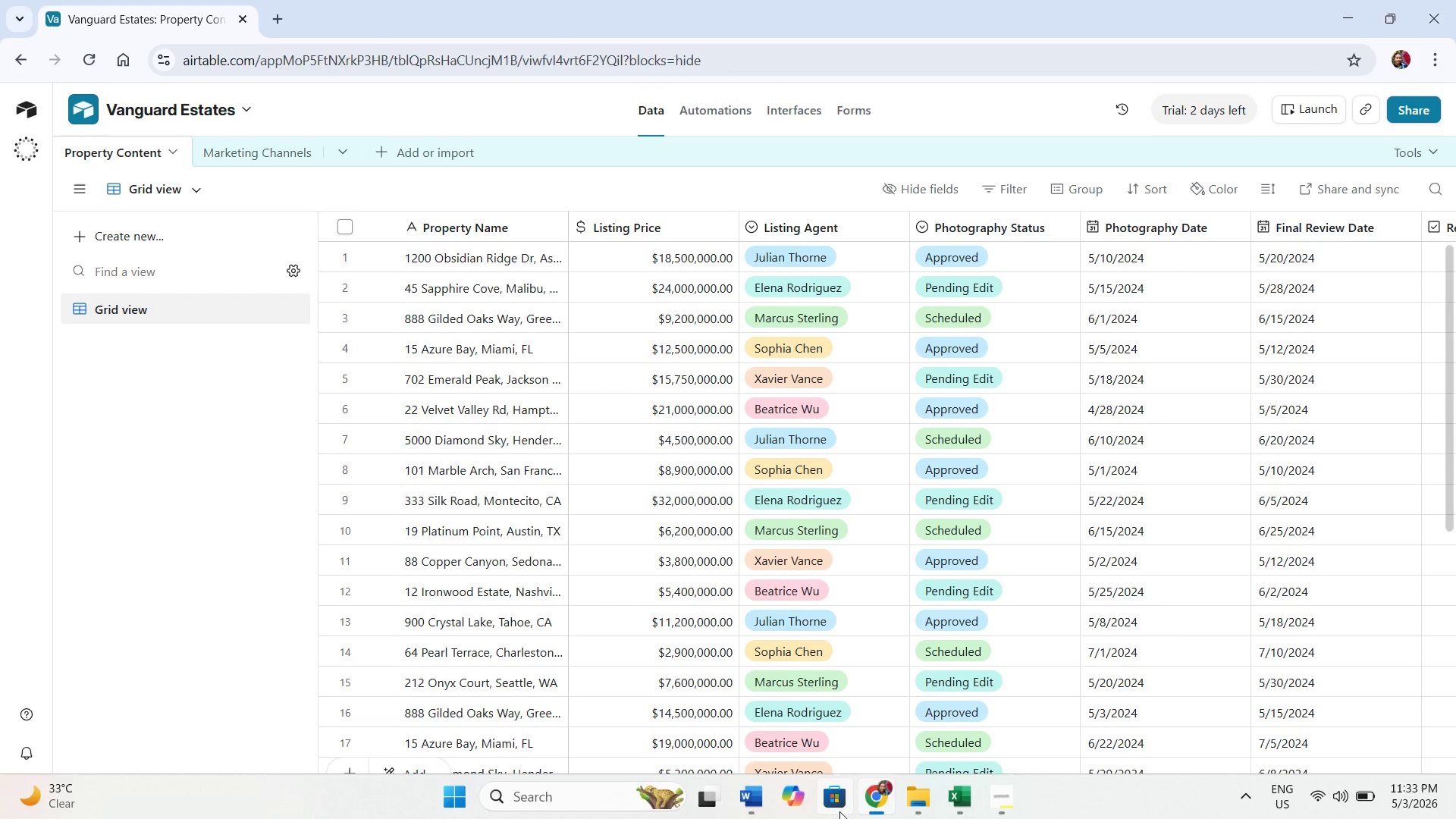 
left_click_drag(start_coordinate=[828, 811], to_coordinate=[1306, 816])
 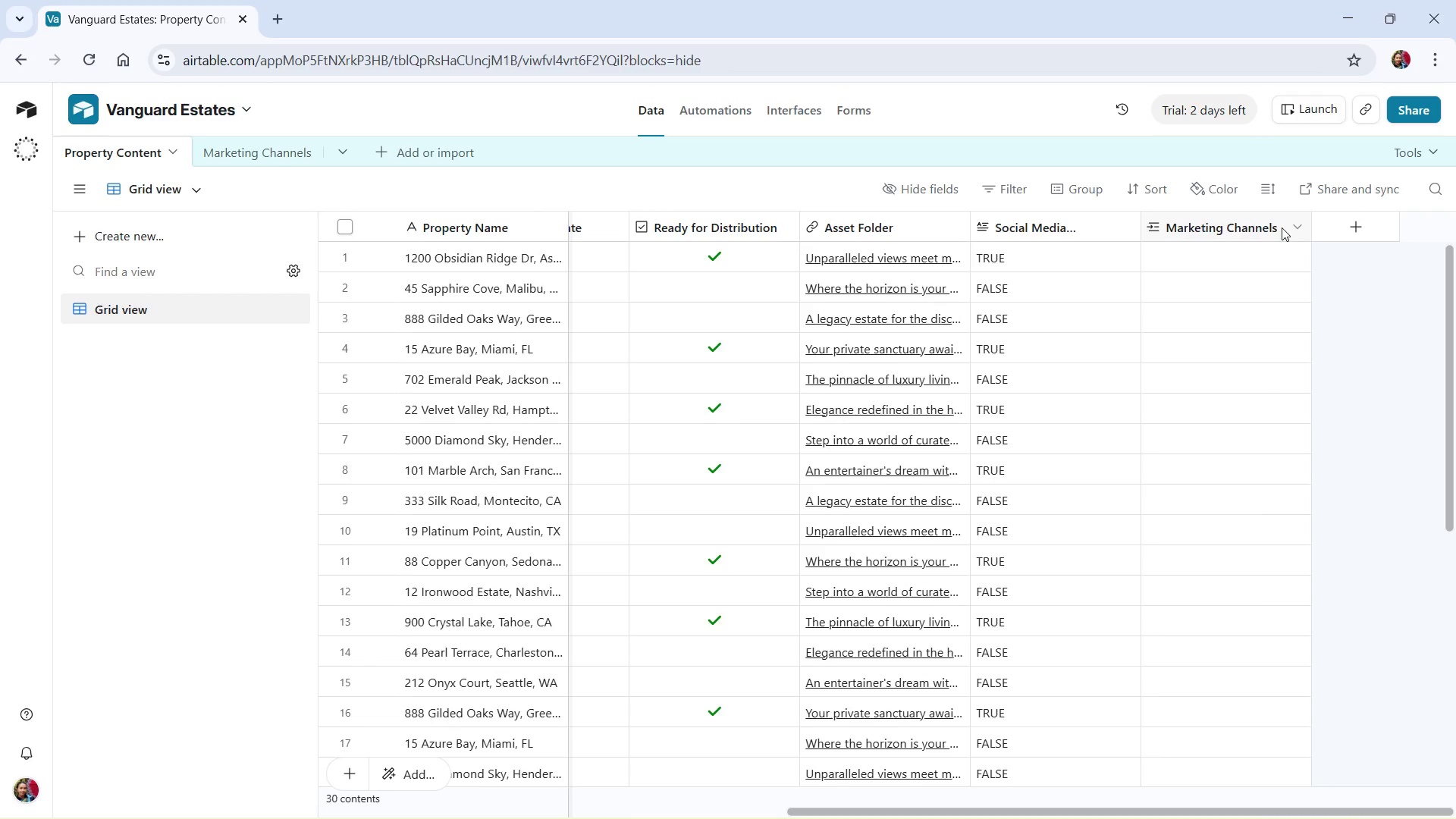 
left_click([1294, 228])
 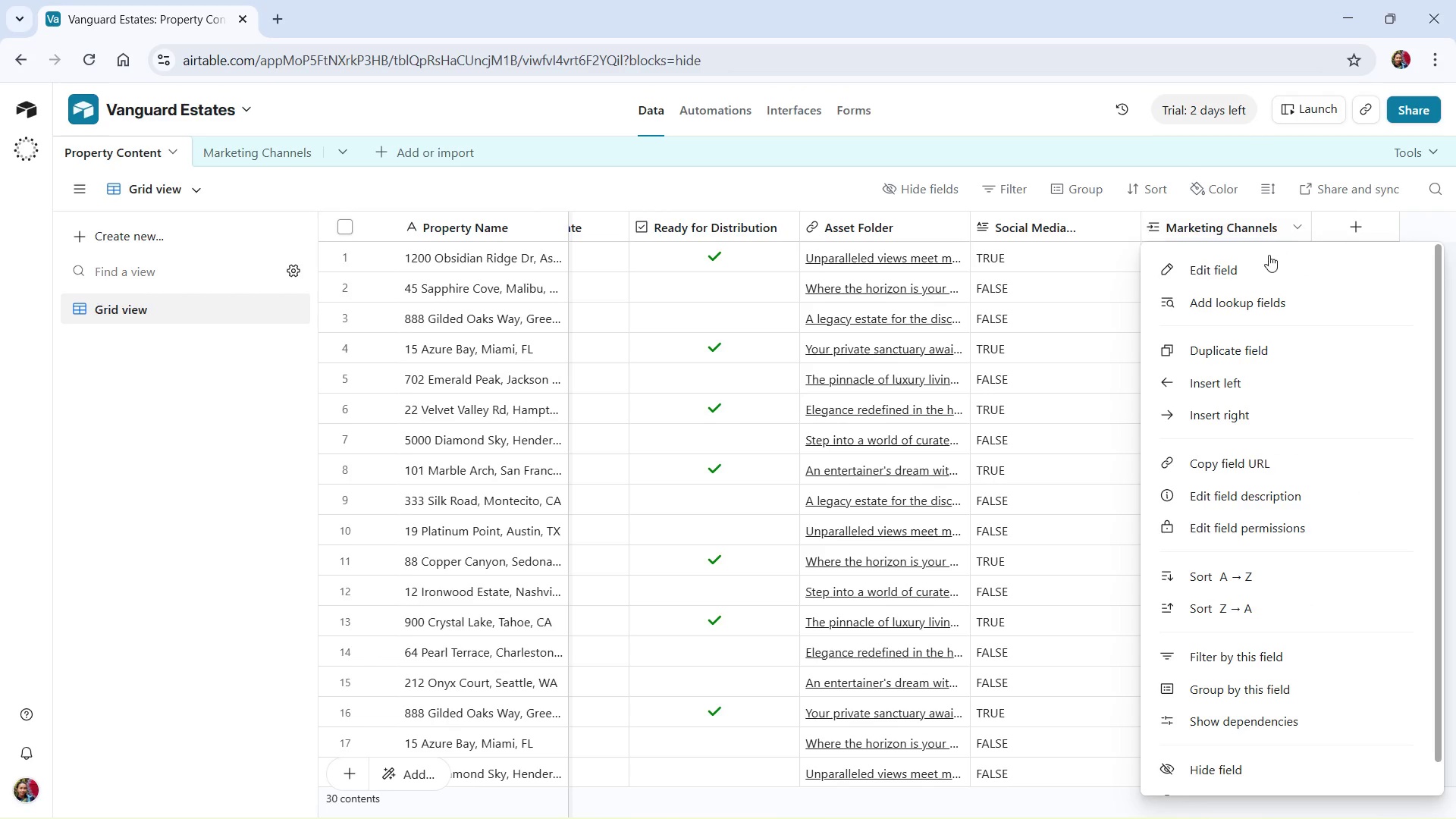 
left_click([1257, 270])
 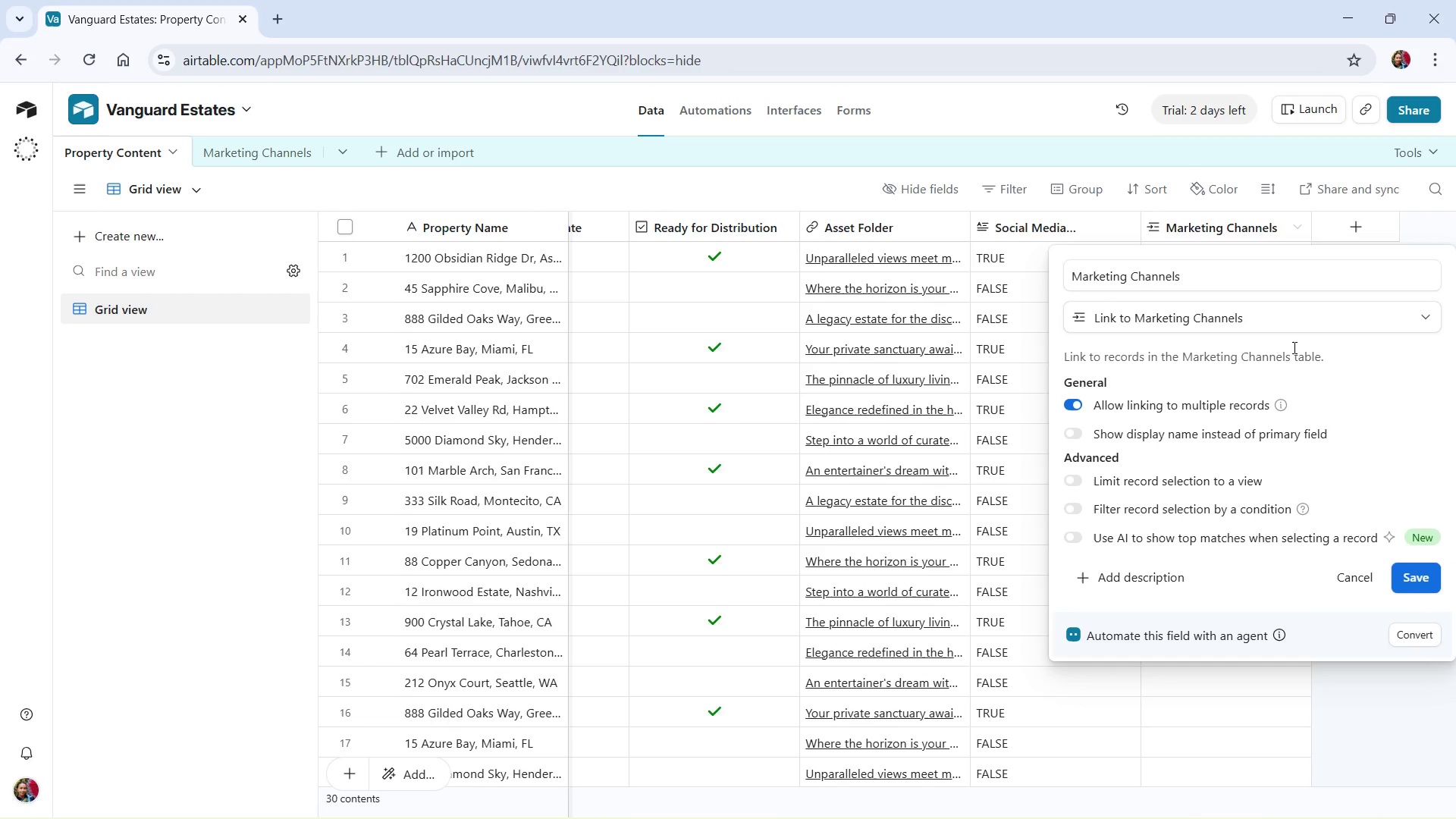 
wait(10.45)
 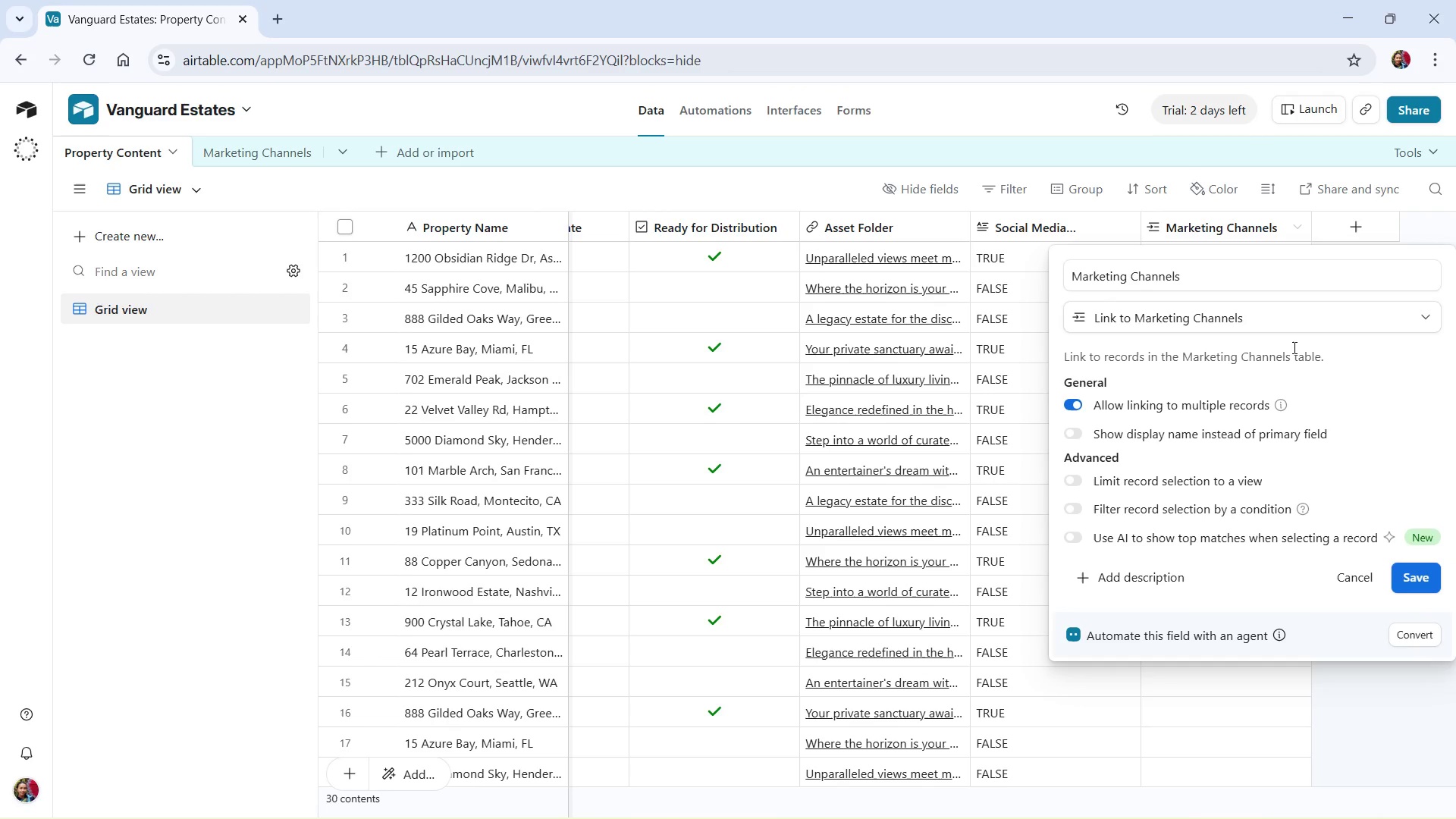 
left_click([1391, 723])
 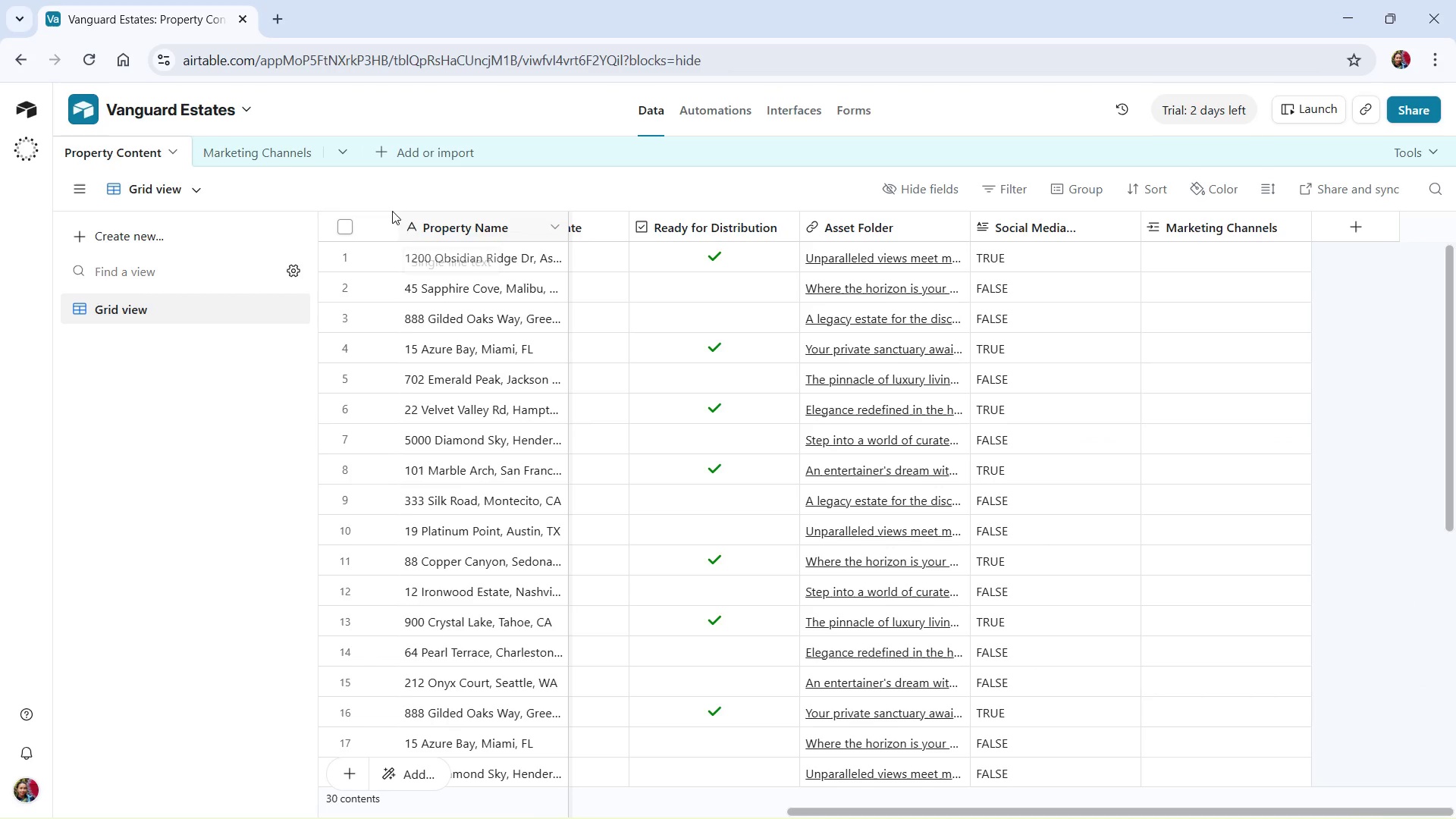 
left_click([277, 149])
 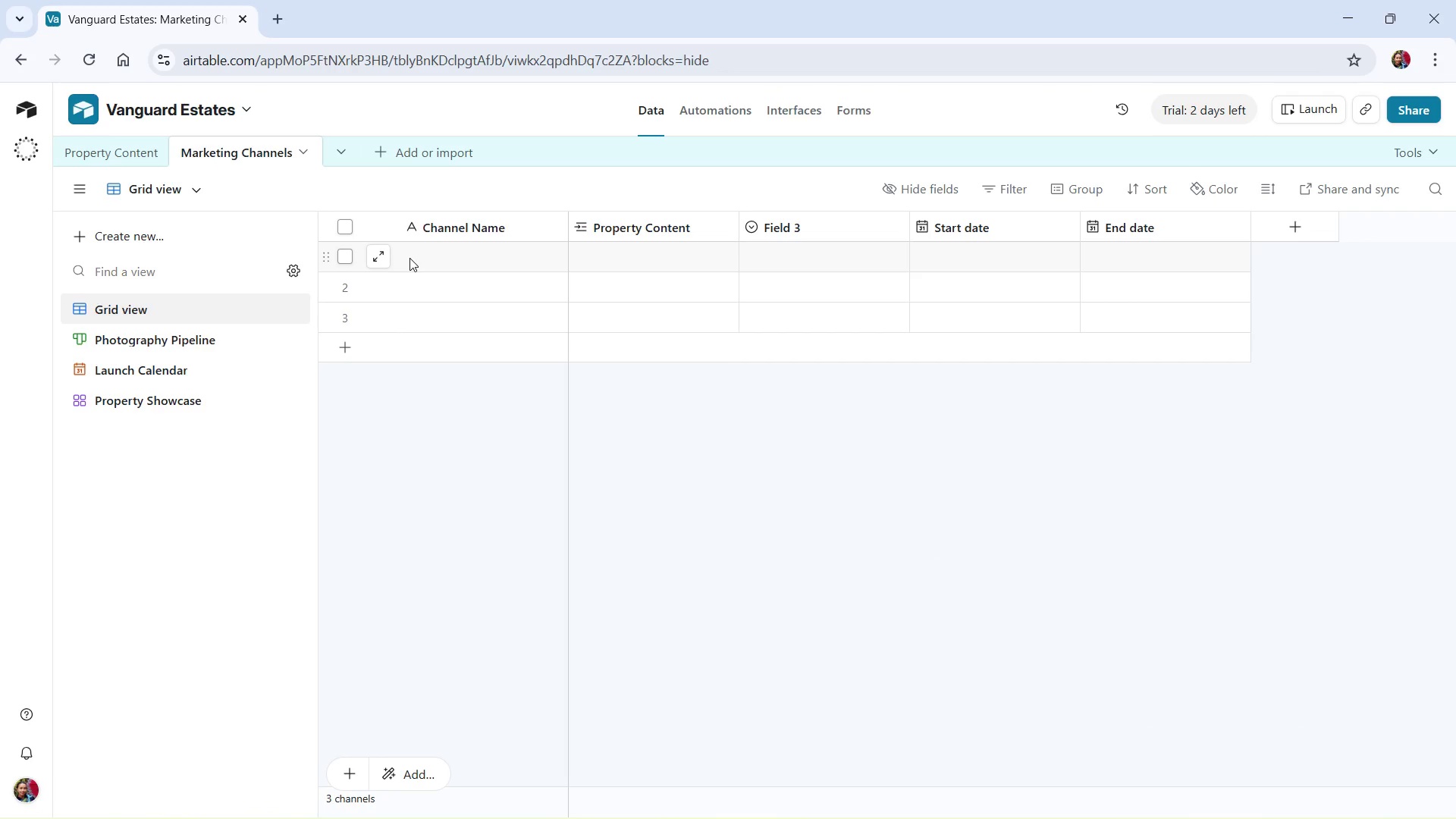 
wait(5.91)
 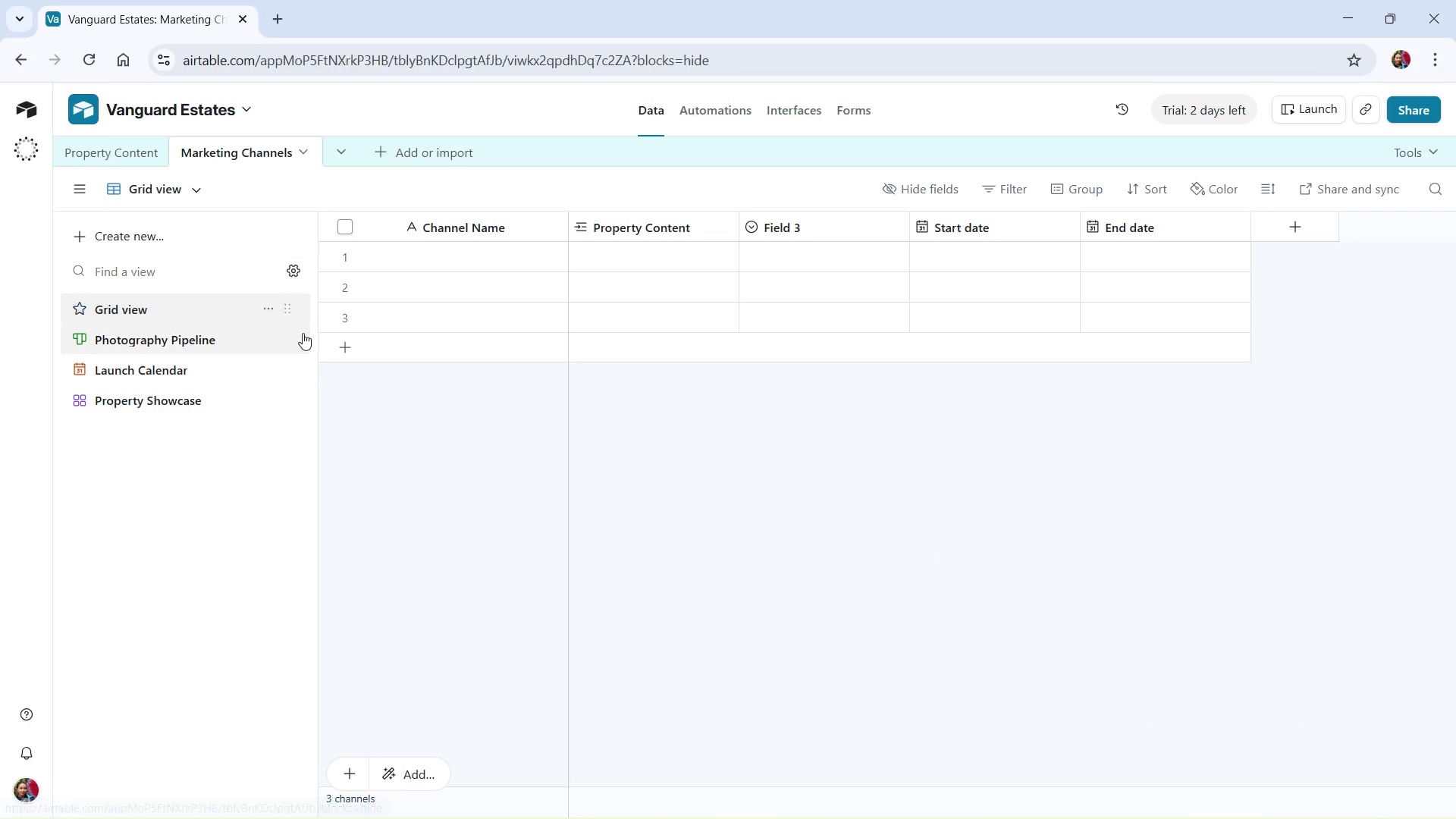 
left_click([410, 258])
 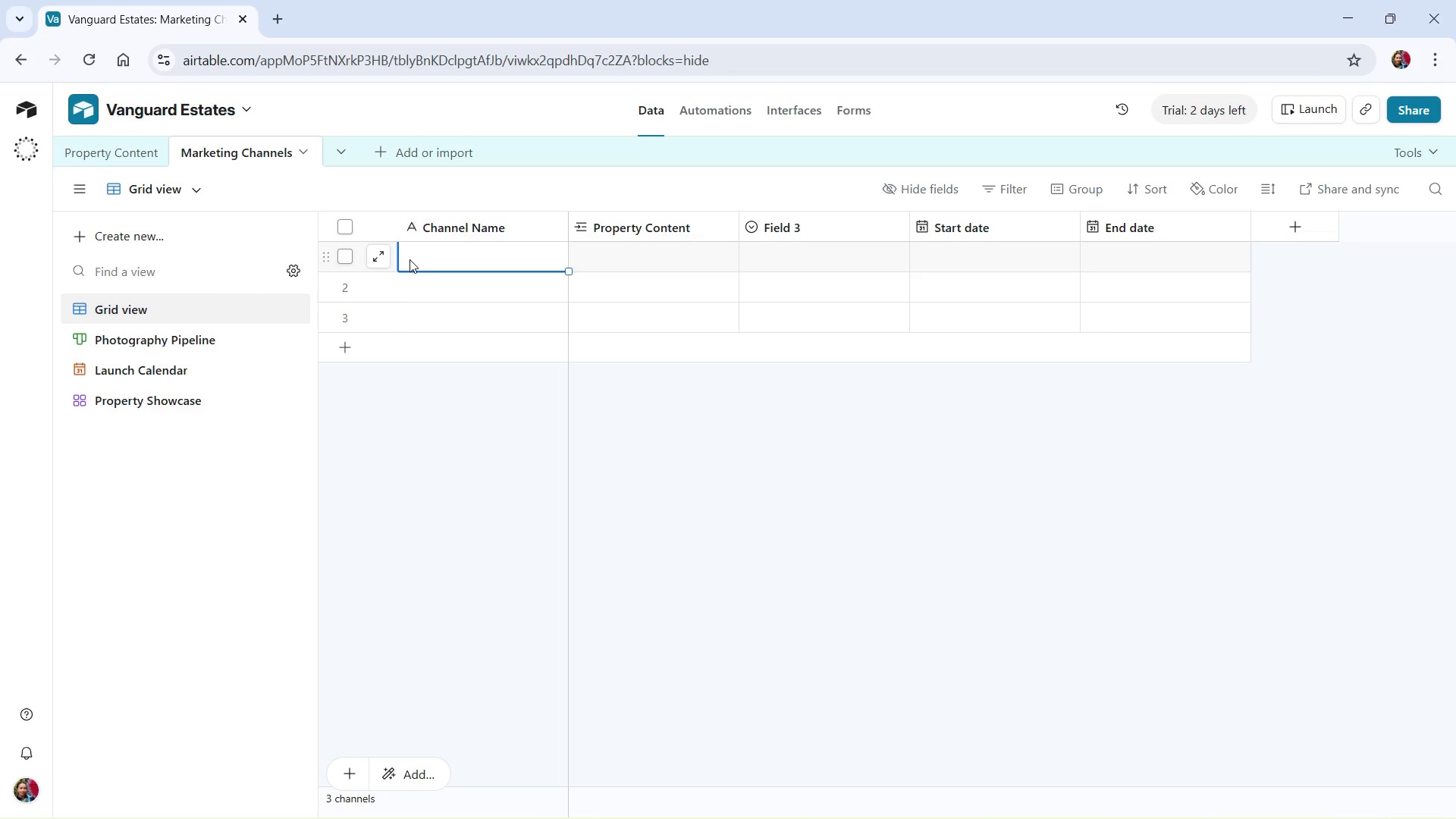 
type(Instgram)
 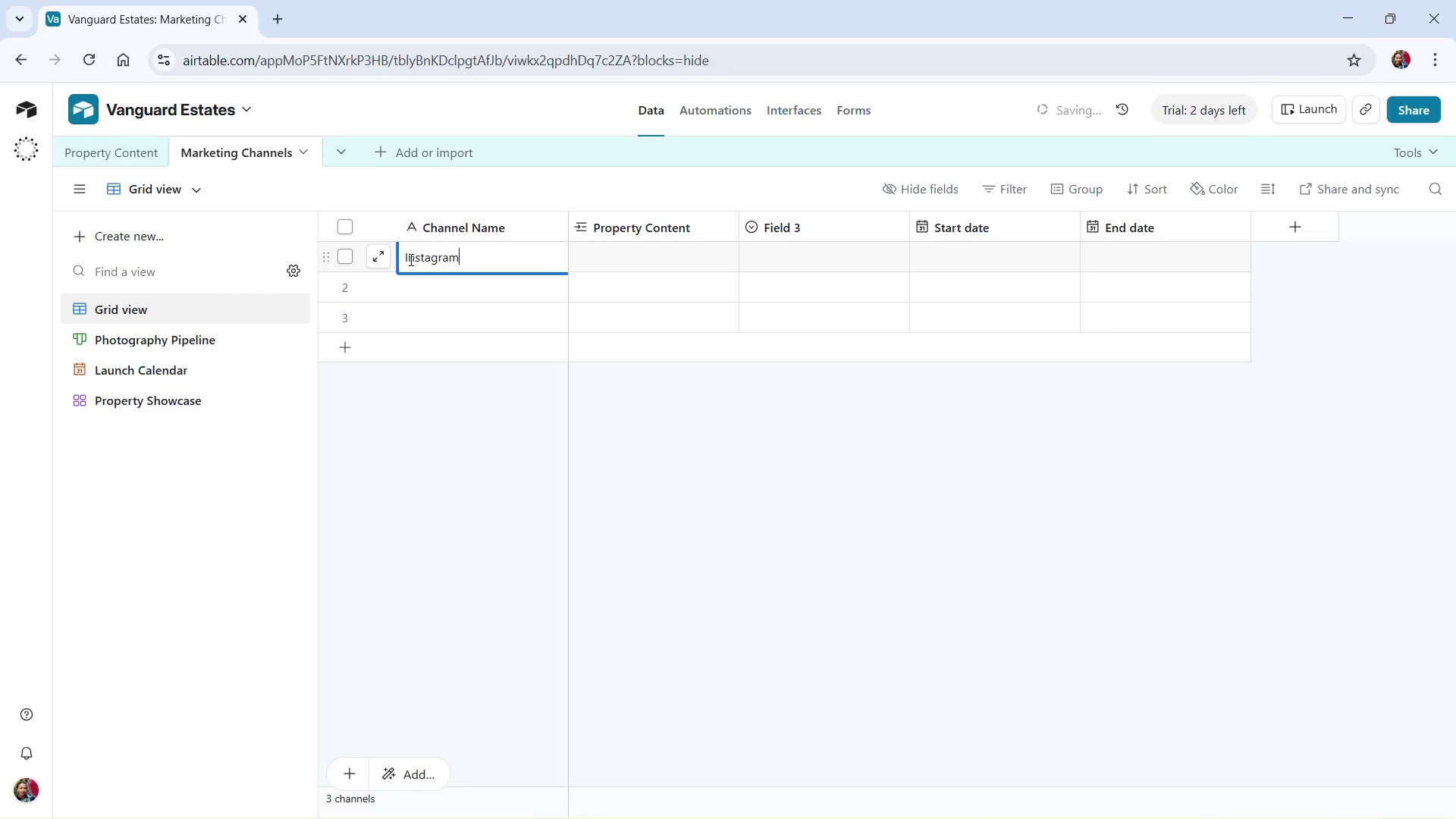 
left_click([438, 285])
 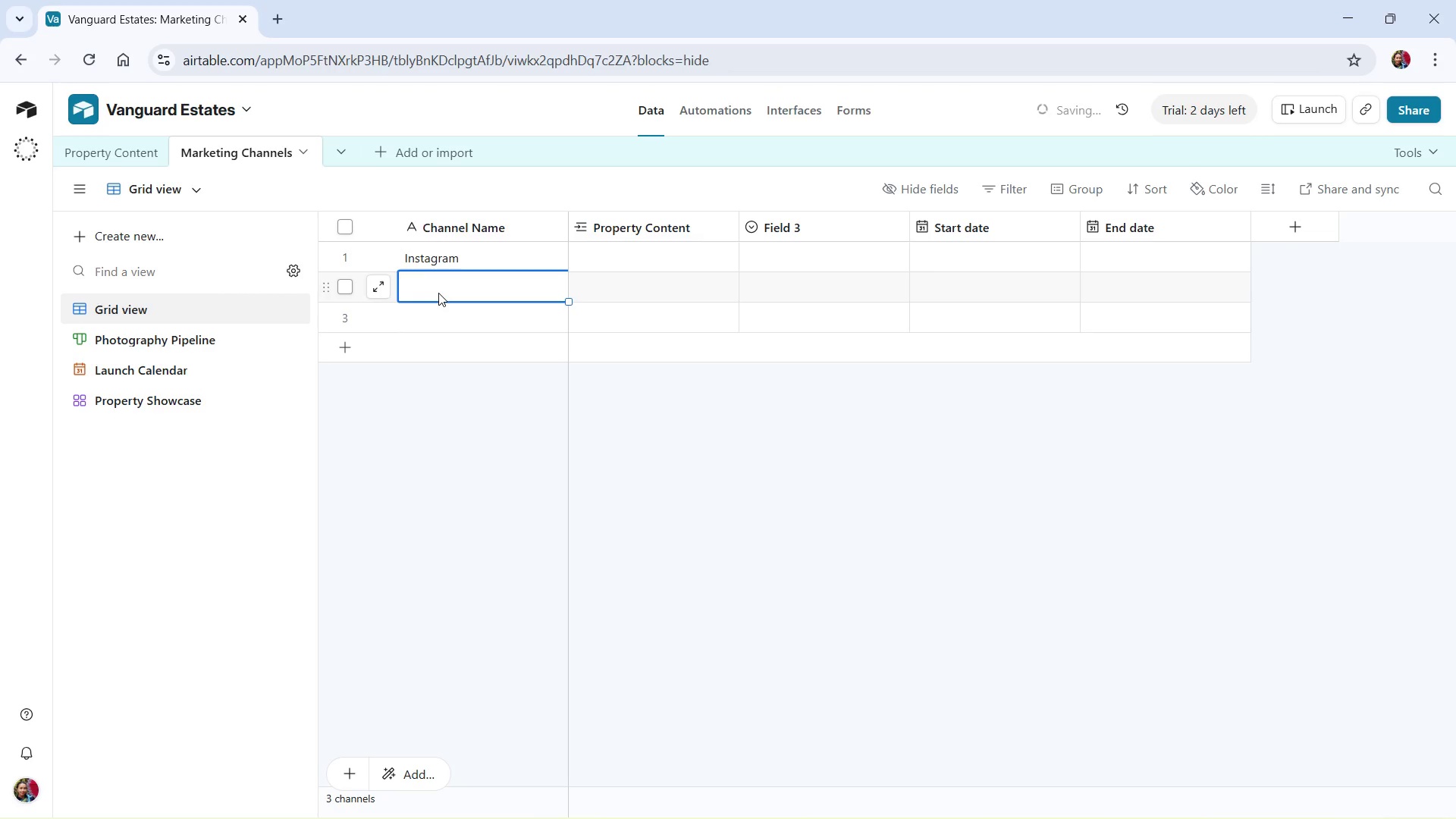 
type(TikTok)
key(Backspace)
key(Backspace)
key(Backspace)
type(tok)
 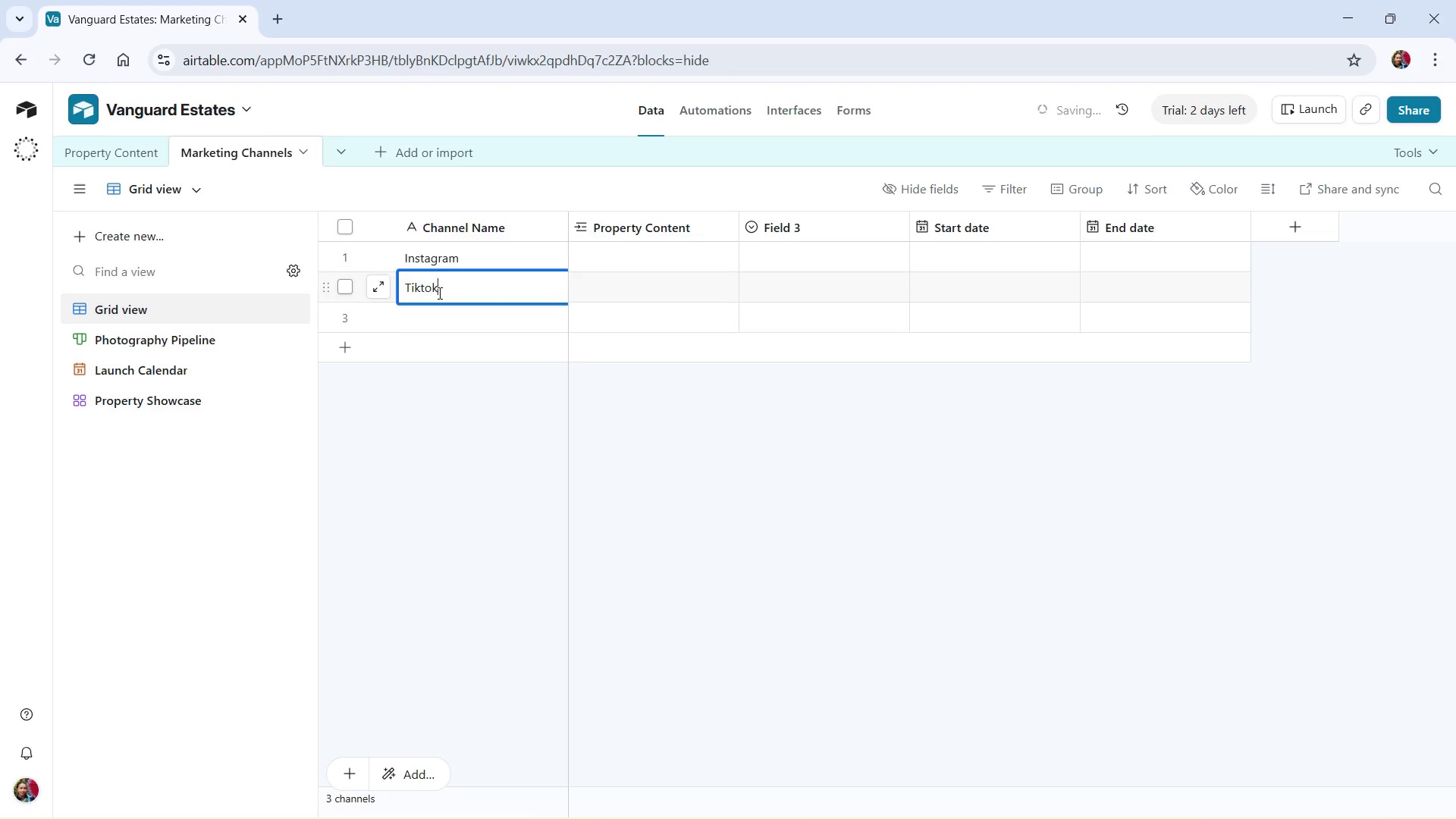 
key(Enter)
 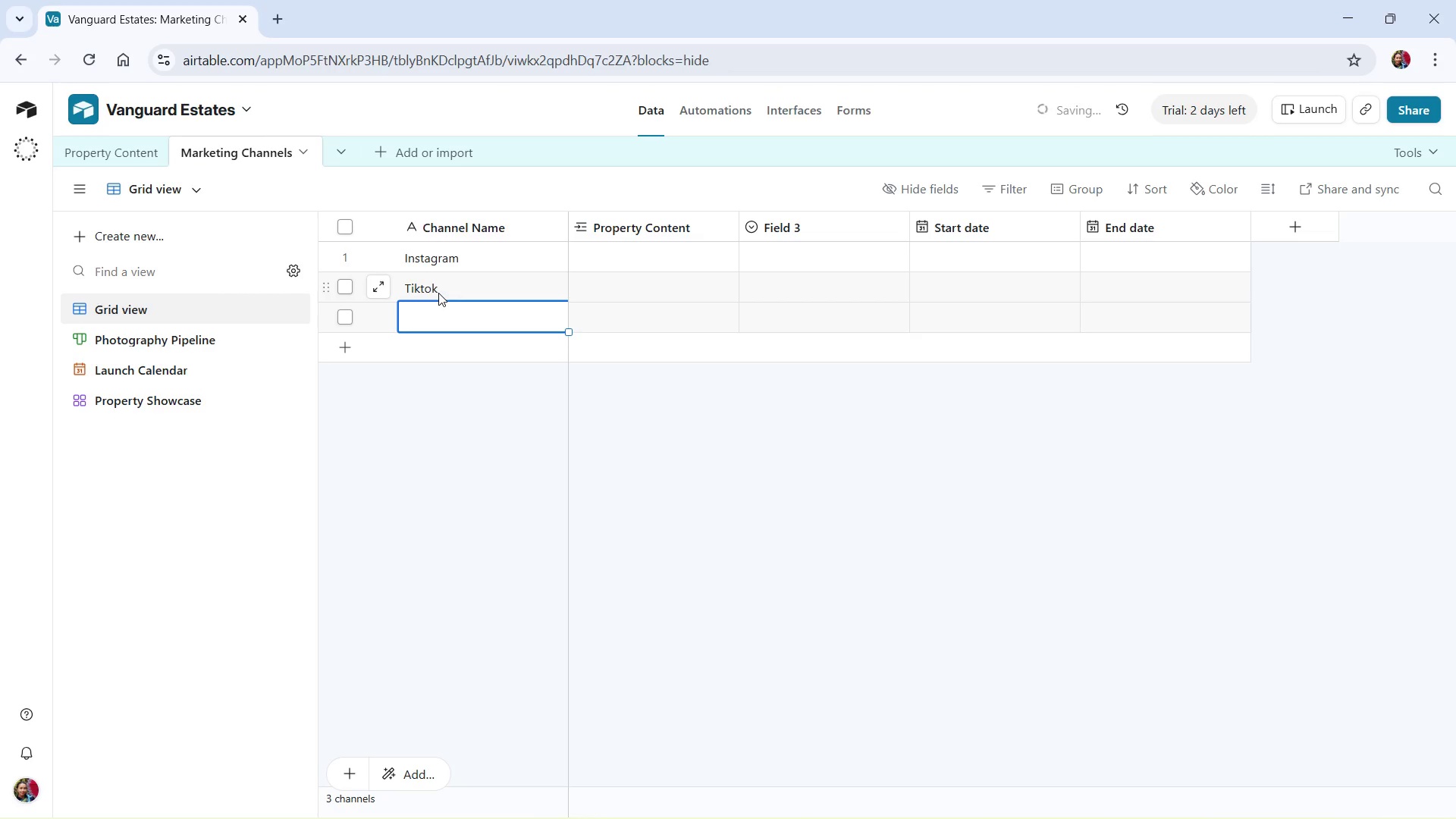 
type(Linked)
 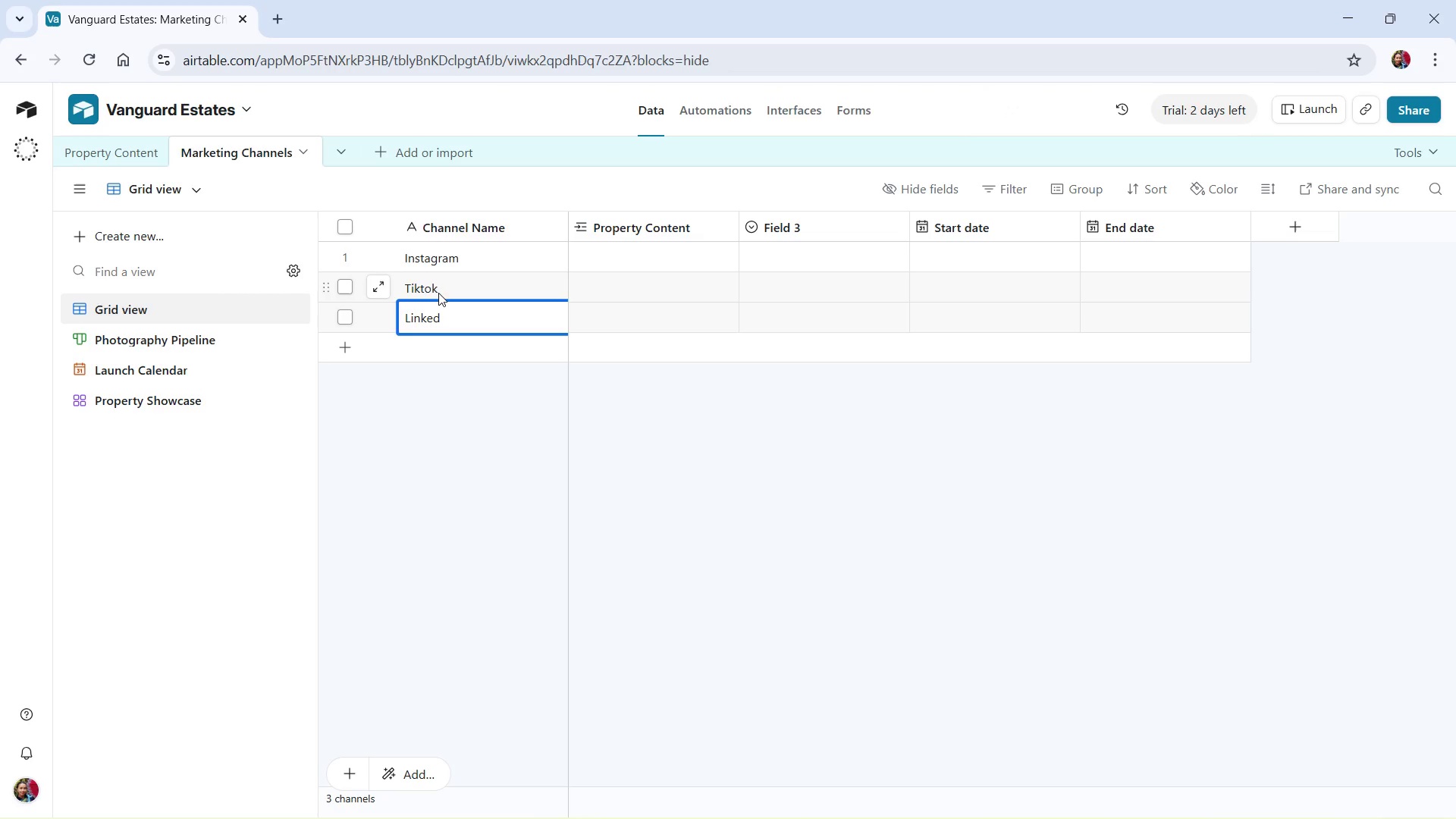 
wait(6.51)
 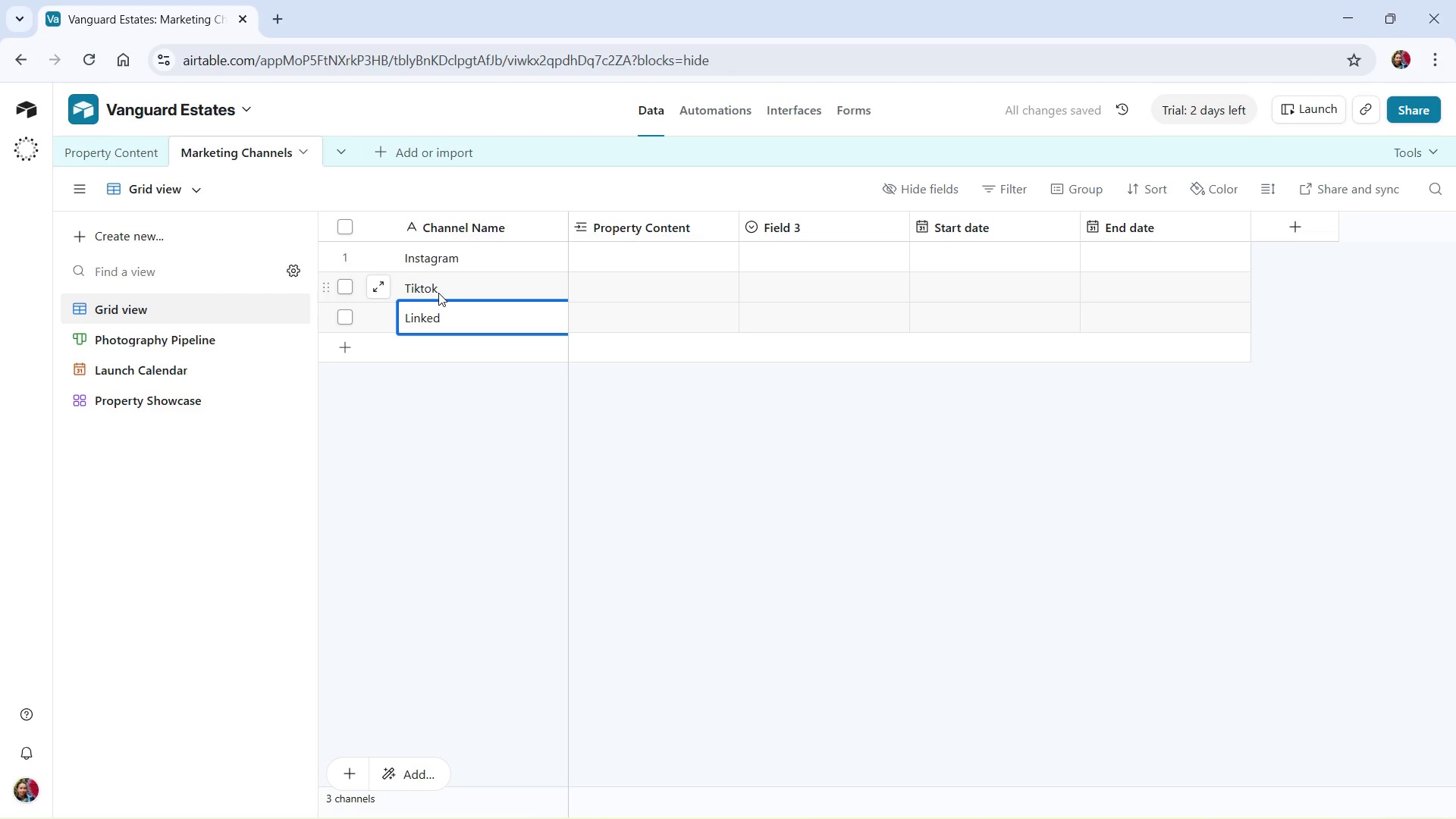 
type(In)
 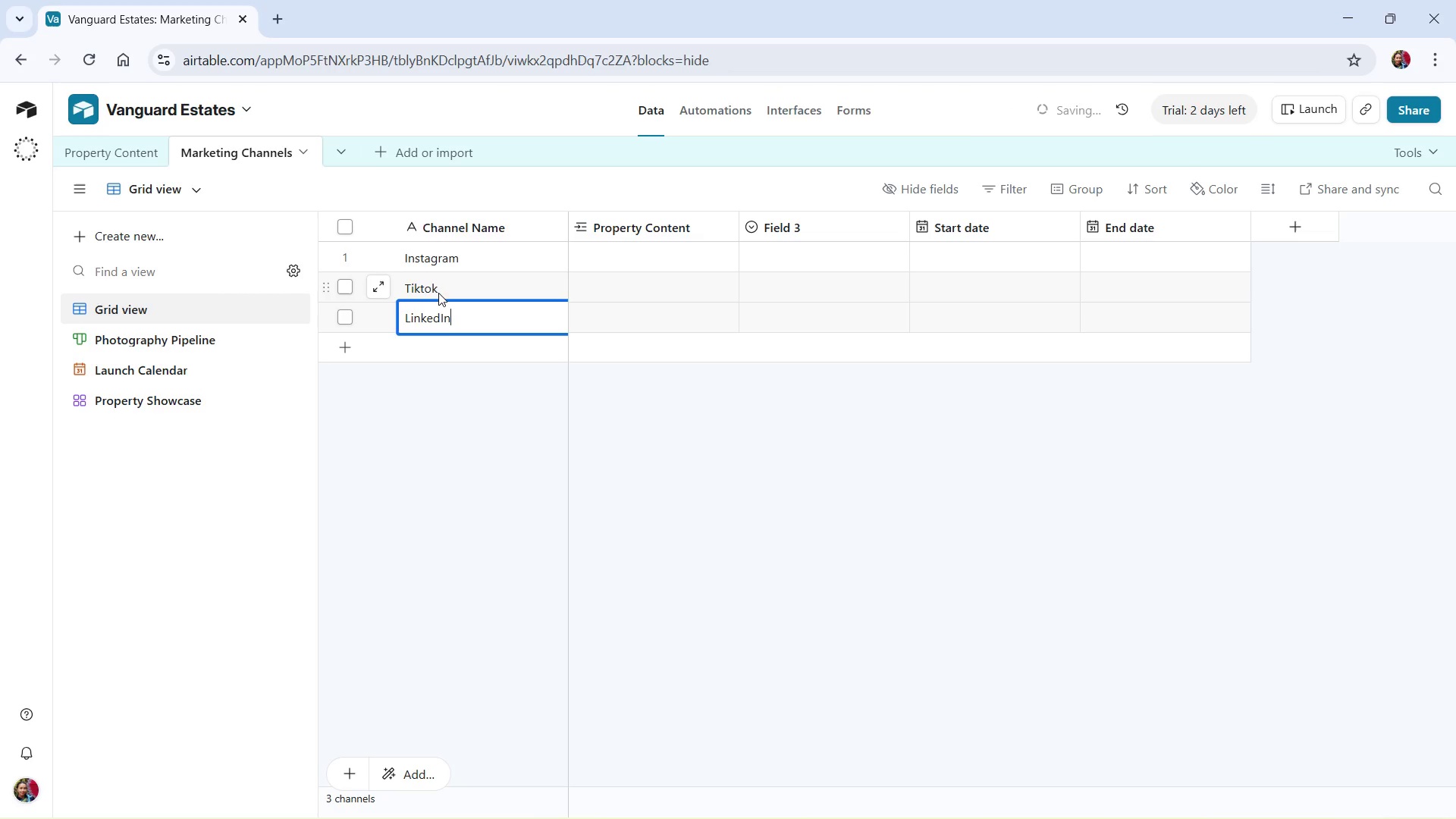 
key(Enter)
 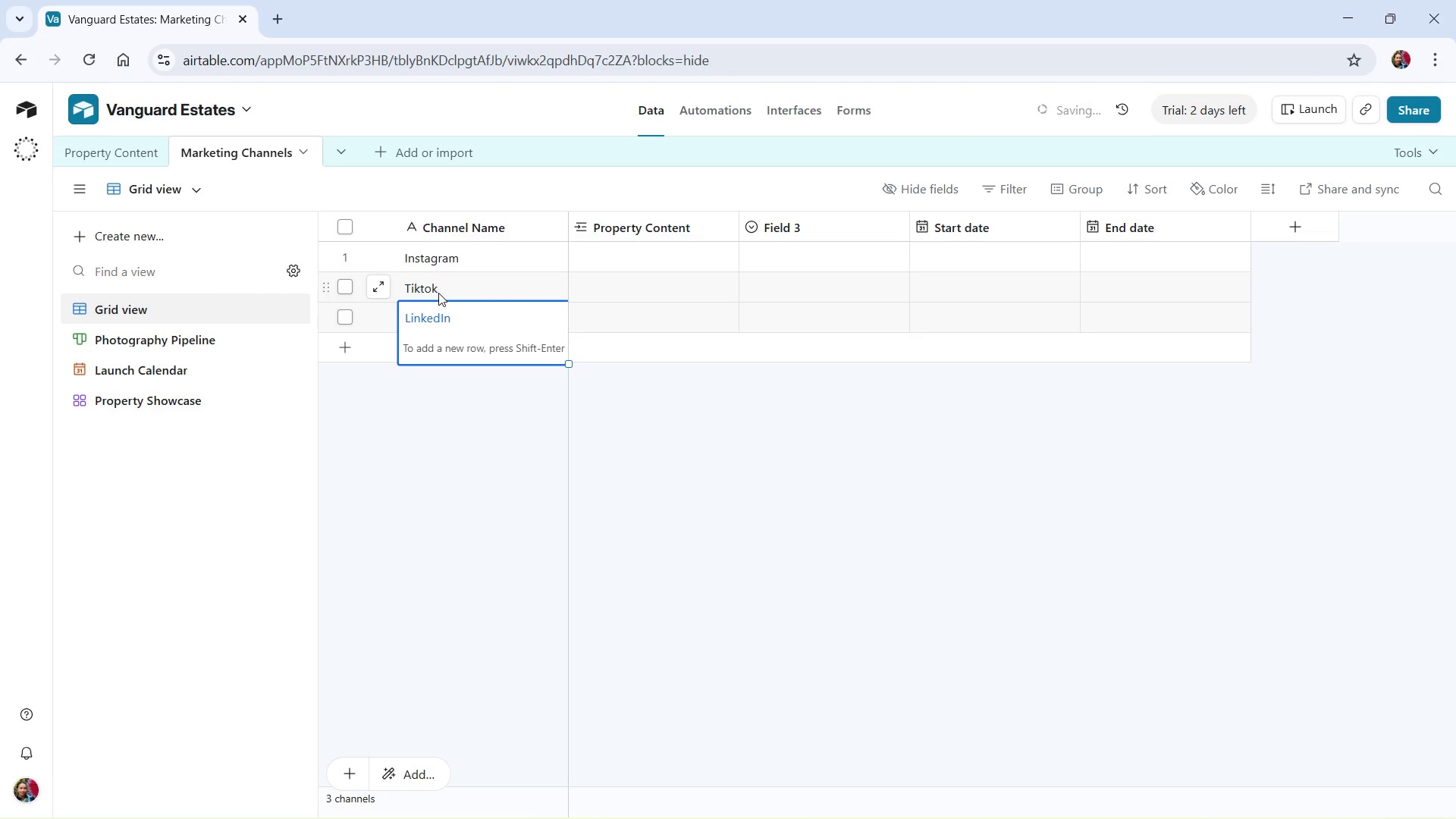 
type(Zillow)
 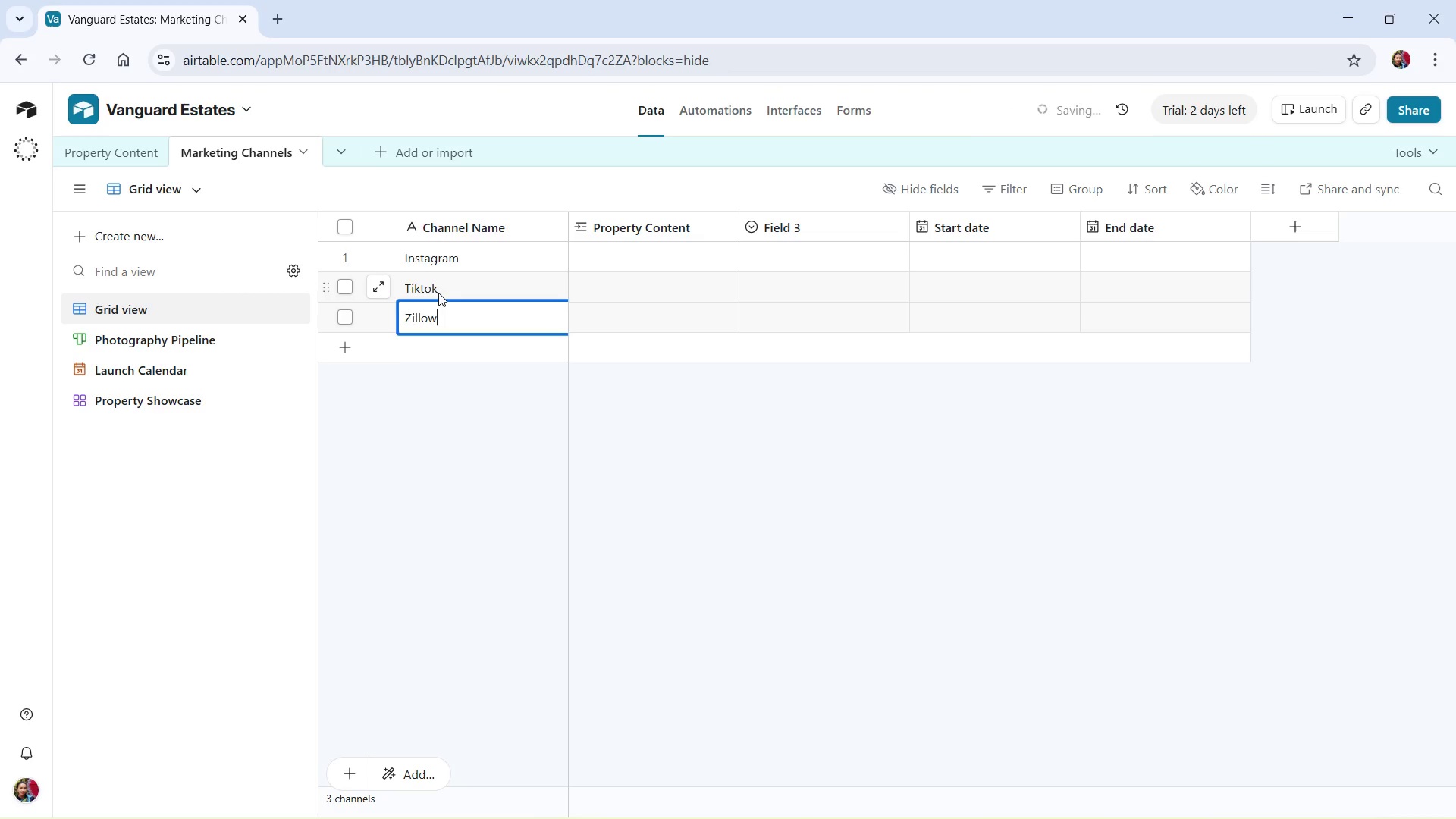 
key(Enter)
 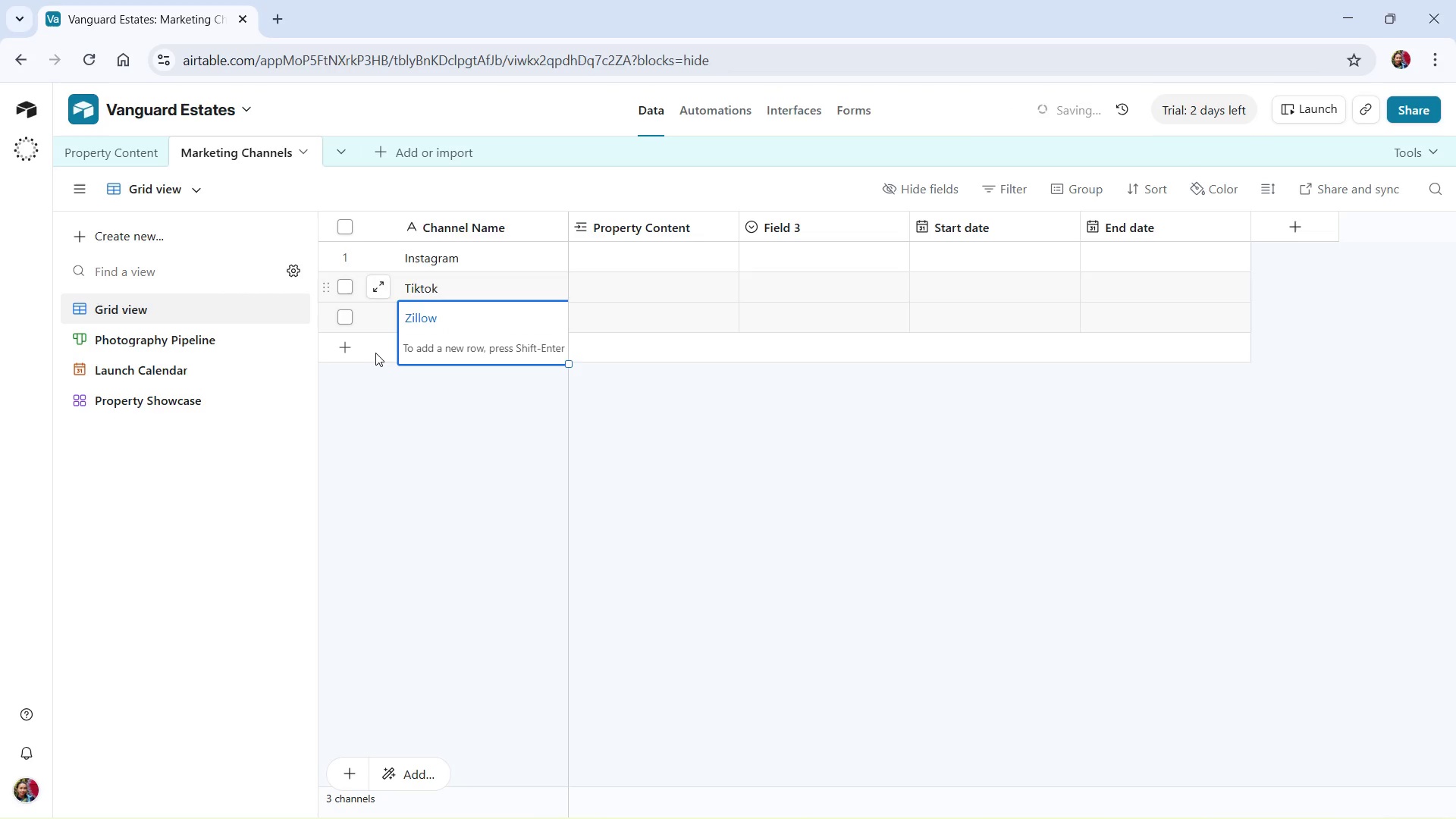 
left_click([375, 356])
 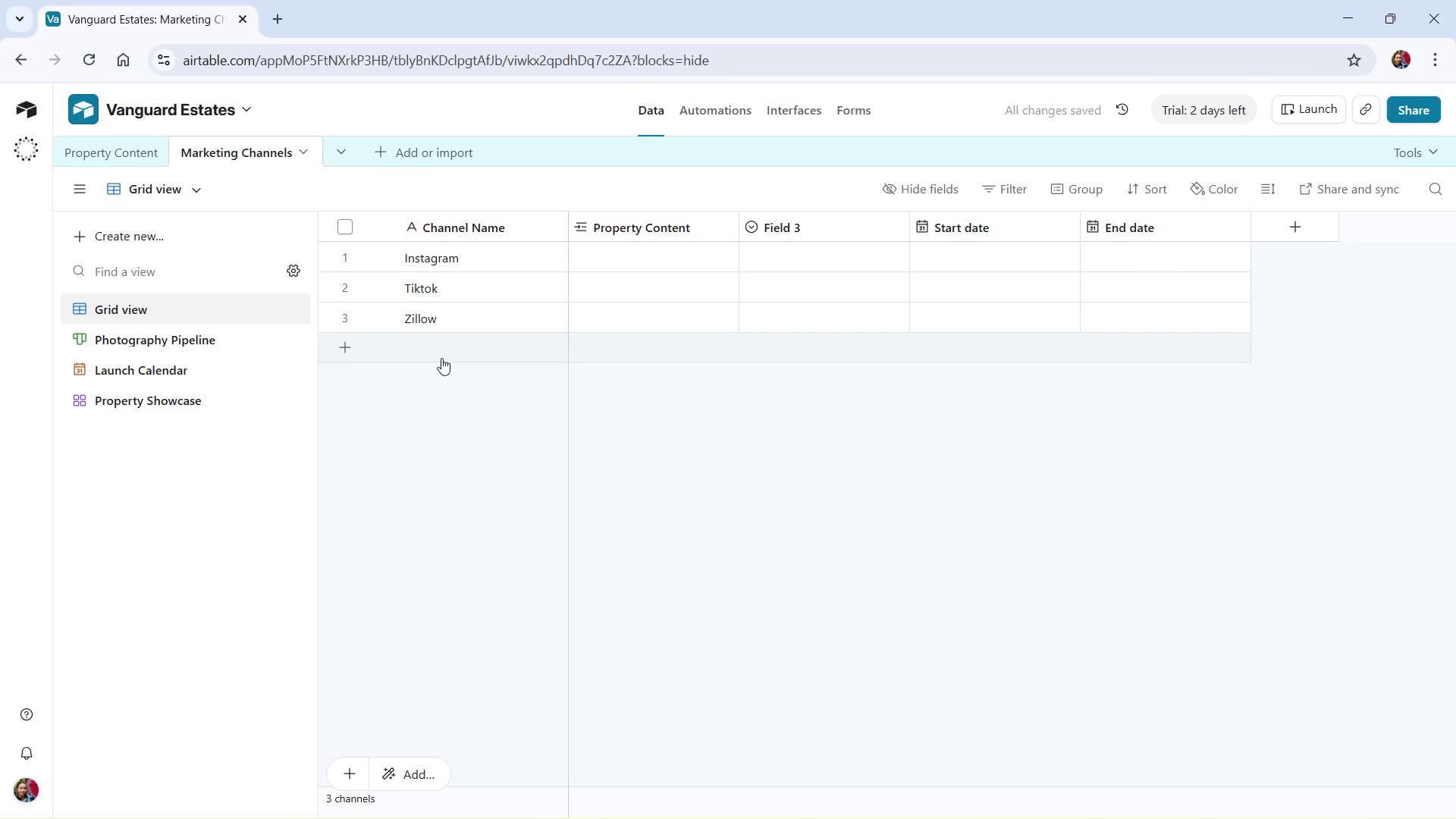 
left_click([442, 356])
 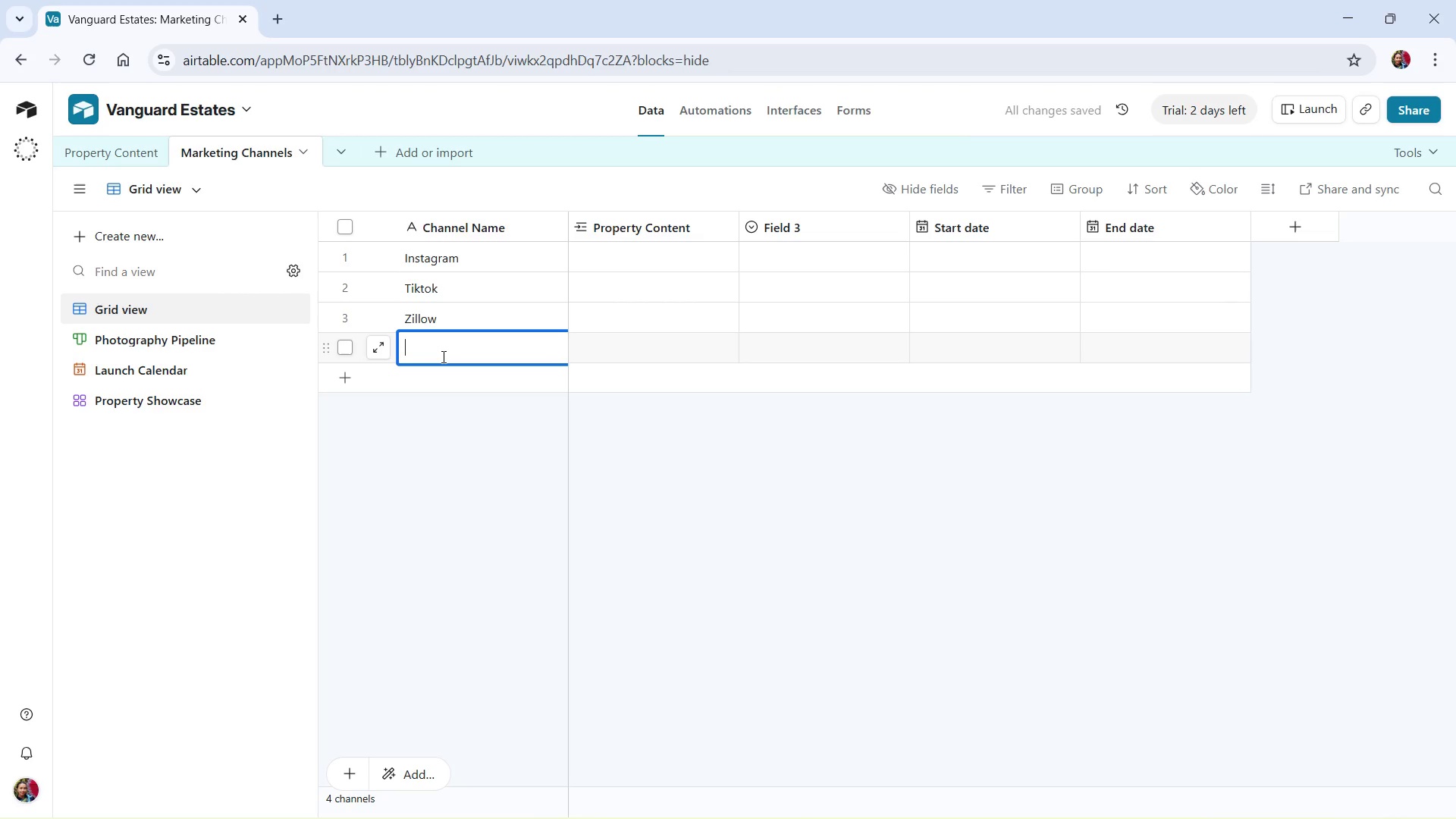 
type(LuxuryPortfolio.com)
 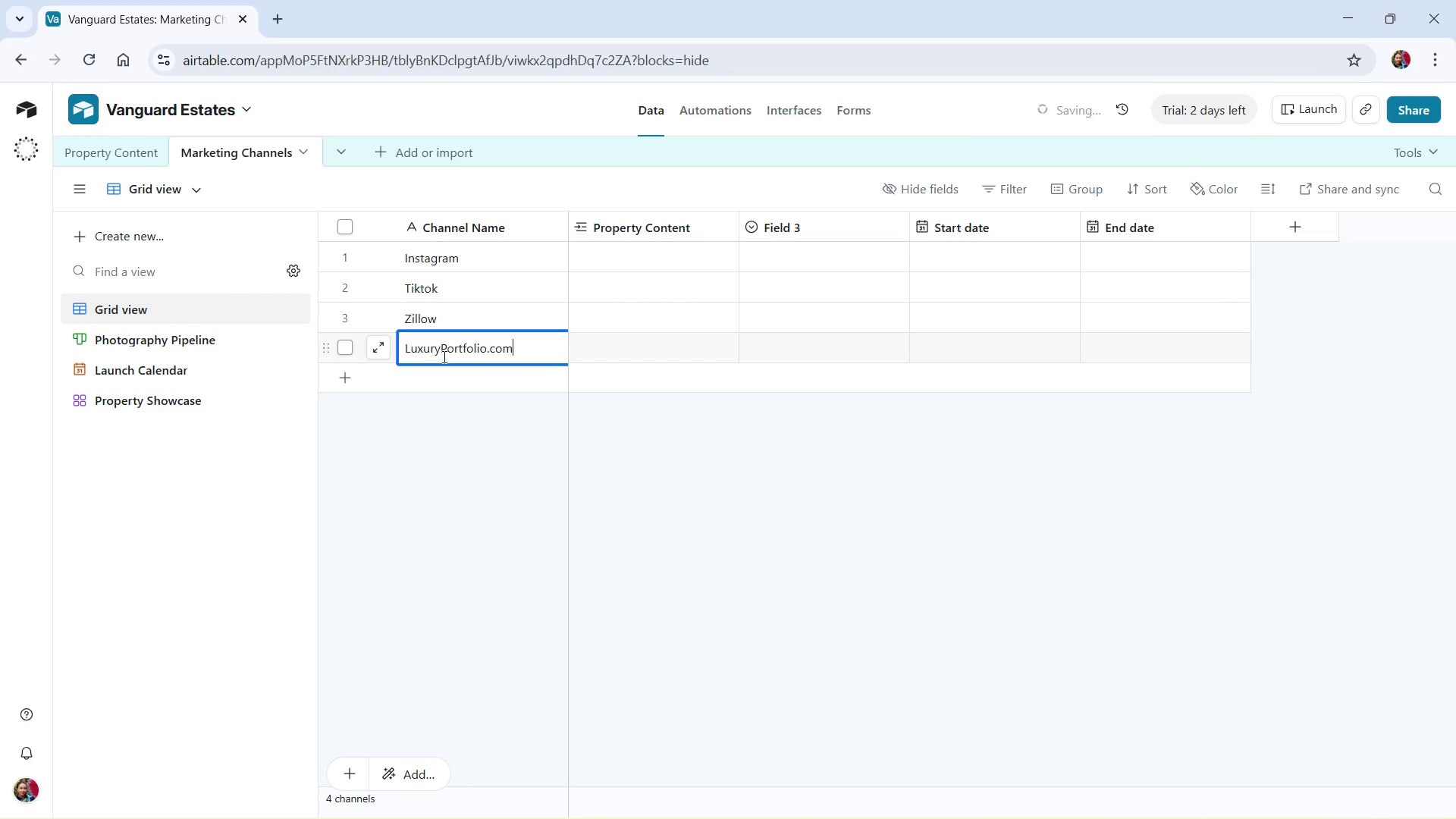 
left_click([698, 513])
 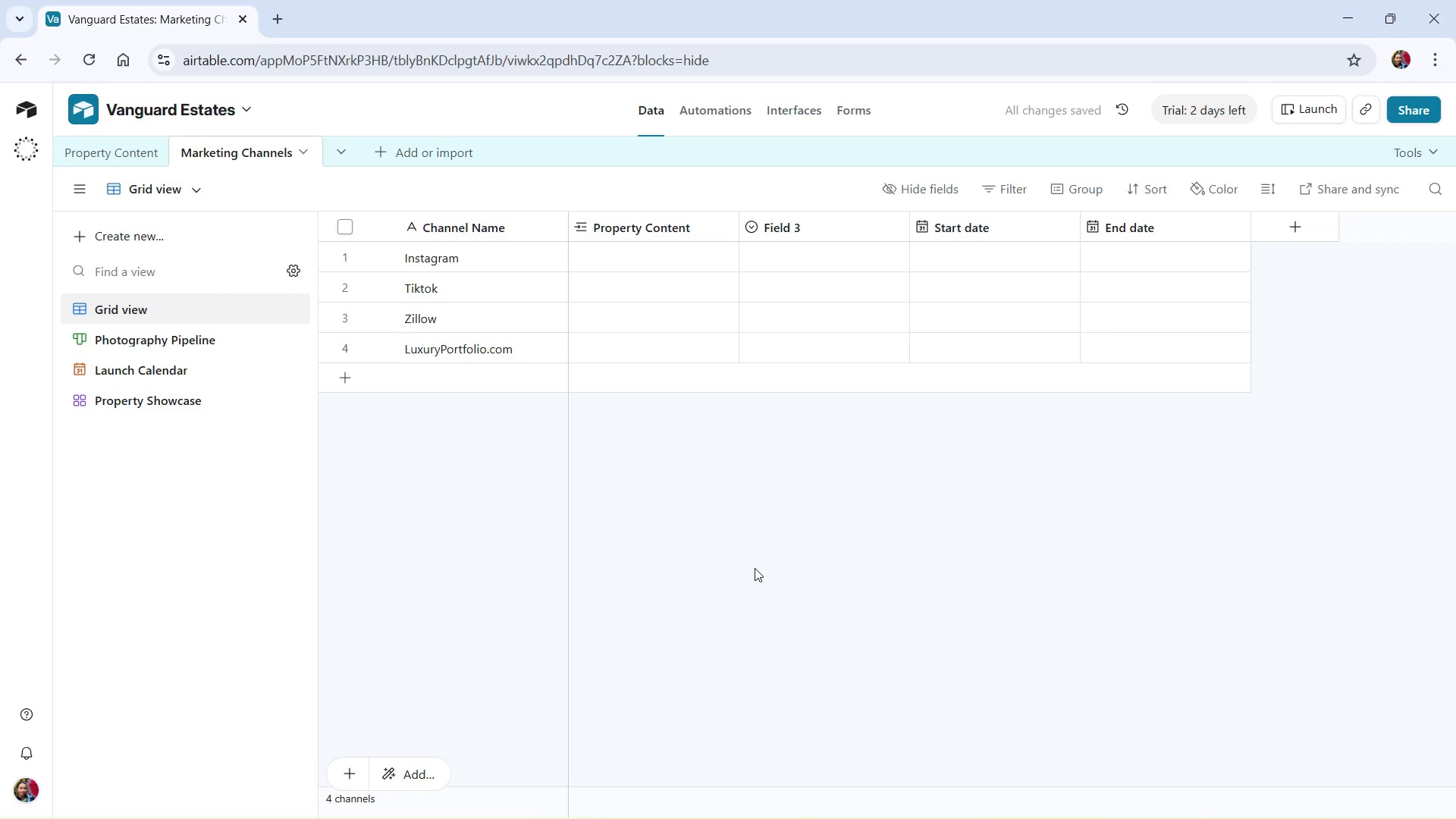 
wait(11.28)
 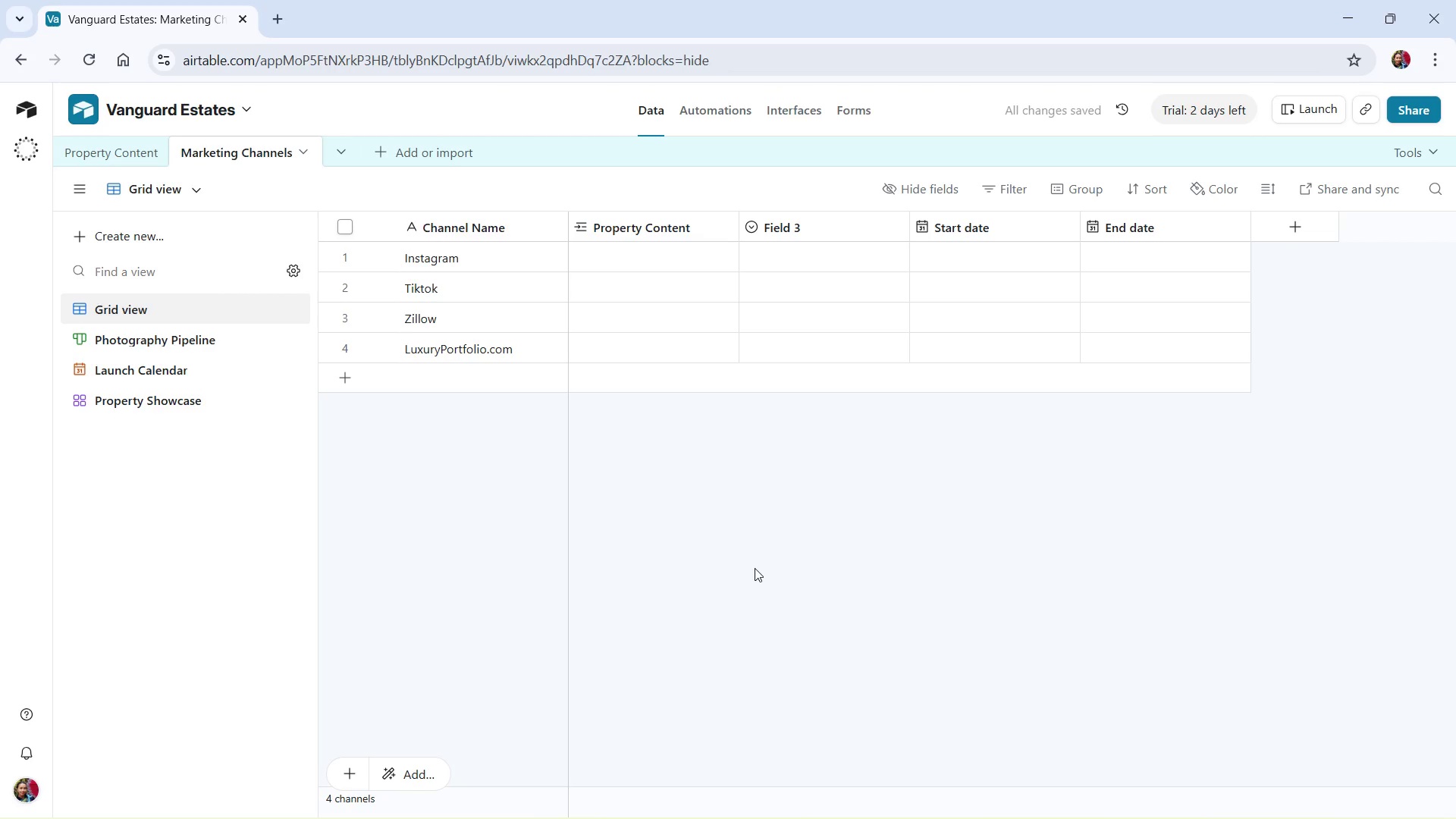 
left_click([727, 232])
 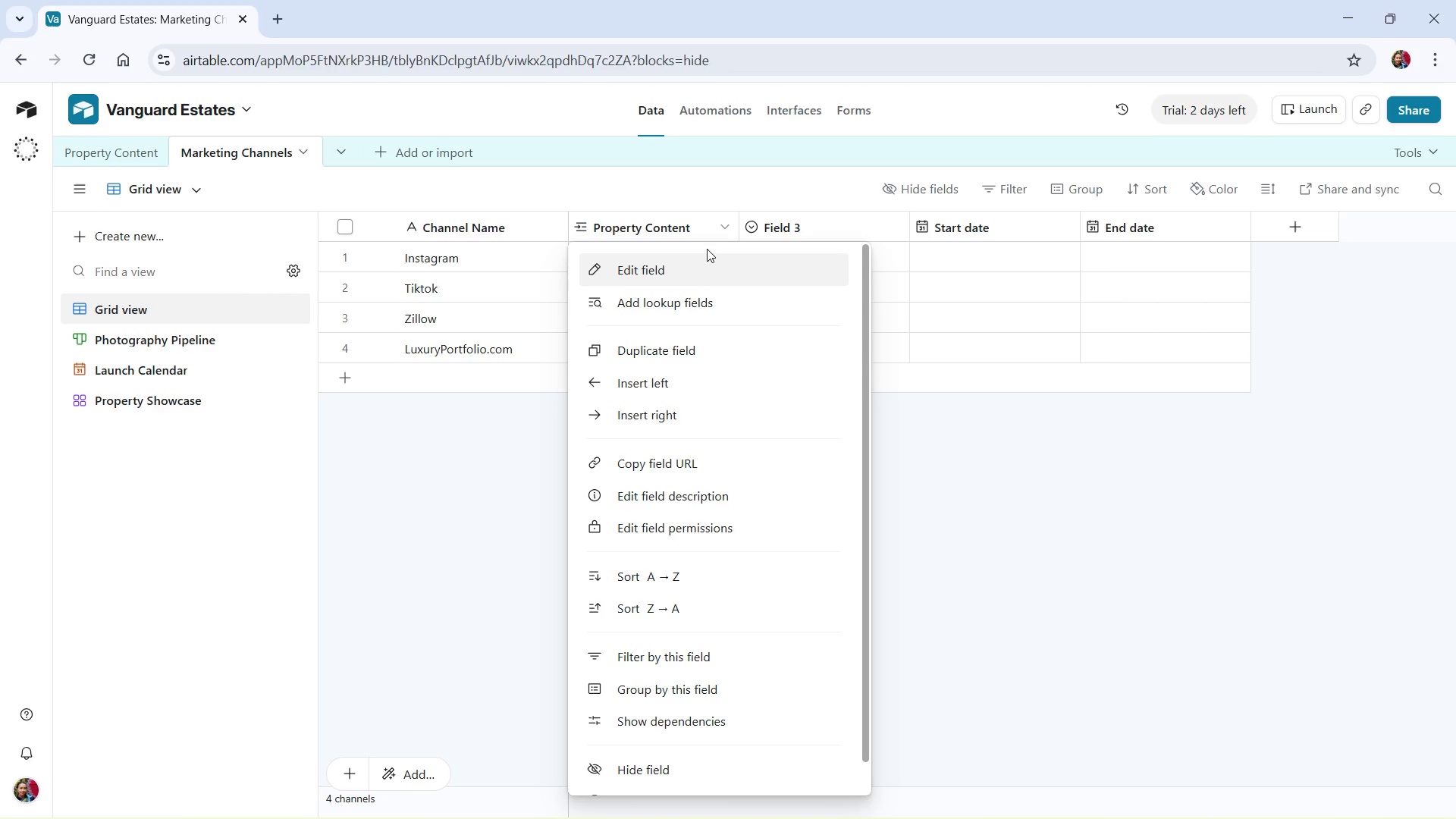 
left_click([681, 268])
 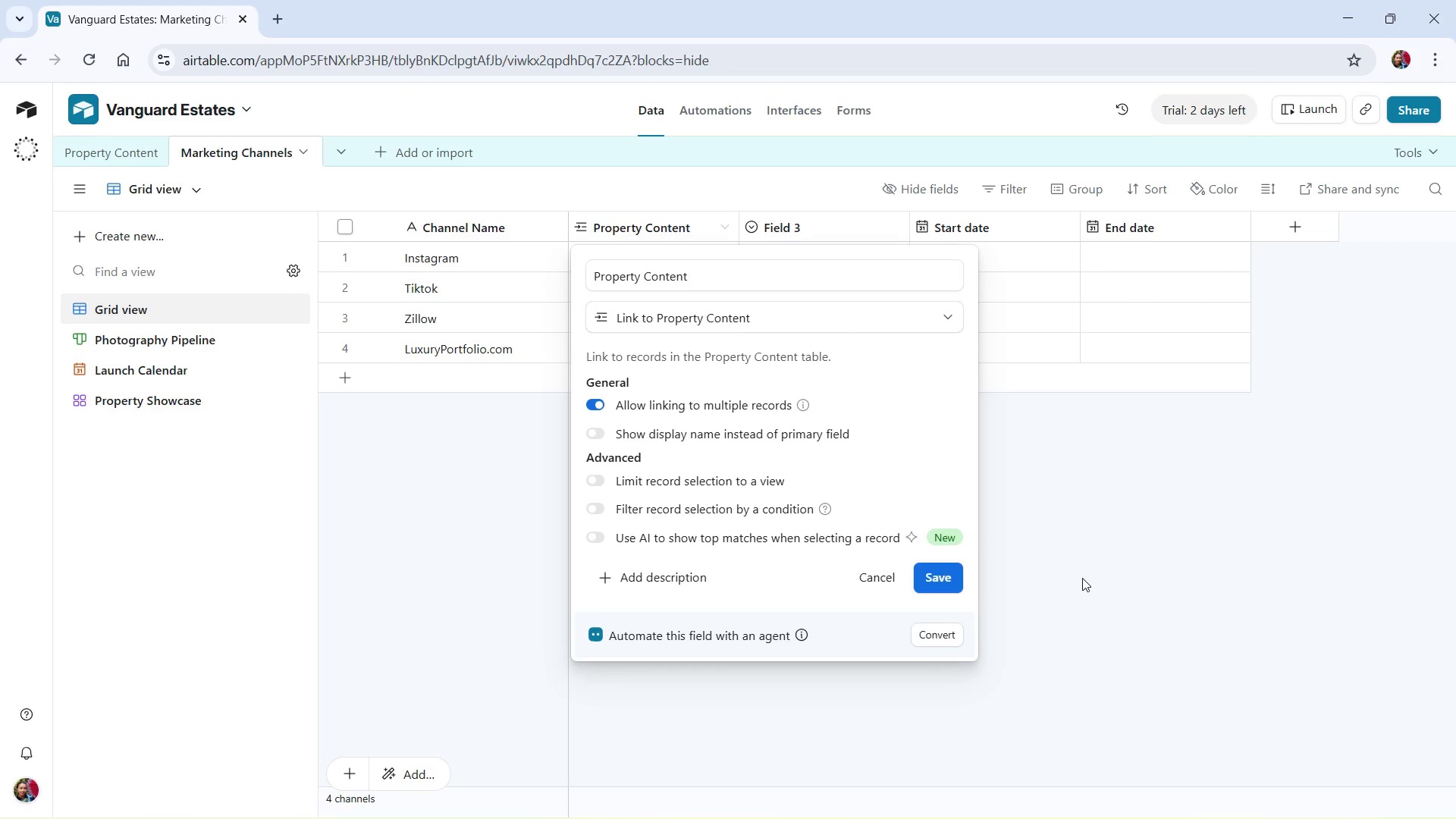 
wait(10.5)
 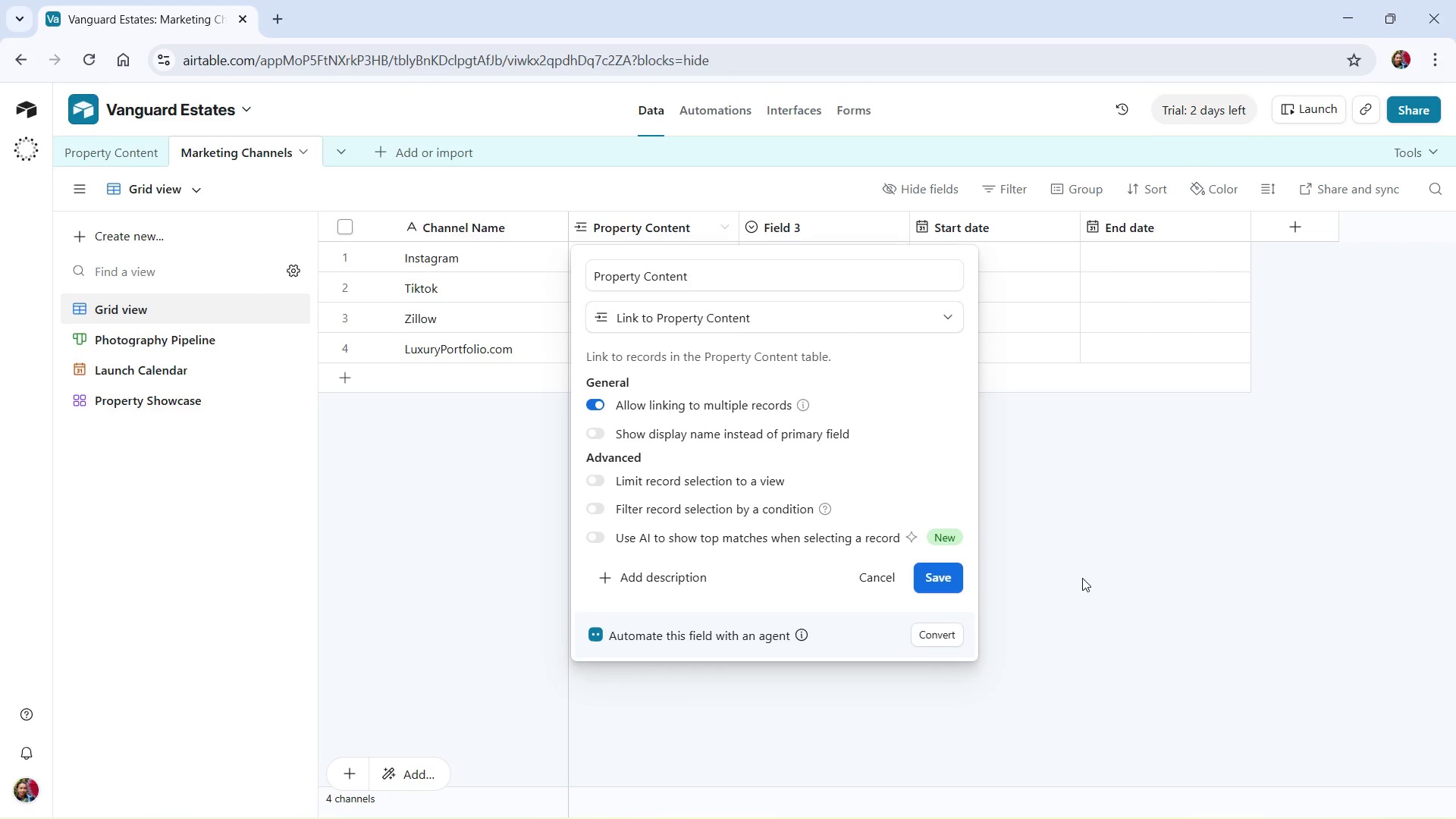 
left_click([778, 427])
 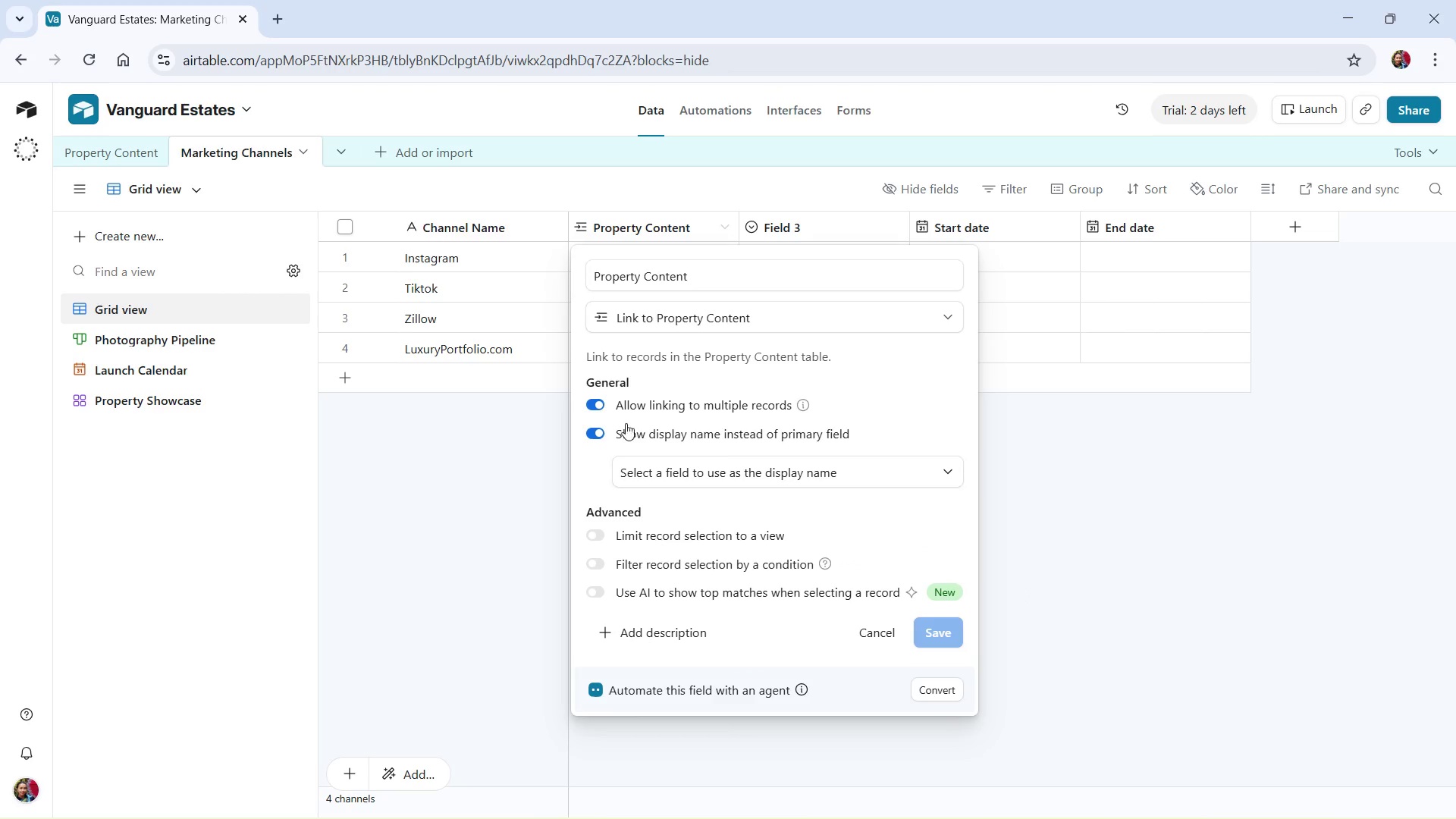 
left_click([613, 405])
 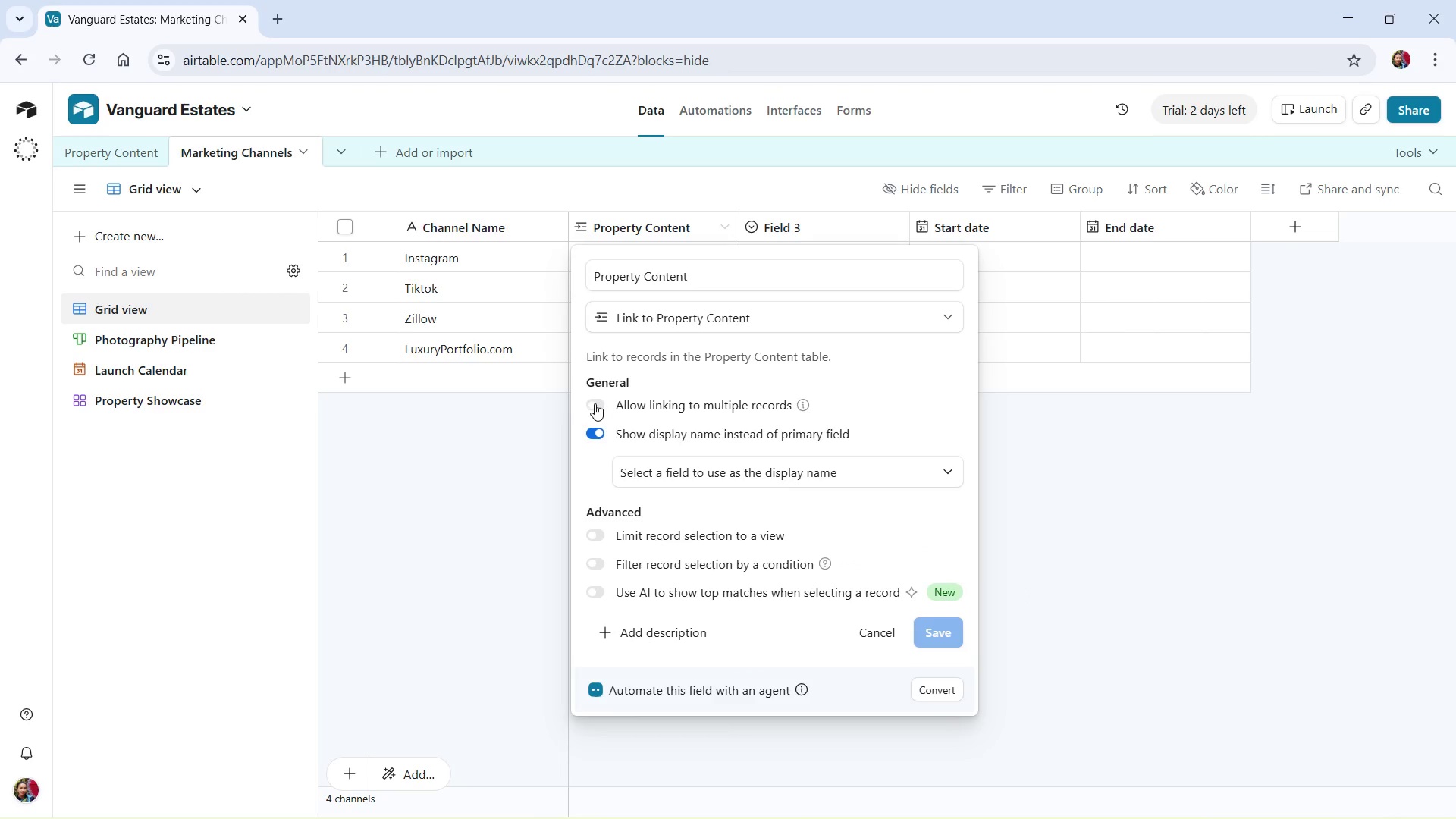 
double_click([594, 435])
 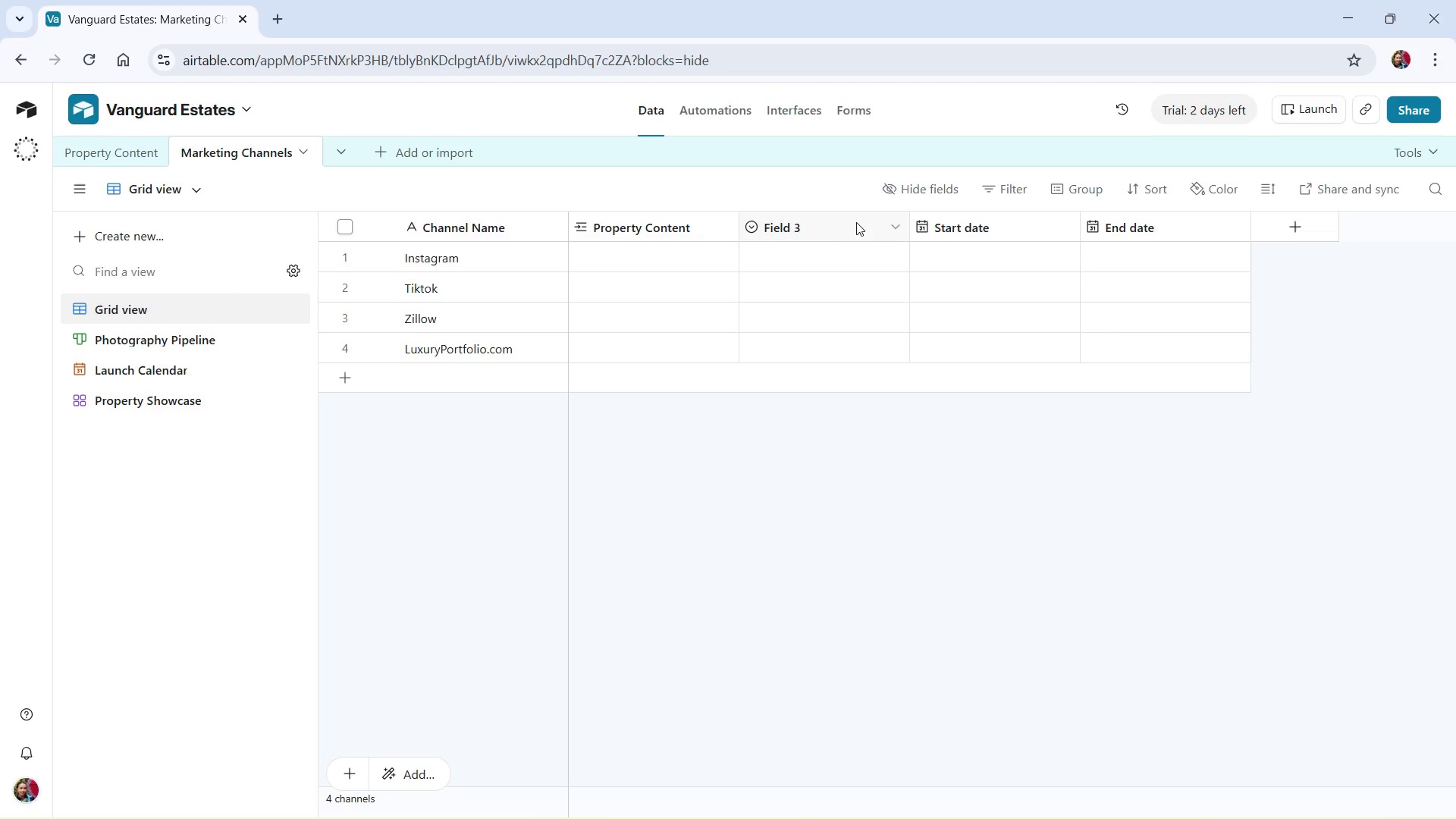 
left_click([755, 231])
 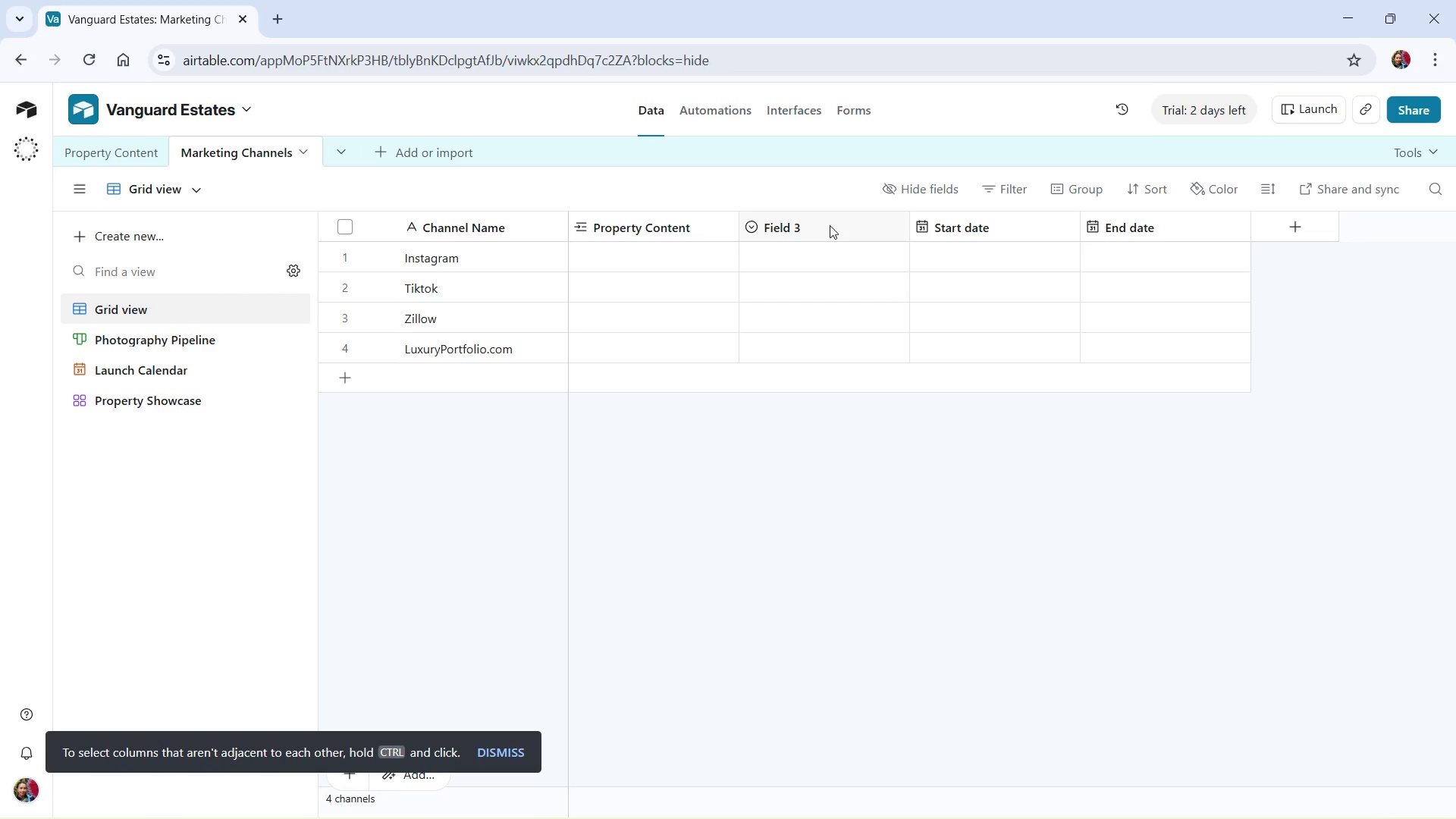 
left_click([888, 233])
 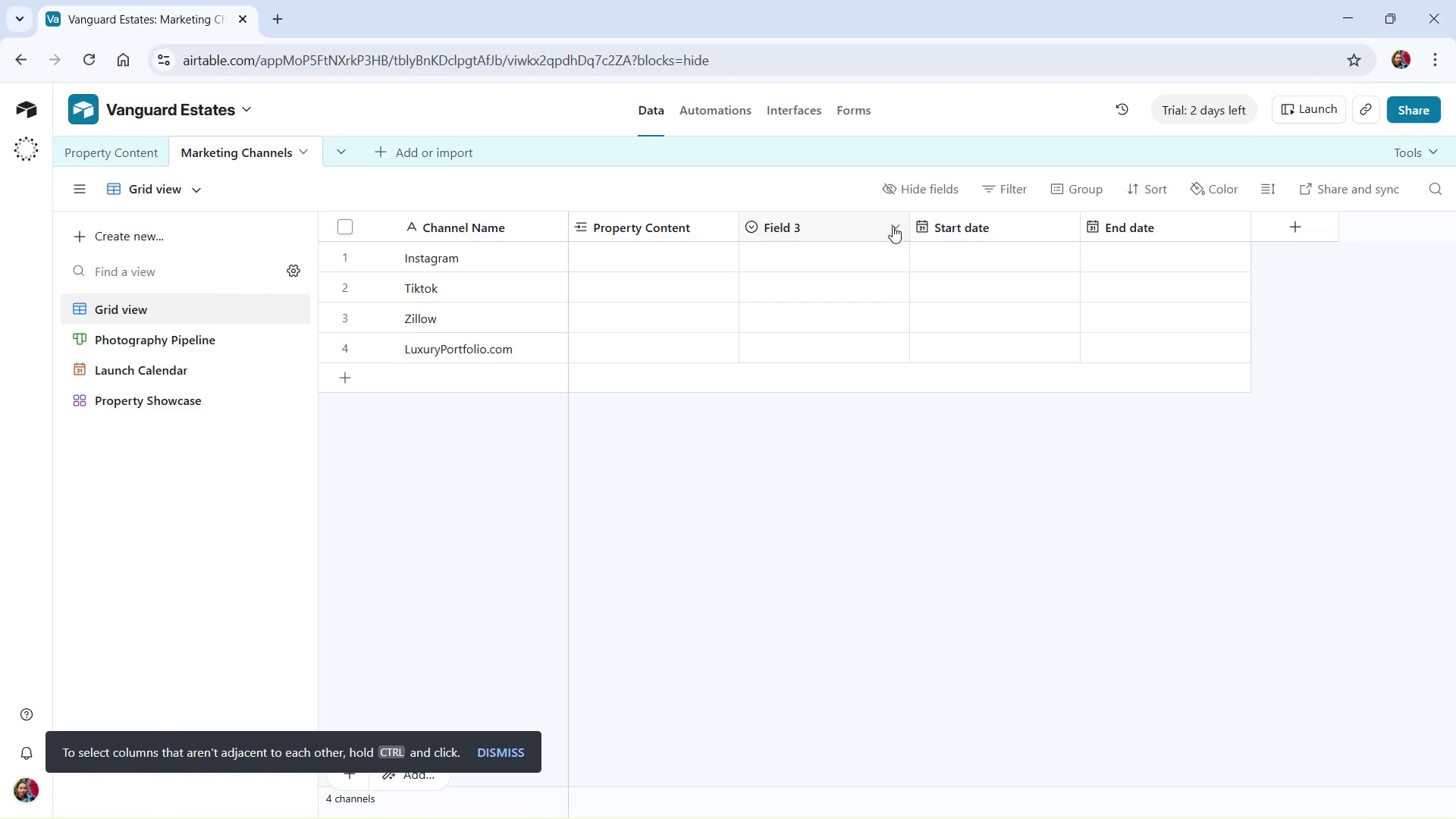 
left_click([893, 226])
 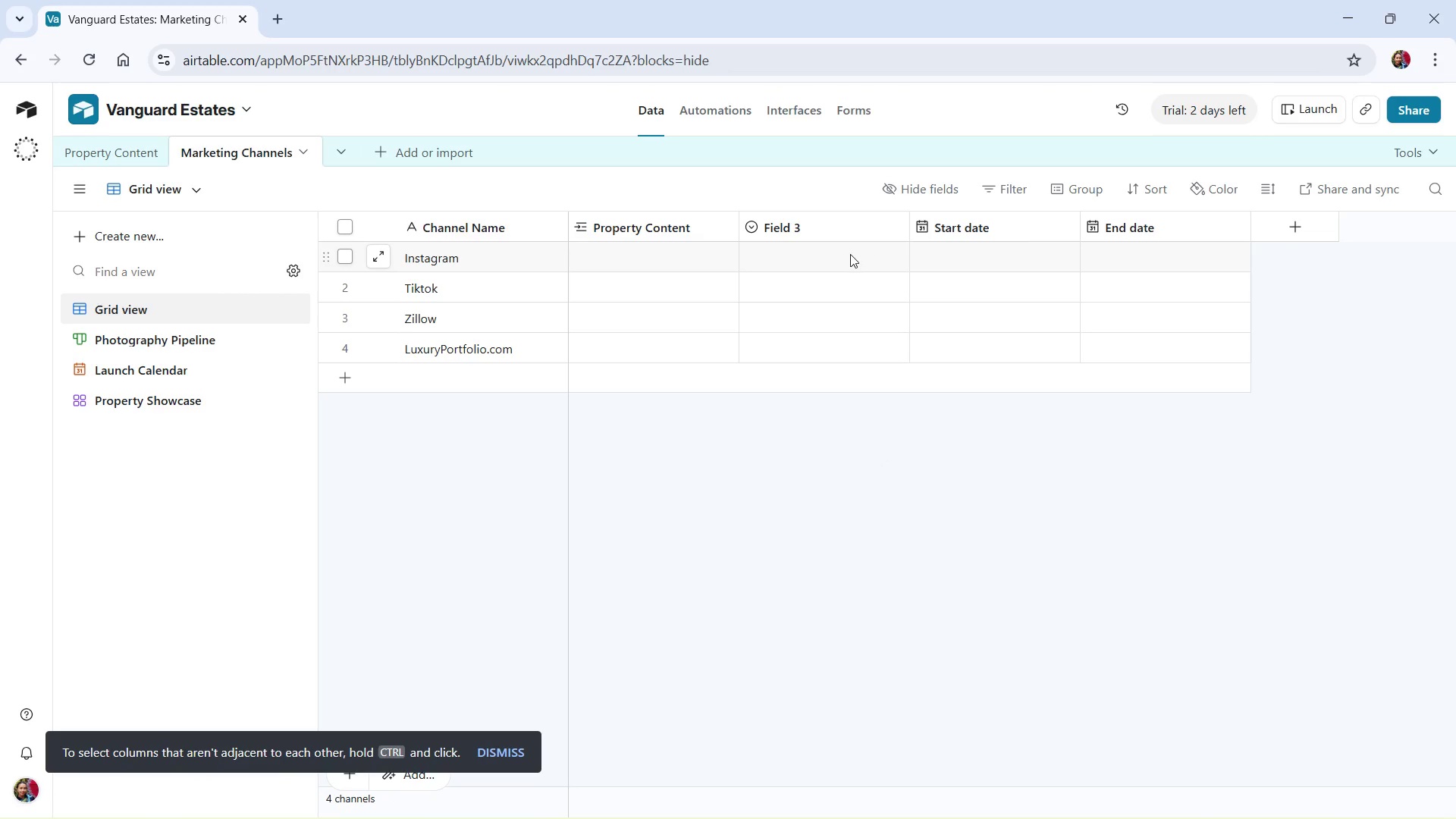 
left_click([900, 256])
 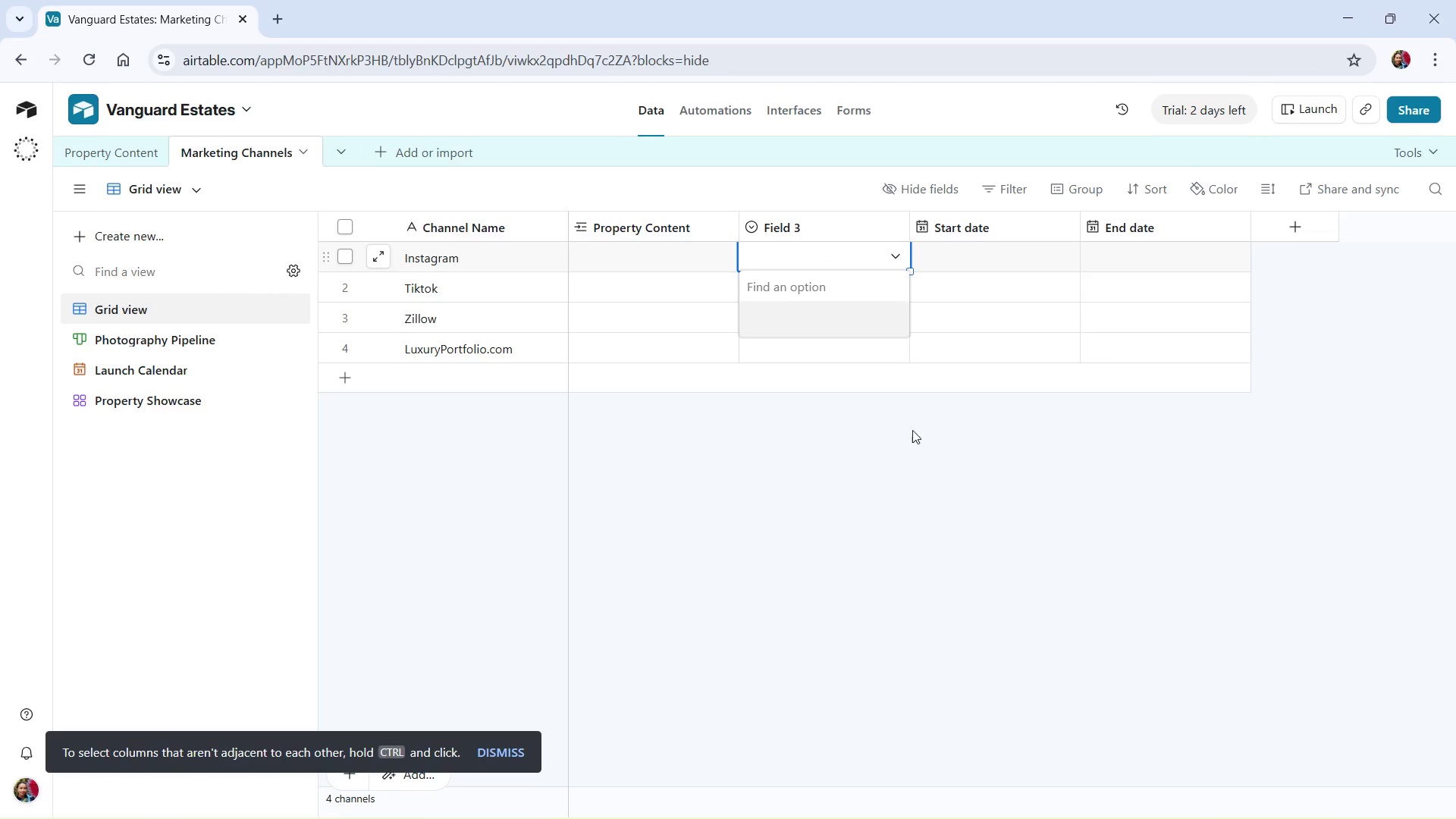 
left_click([914, 460])
 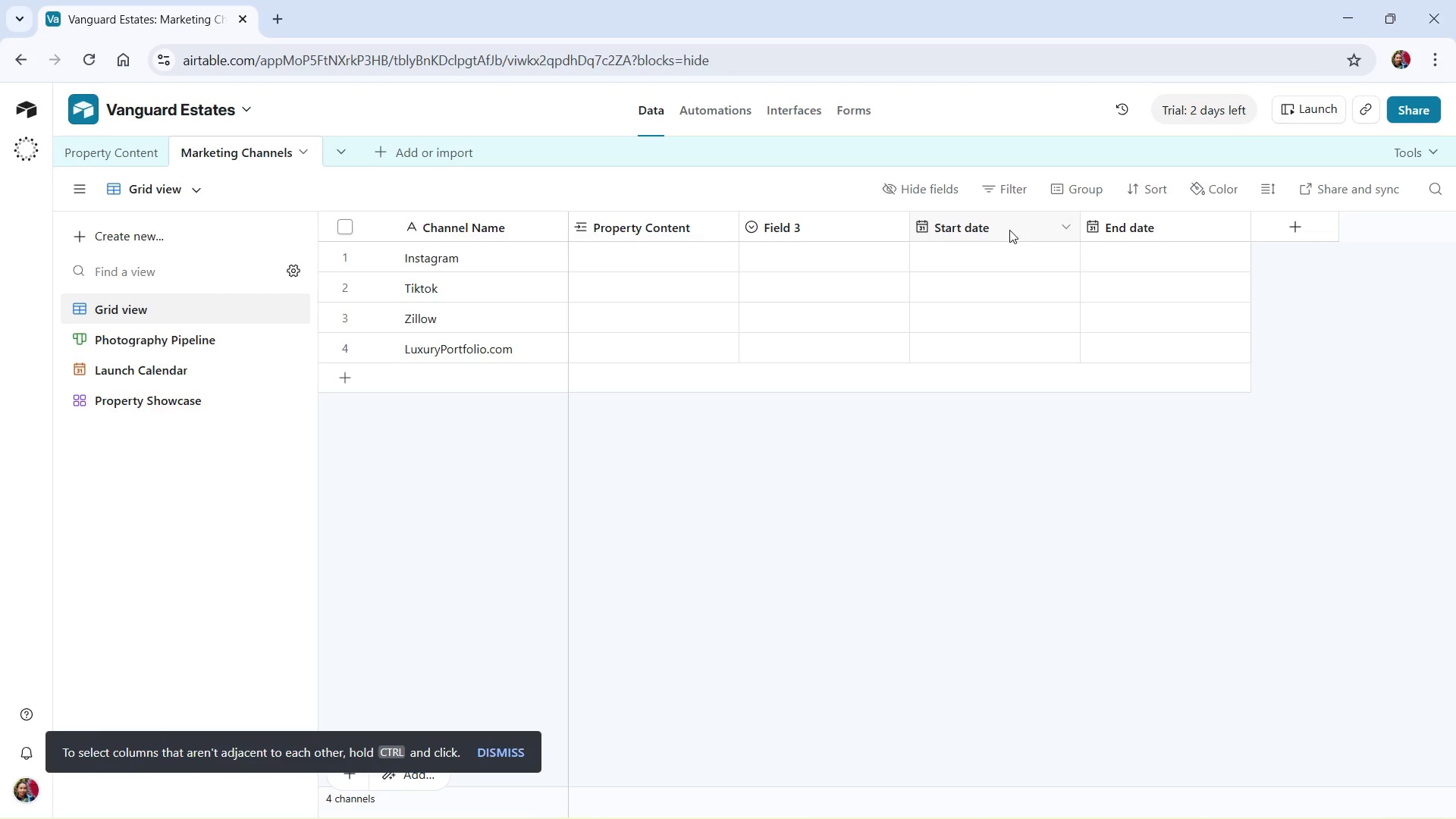 
left_click([1069, 231])
 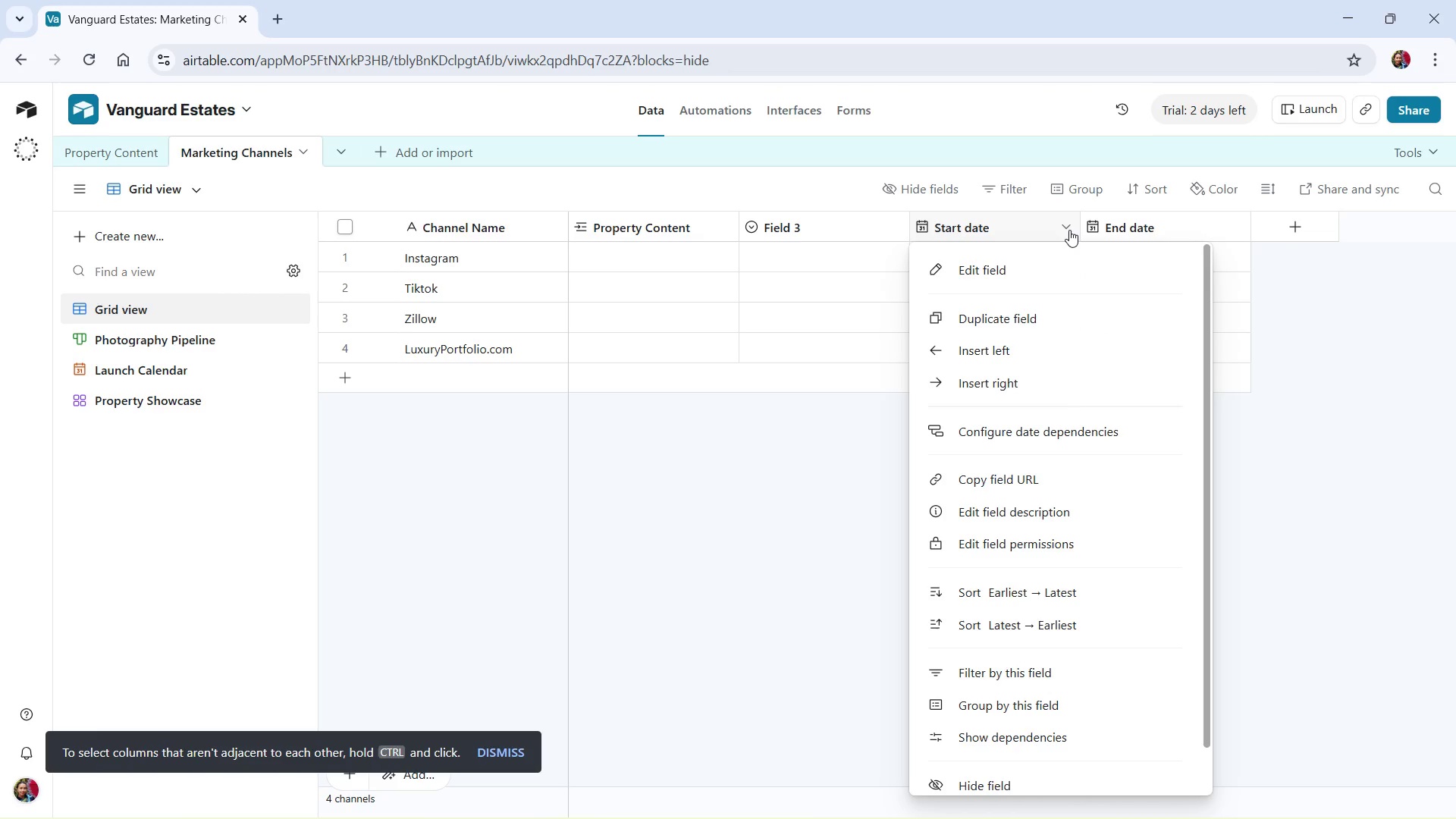 
left_click([1069, 230])
 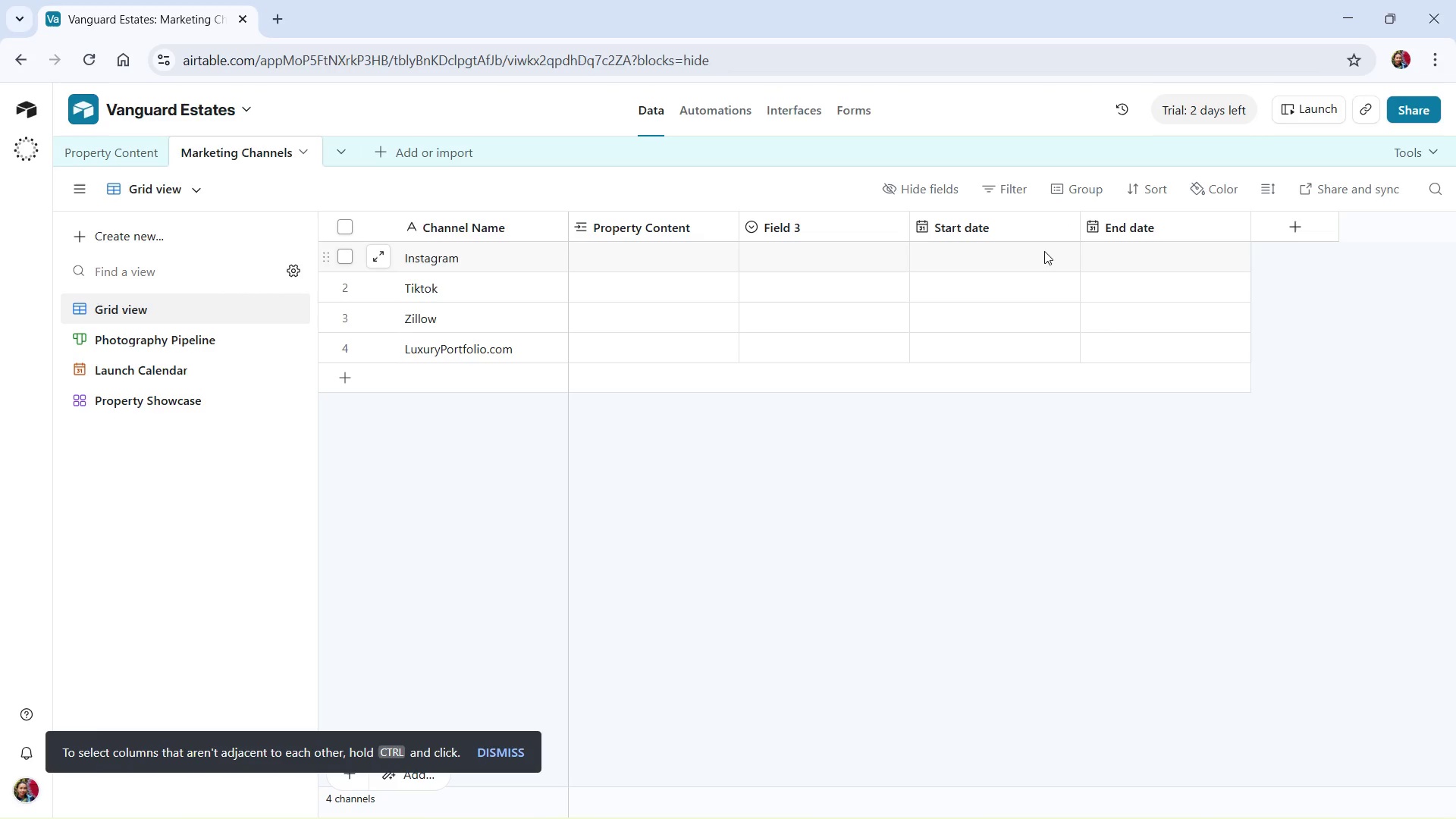 
double_click([1044, 256])
 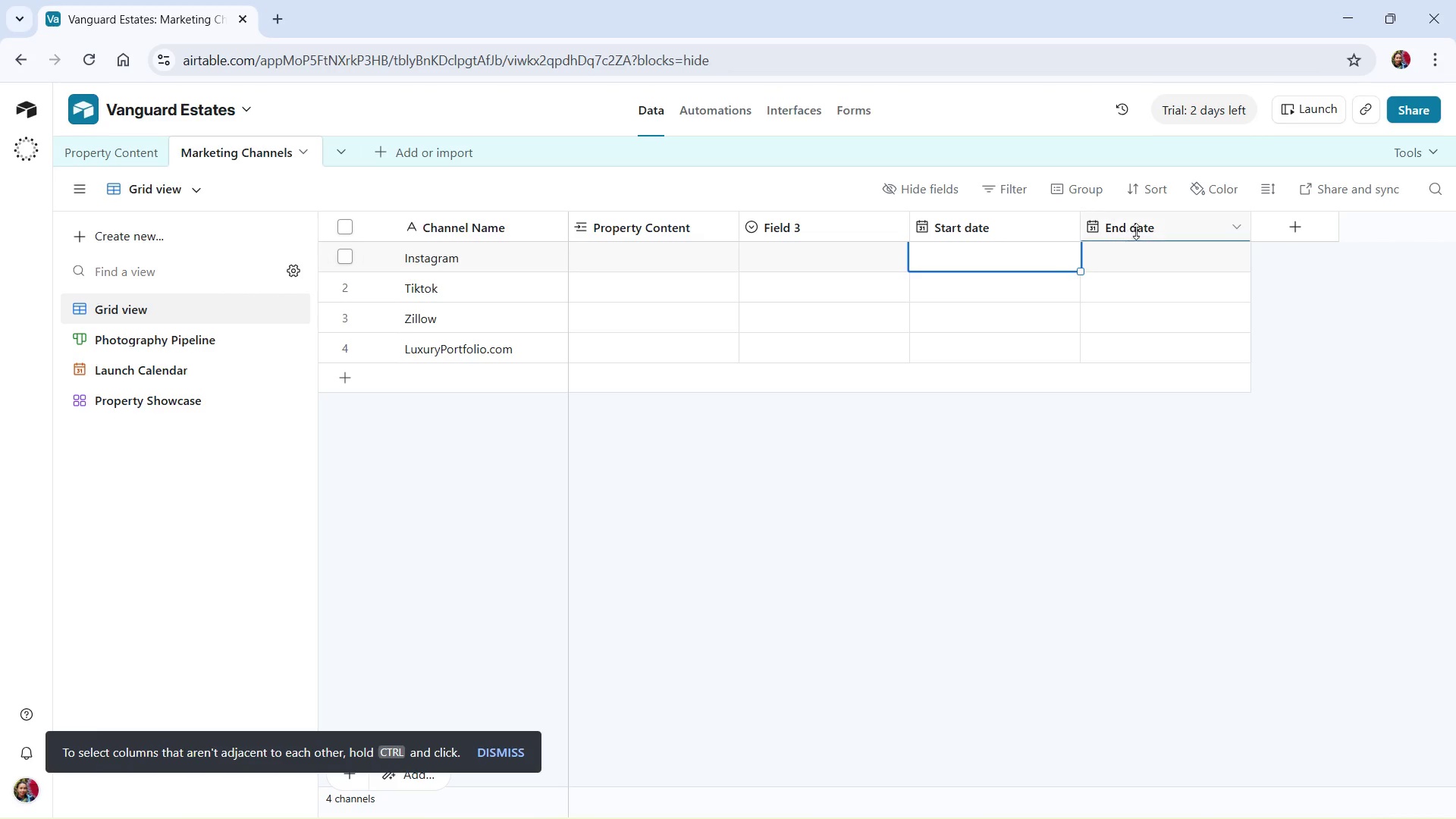 
left_click([1138, 228])
 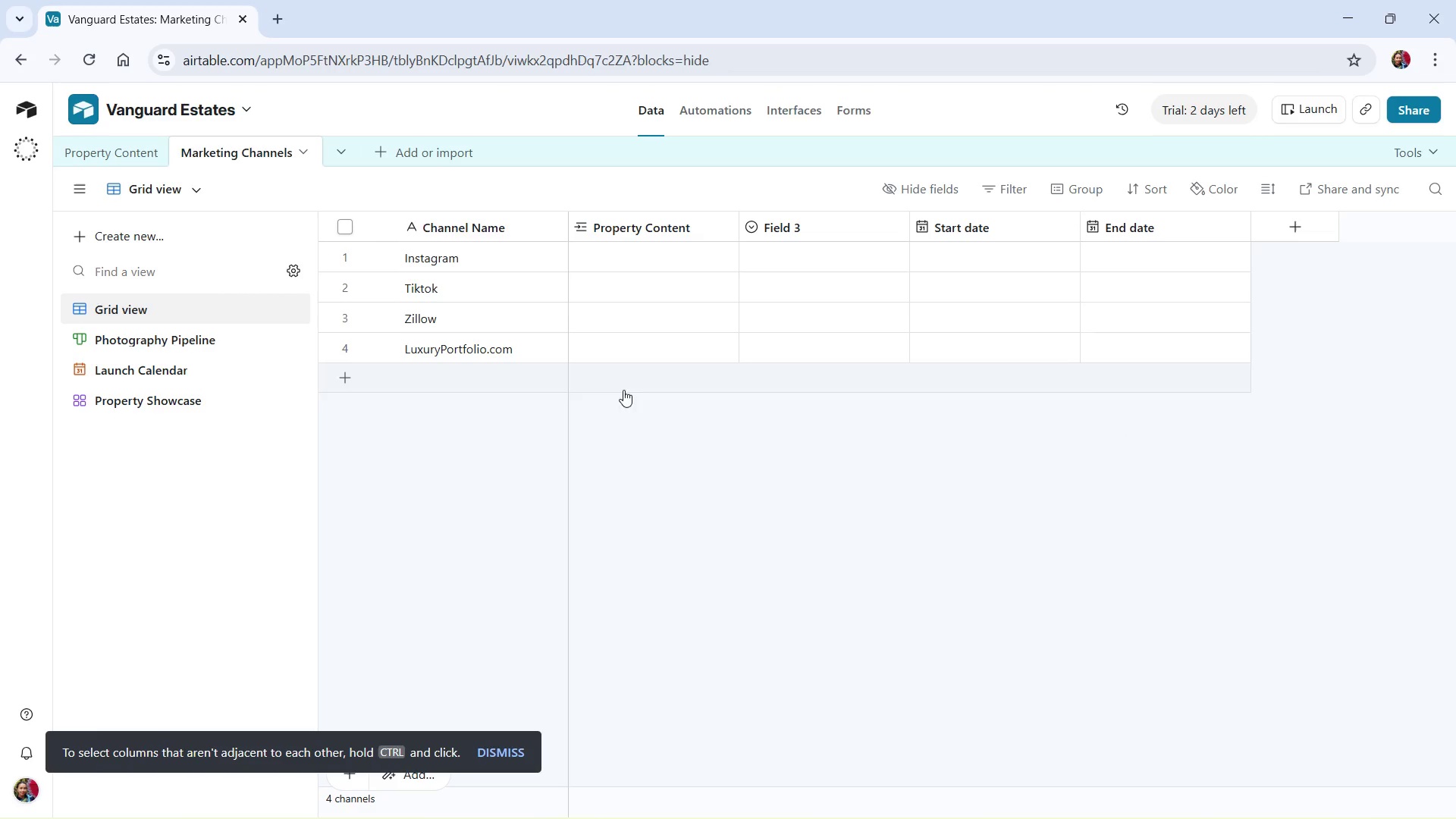 
wait(9.67)
 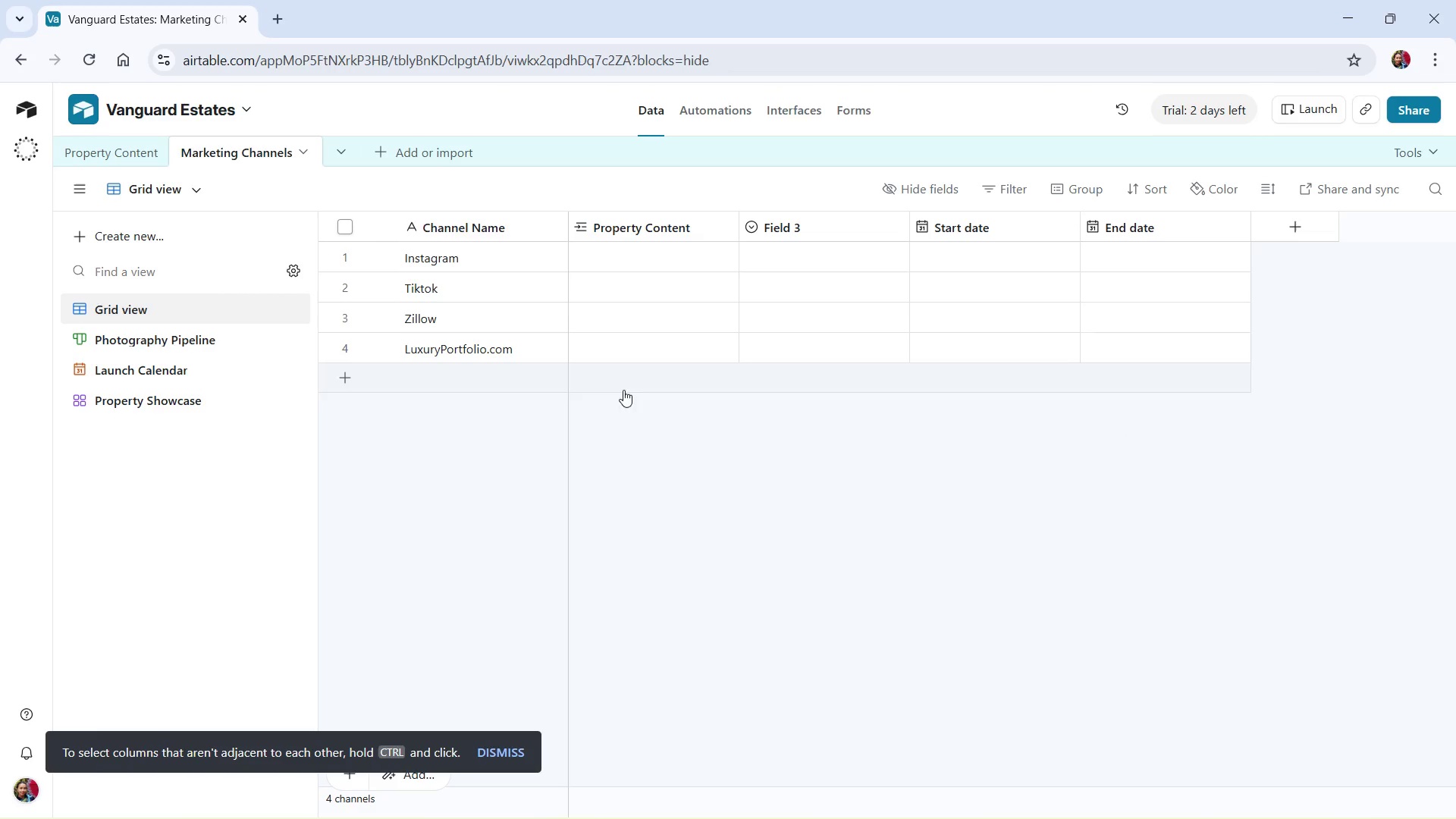 
left_click([130, 343])
 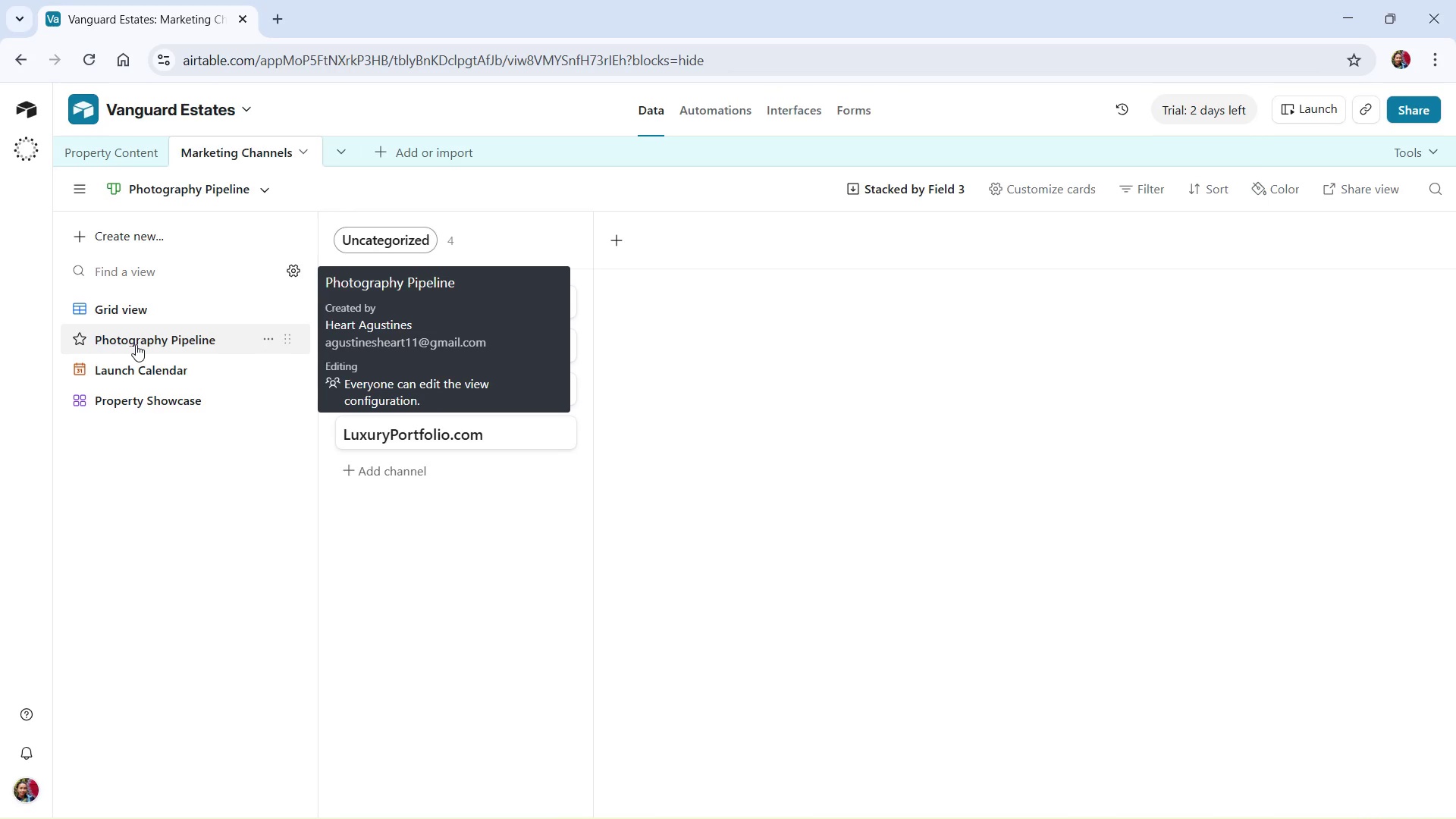 
wait(14.89)
 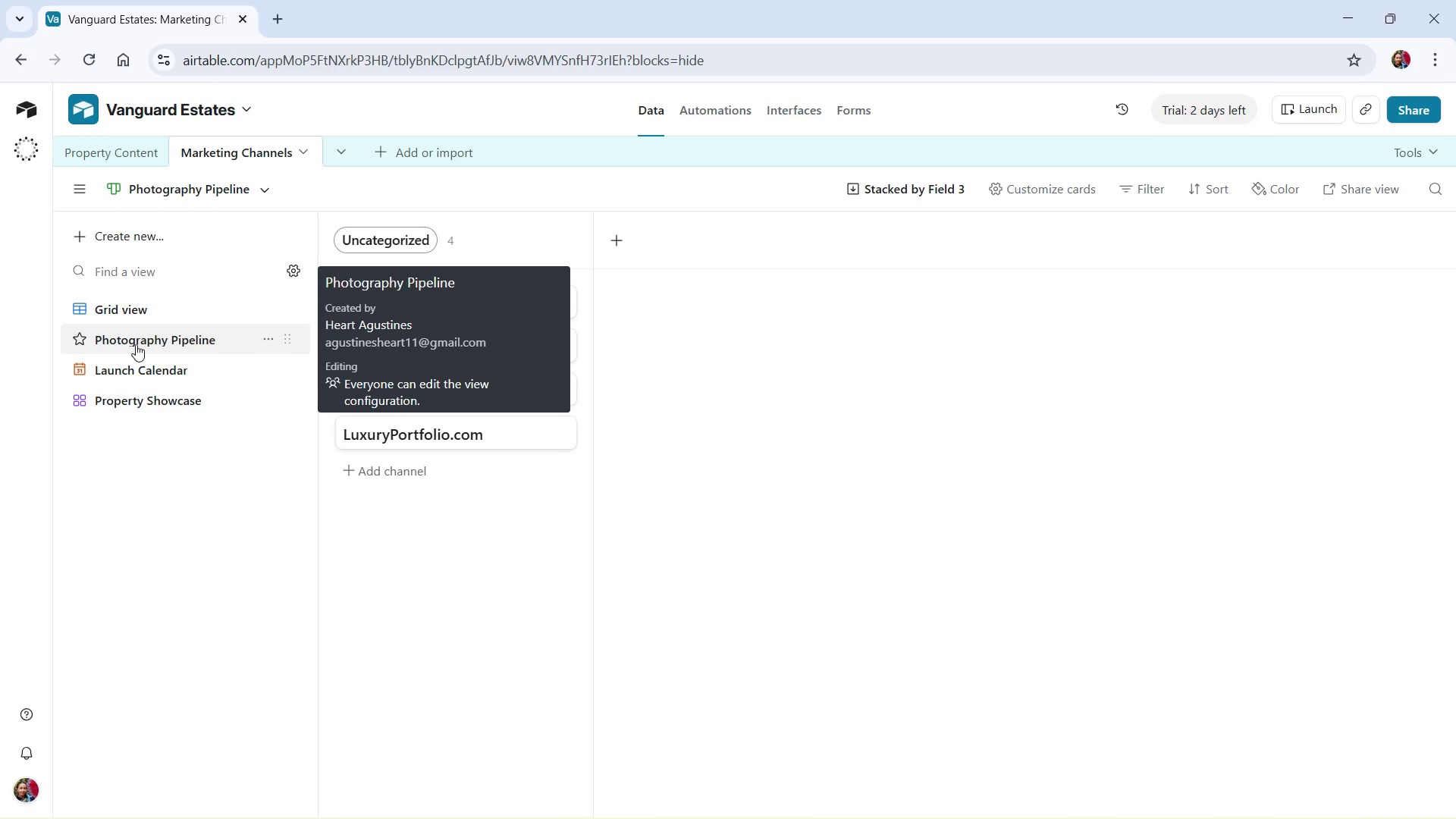 
left_click([268, 339])
 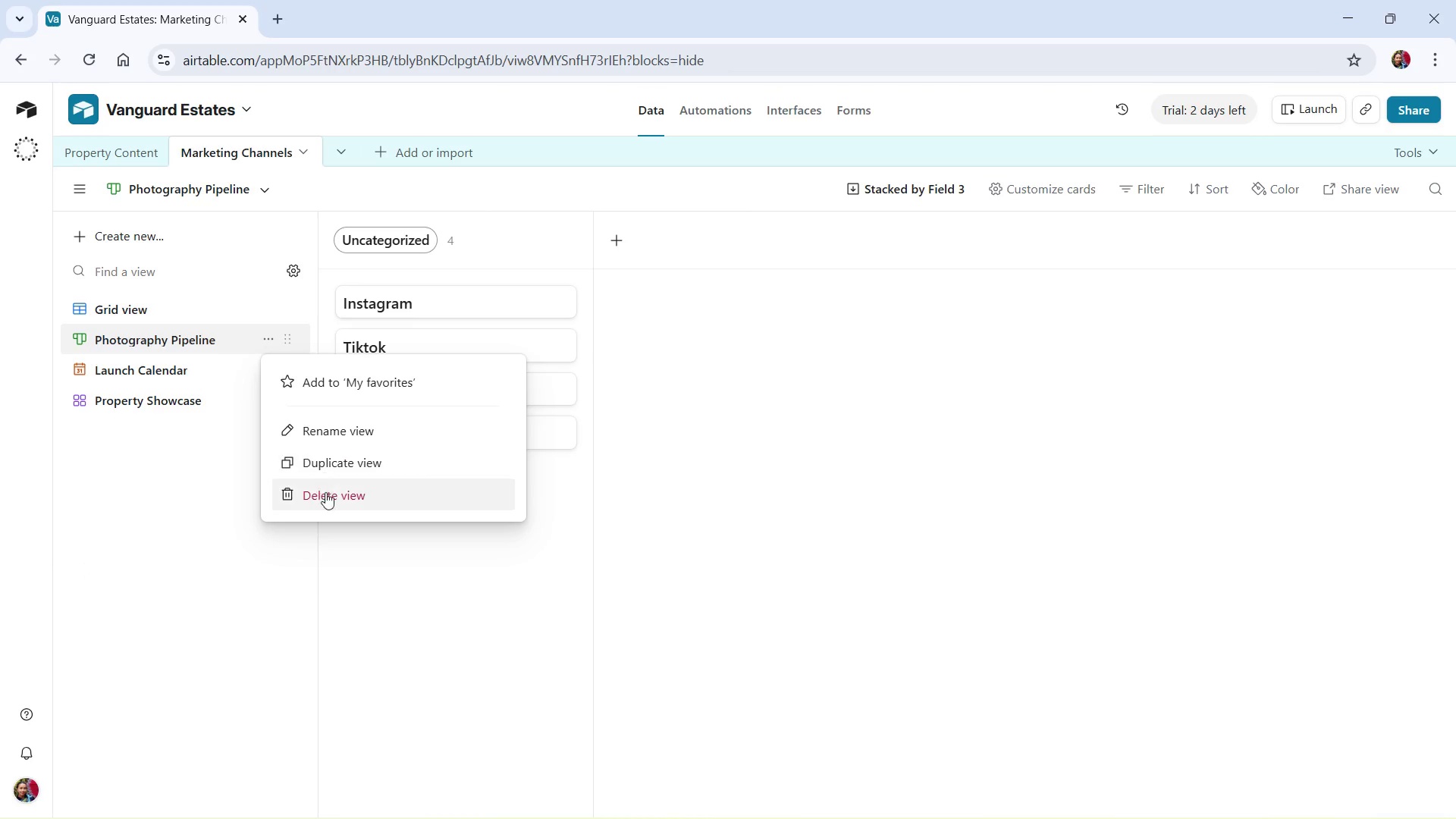 
left_click([325, 494])
 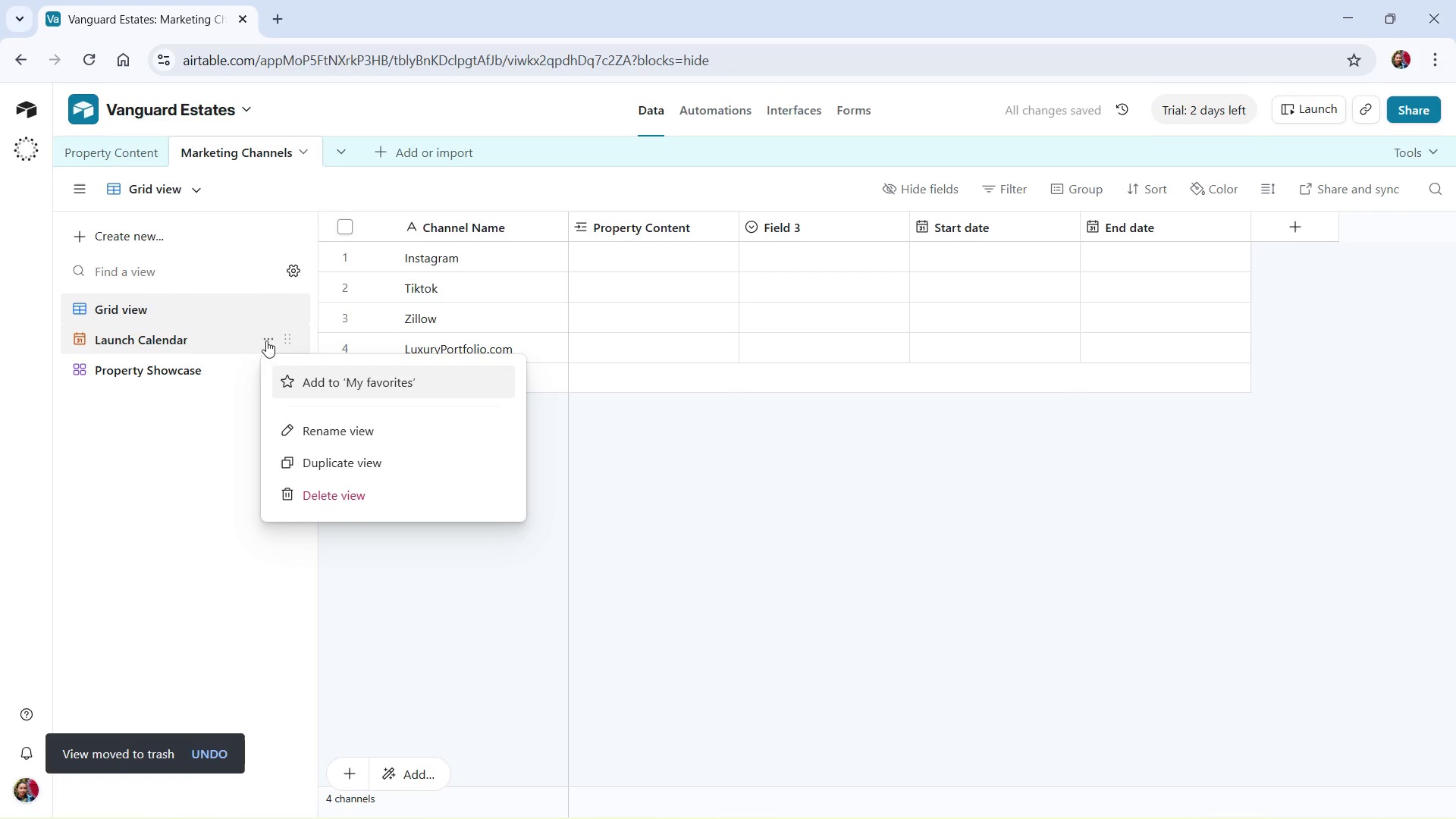 
left_click([322, 494])
 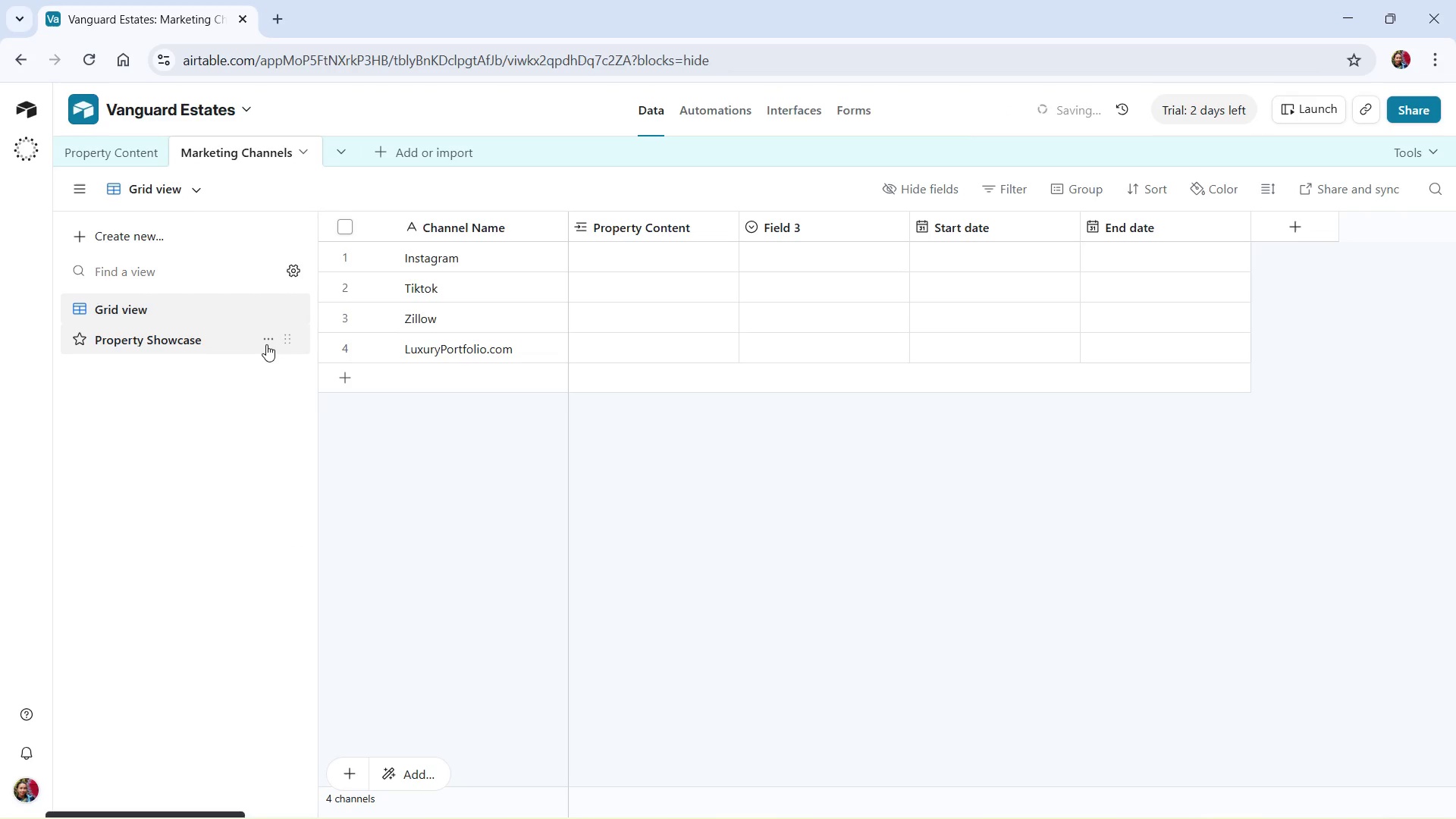 
left_click([268, 341])
 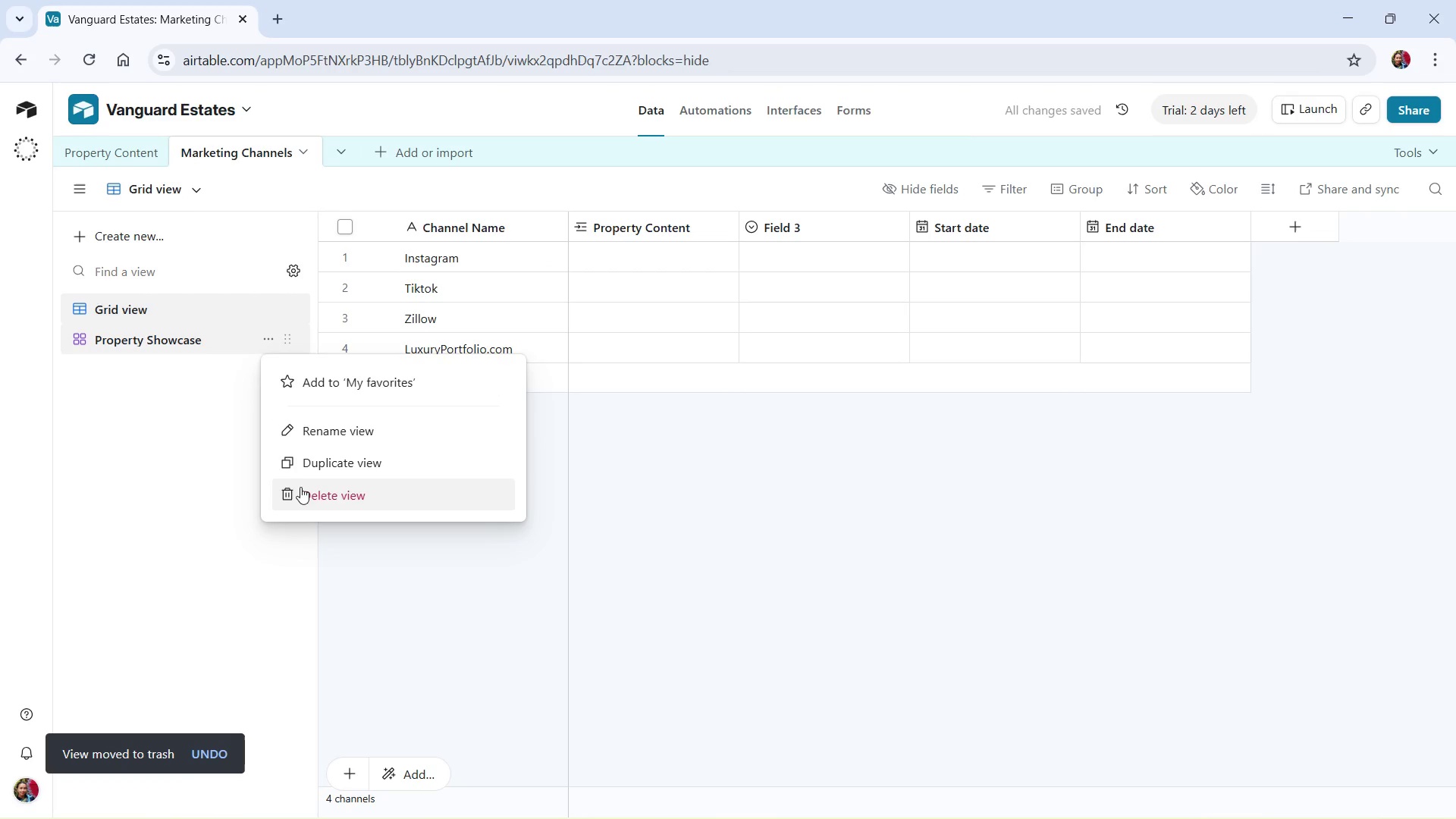 
left_click([305, 491])
 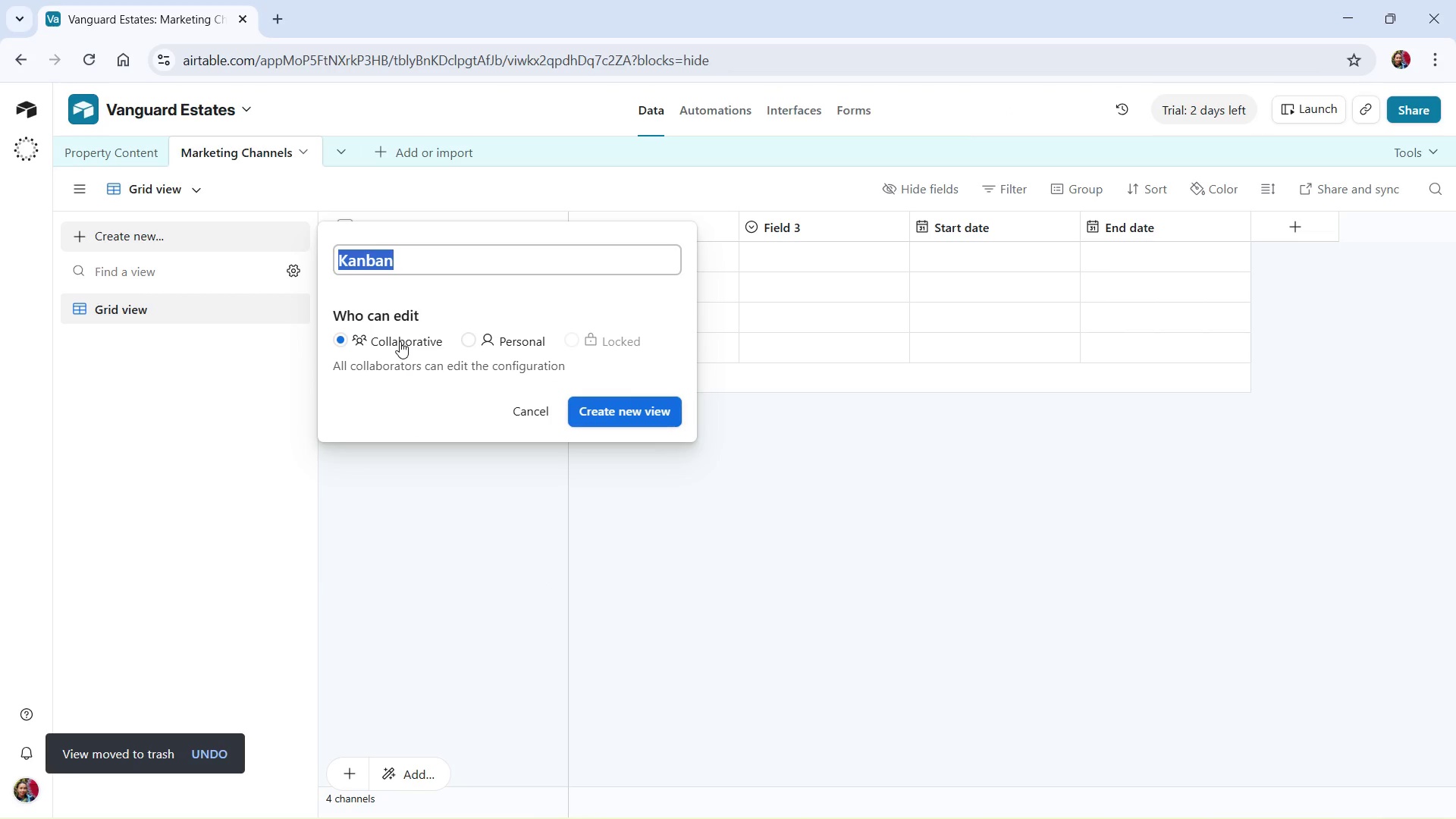 
wait(12.44)
 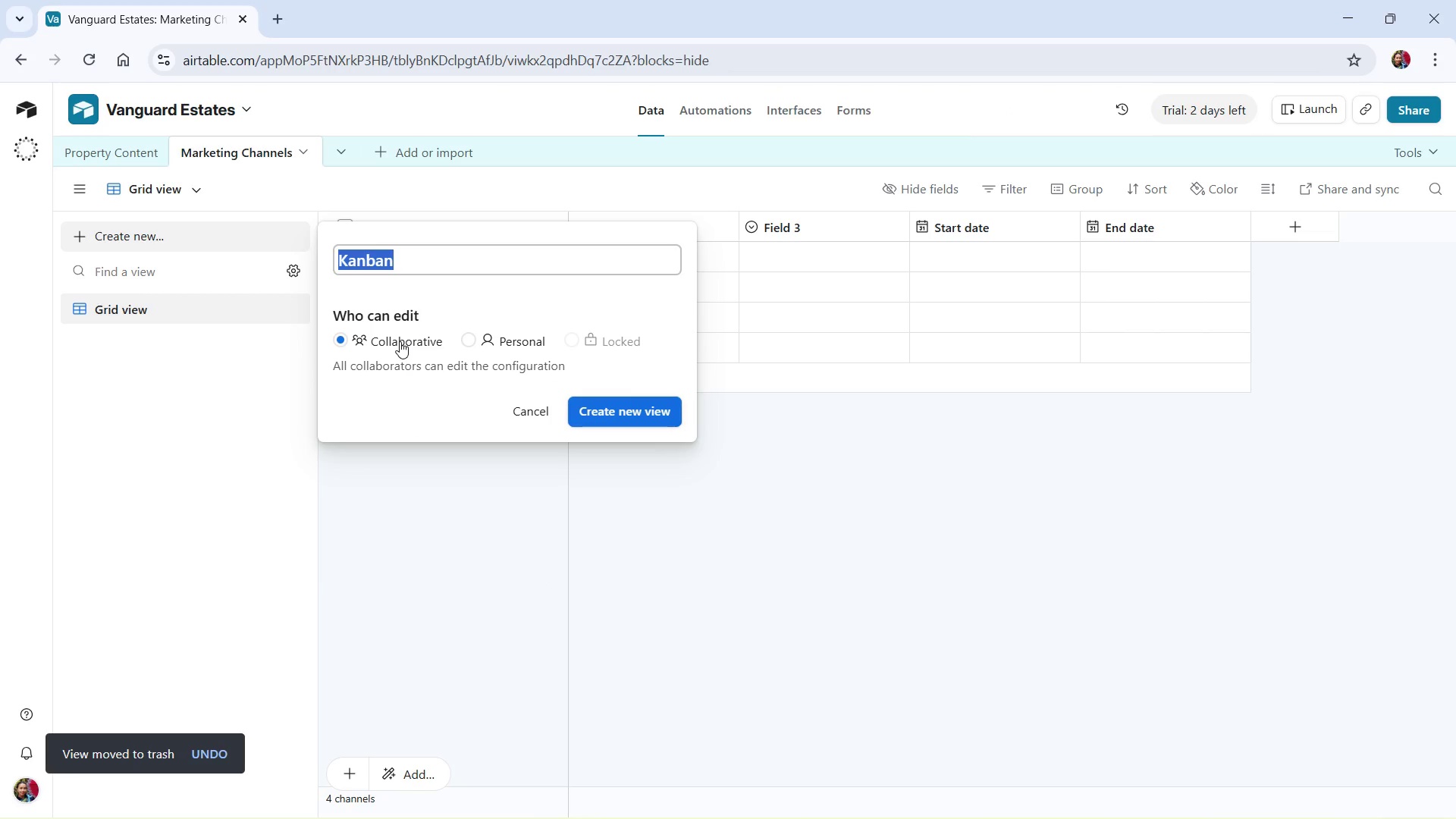 
type(Photography Pipelu)
key(Backspace)
type(ine)
 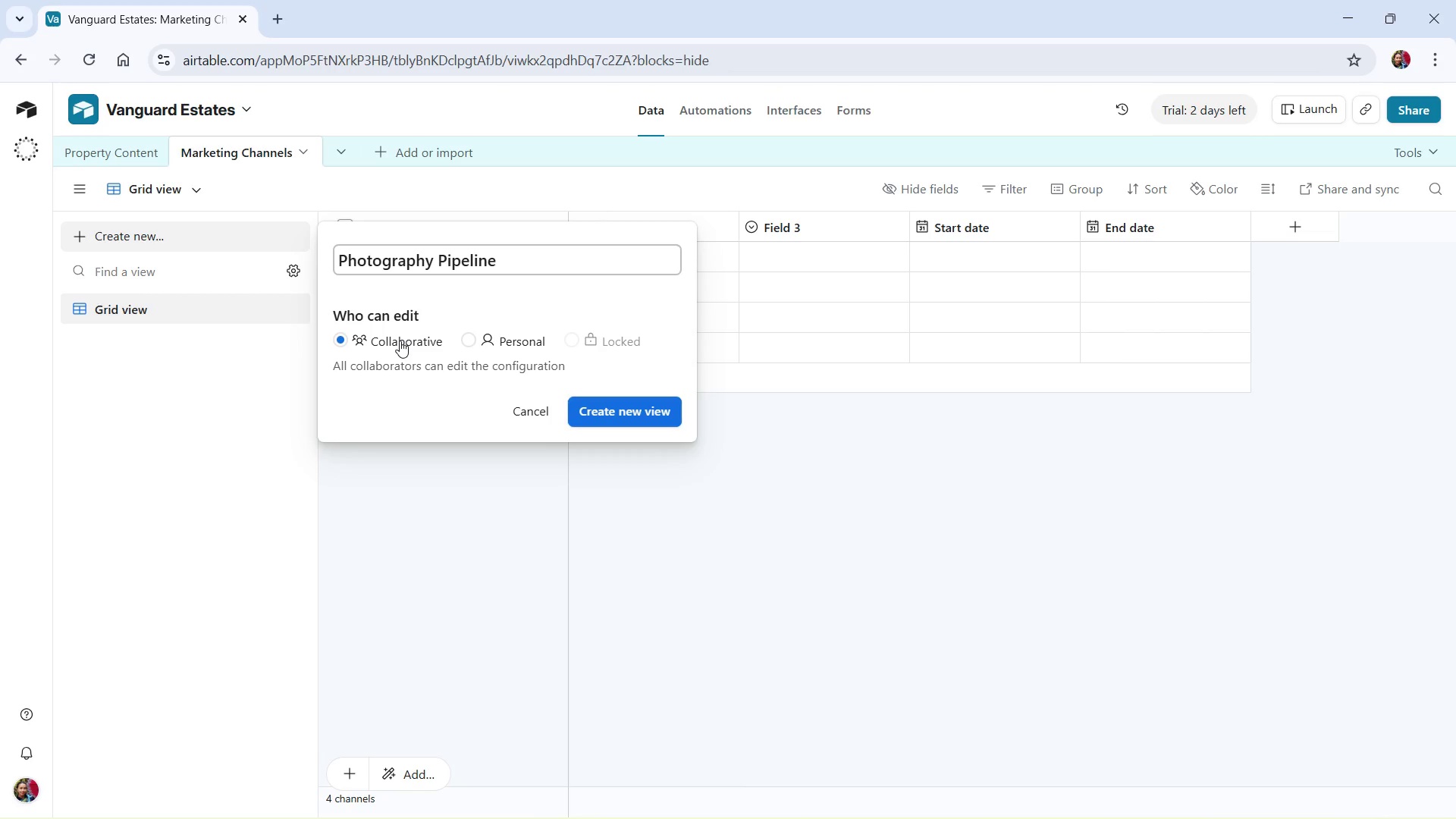 
left_click([617, 411])
 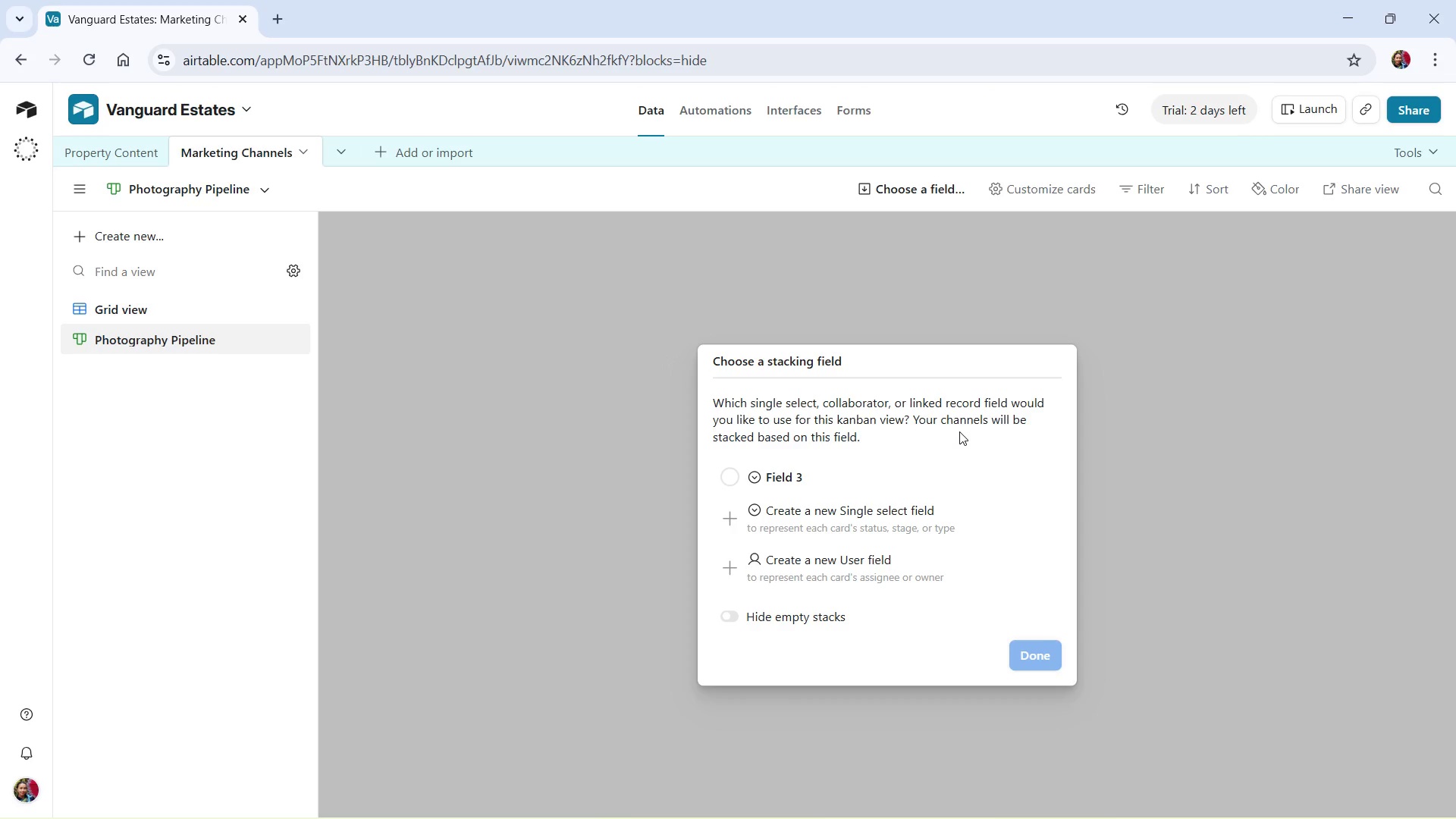 
wait(28.41)
 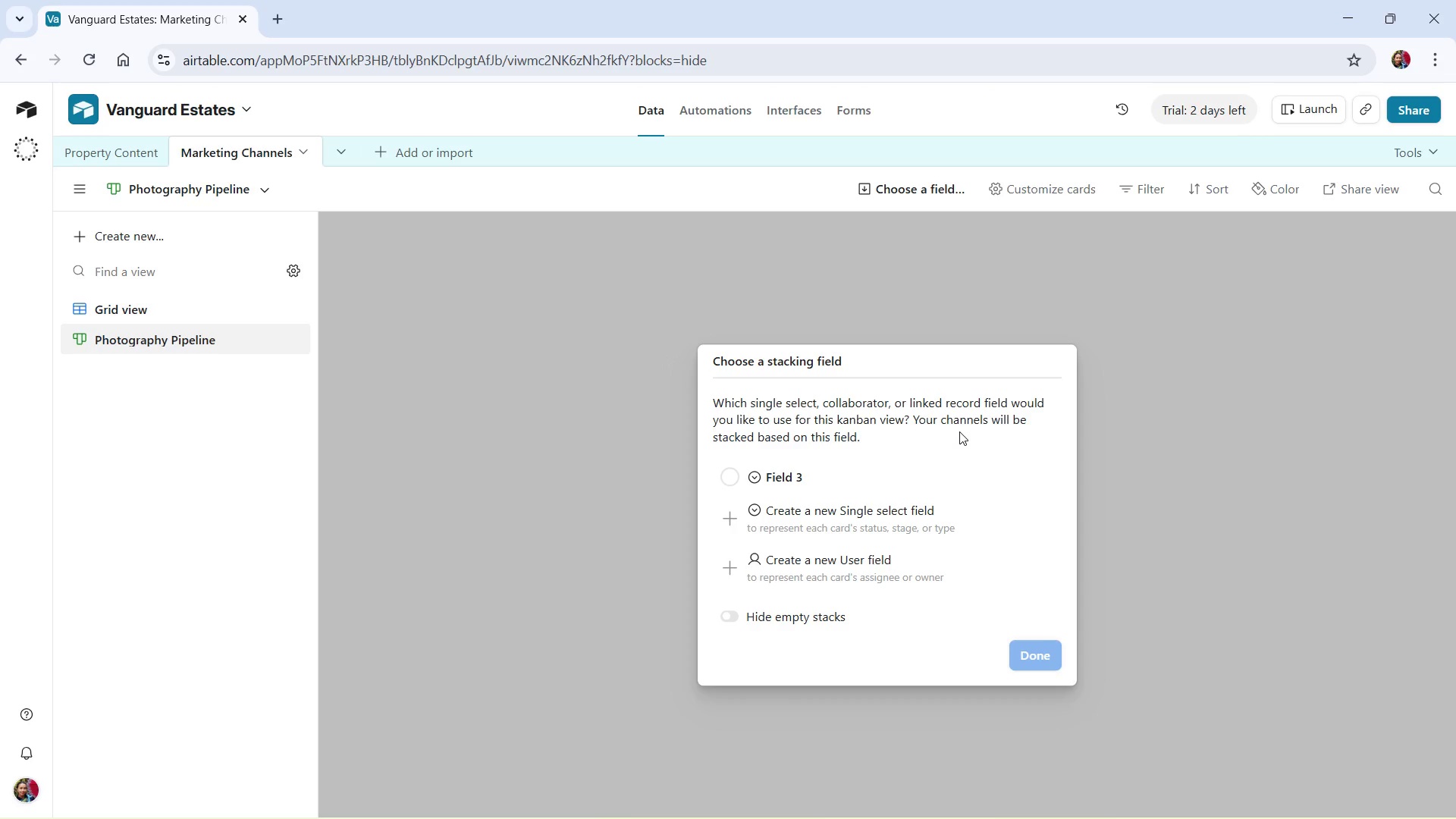 
left_click([733, 617])
 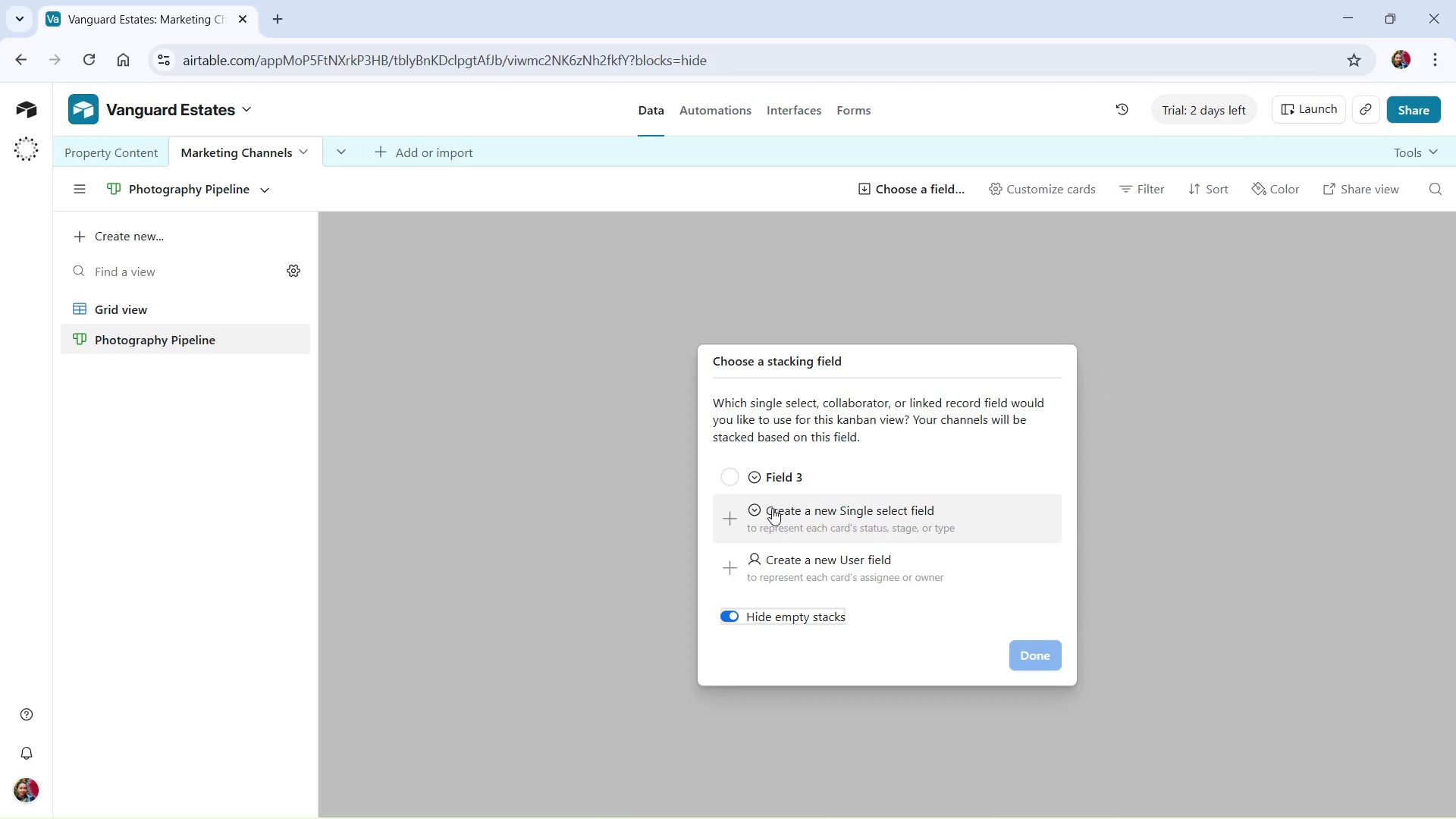 
wait(24.67)
 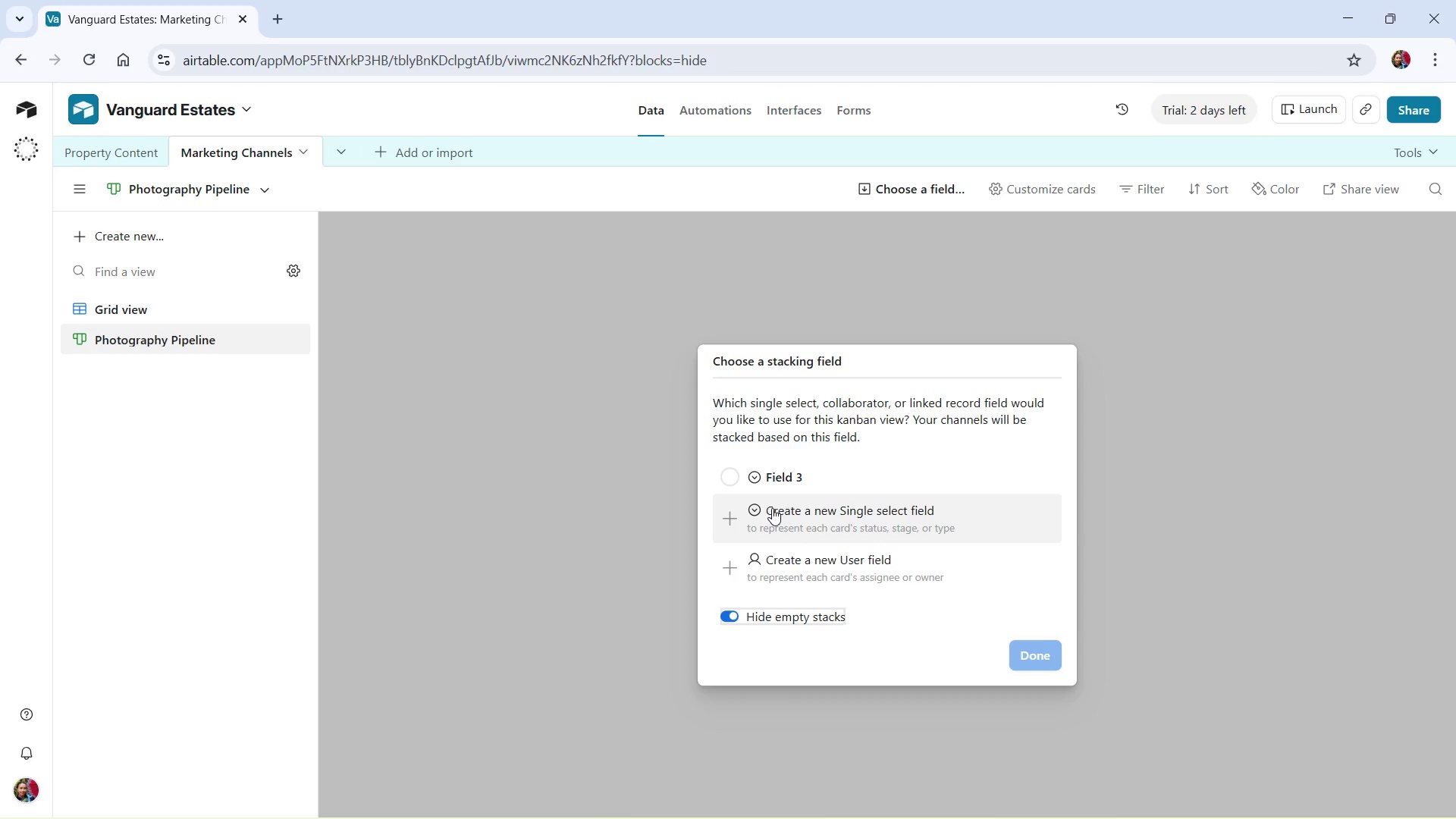 
left_click([1045, 652])
 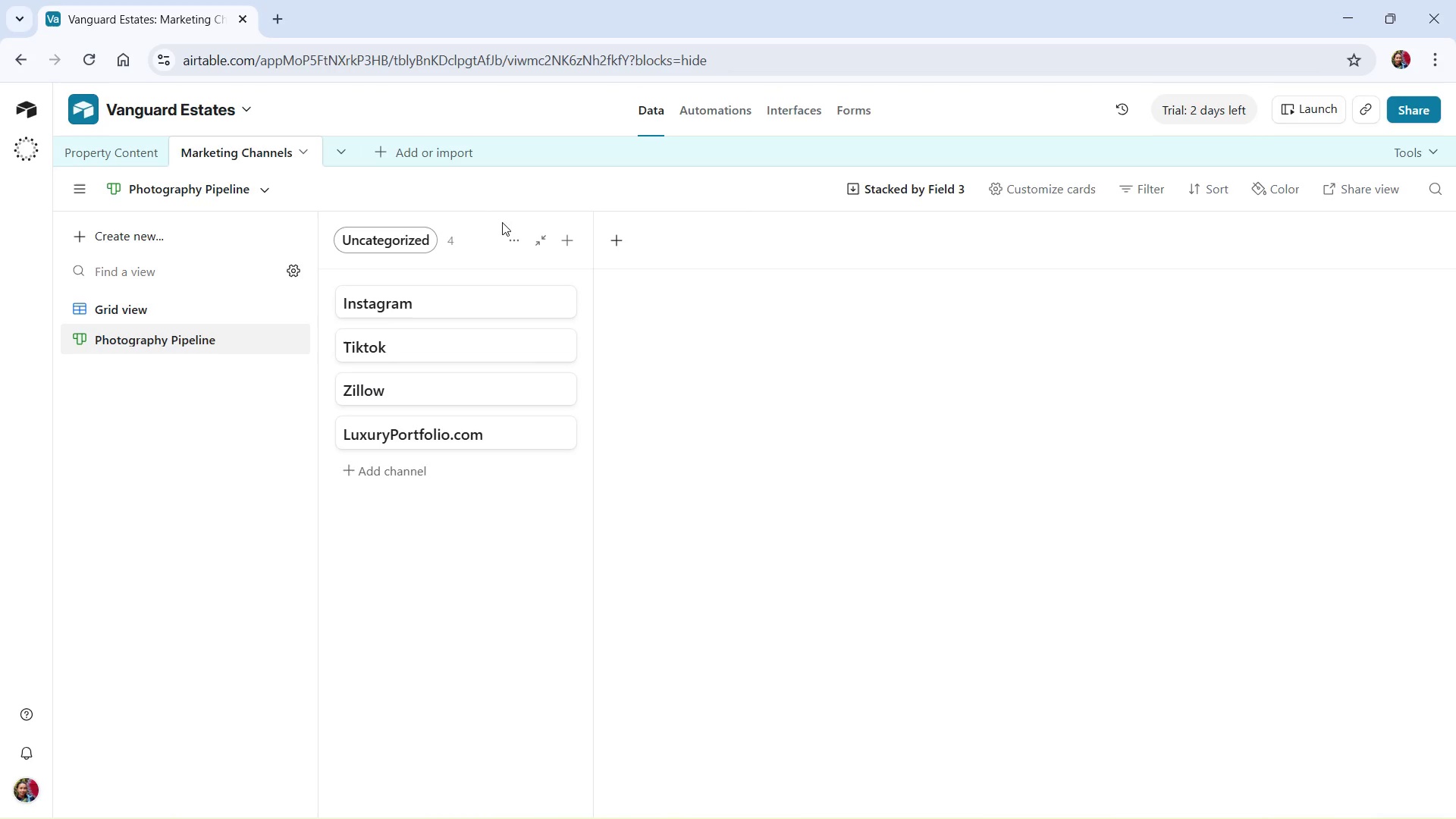 
wait(6.69)
 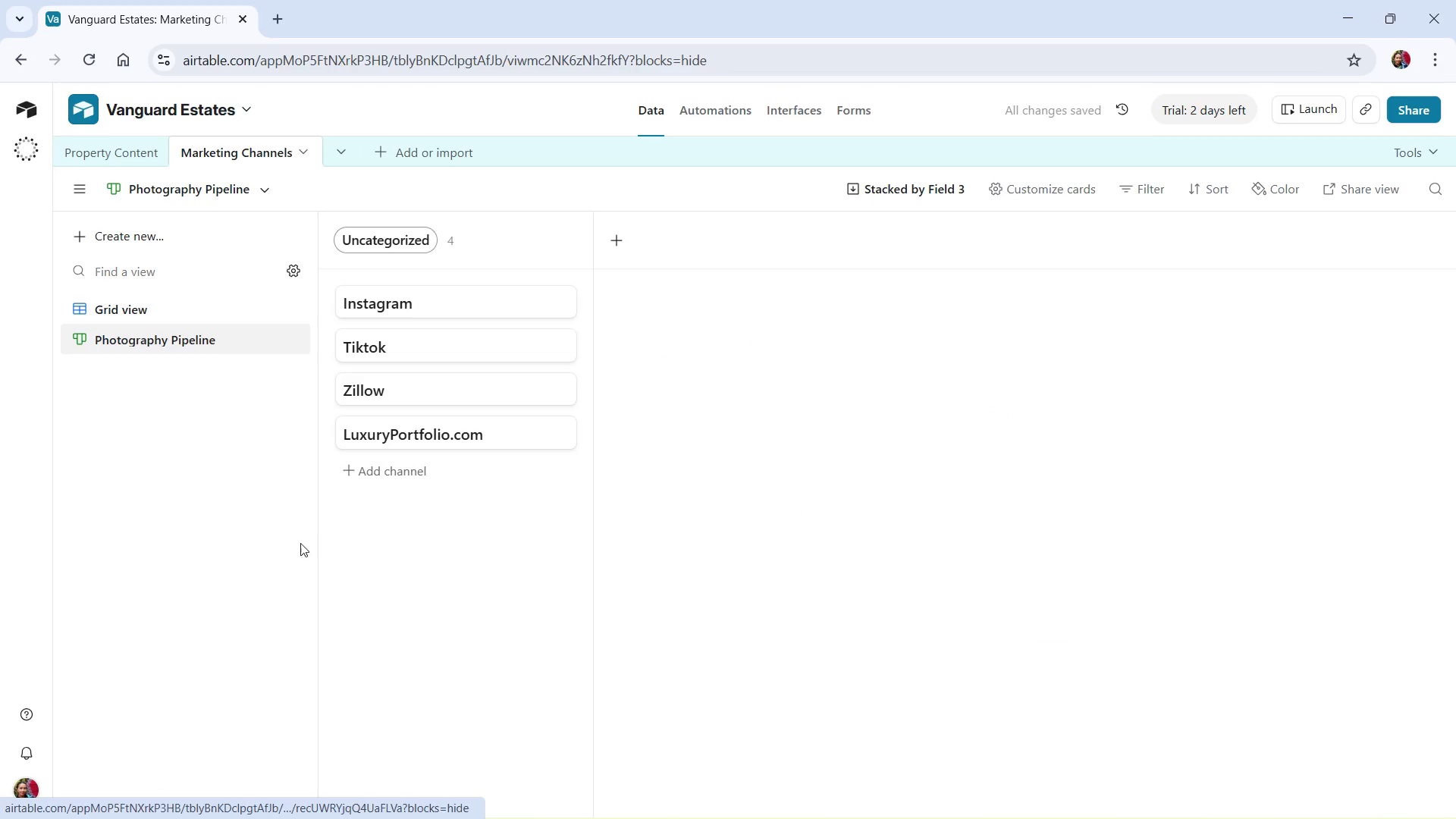 
left_click([248, 146])
 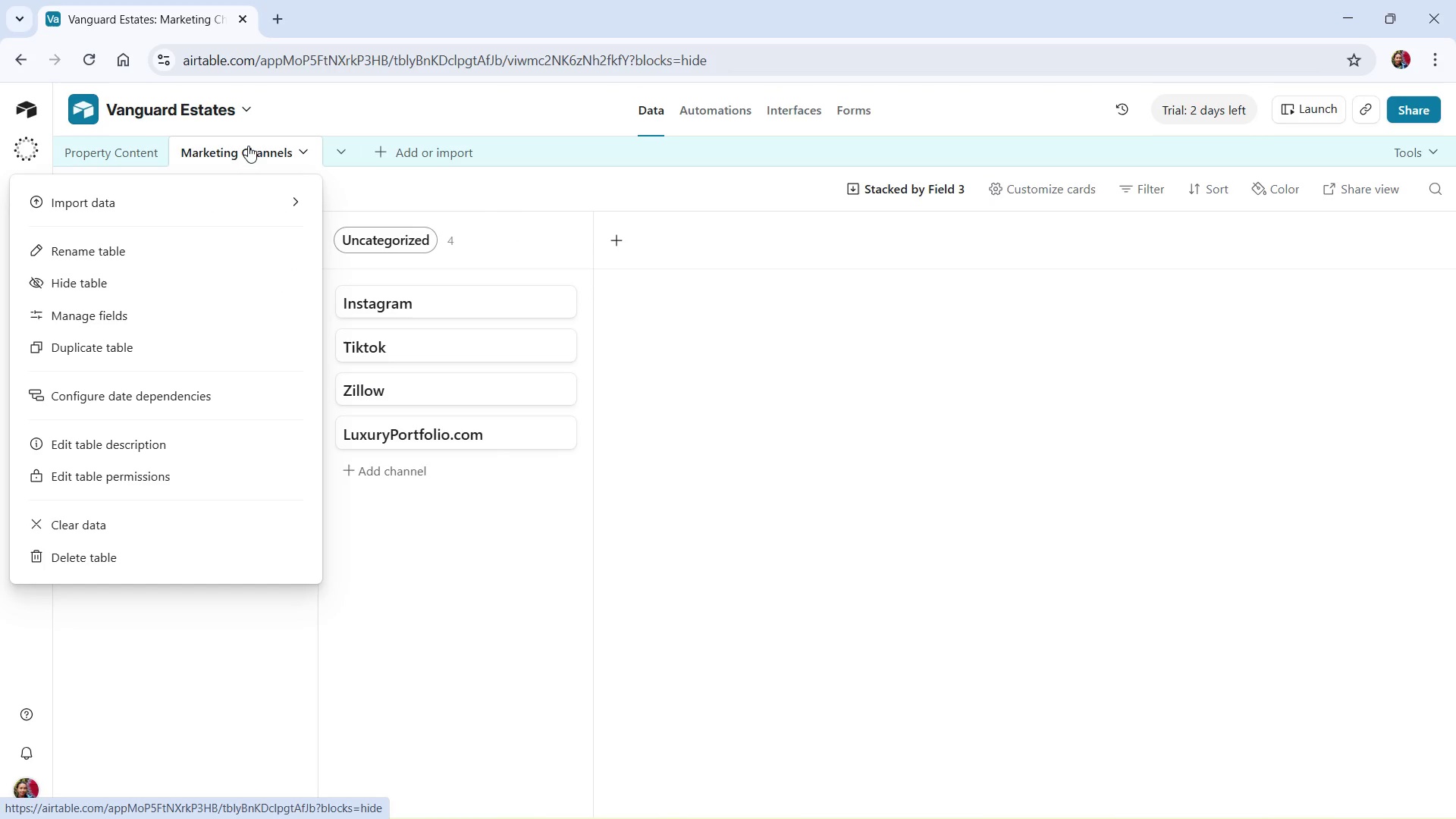 
left_click([248, 146])
 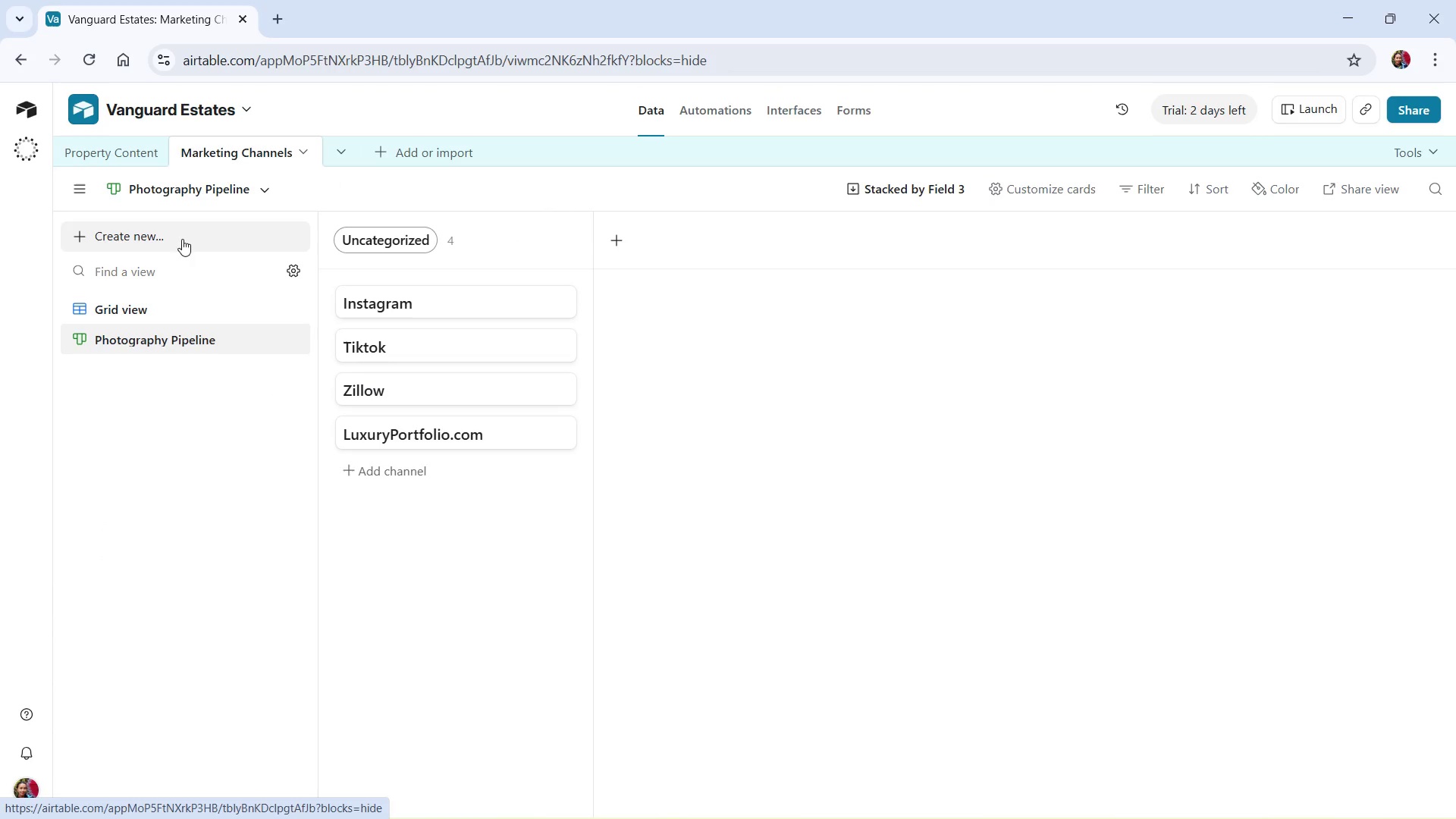 
left_click([182, 303])
 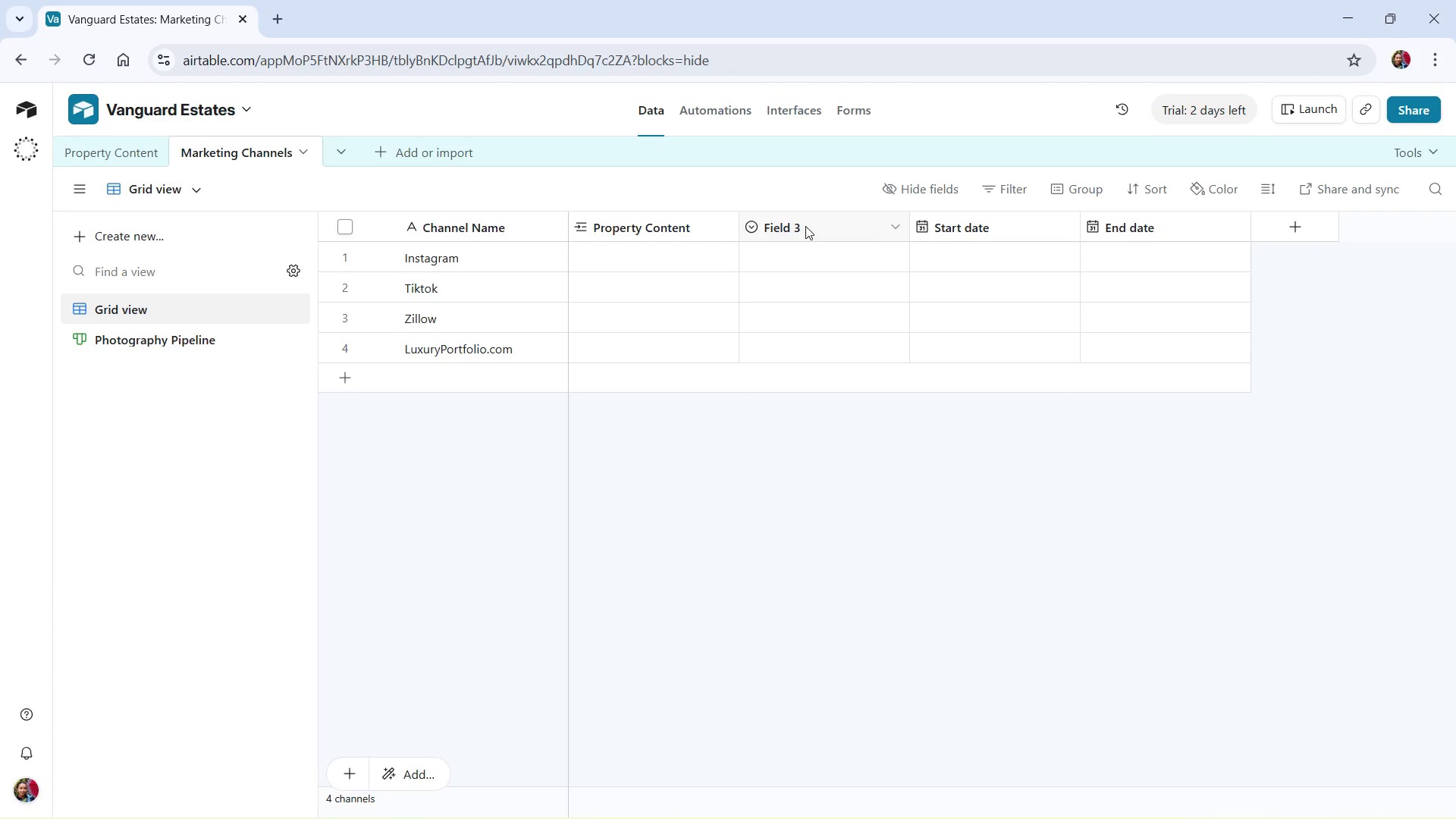 
mouse_move([676, 229])
 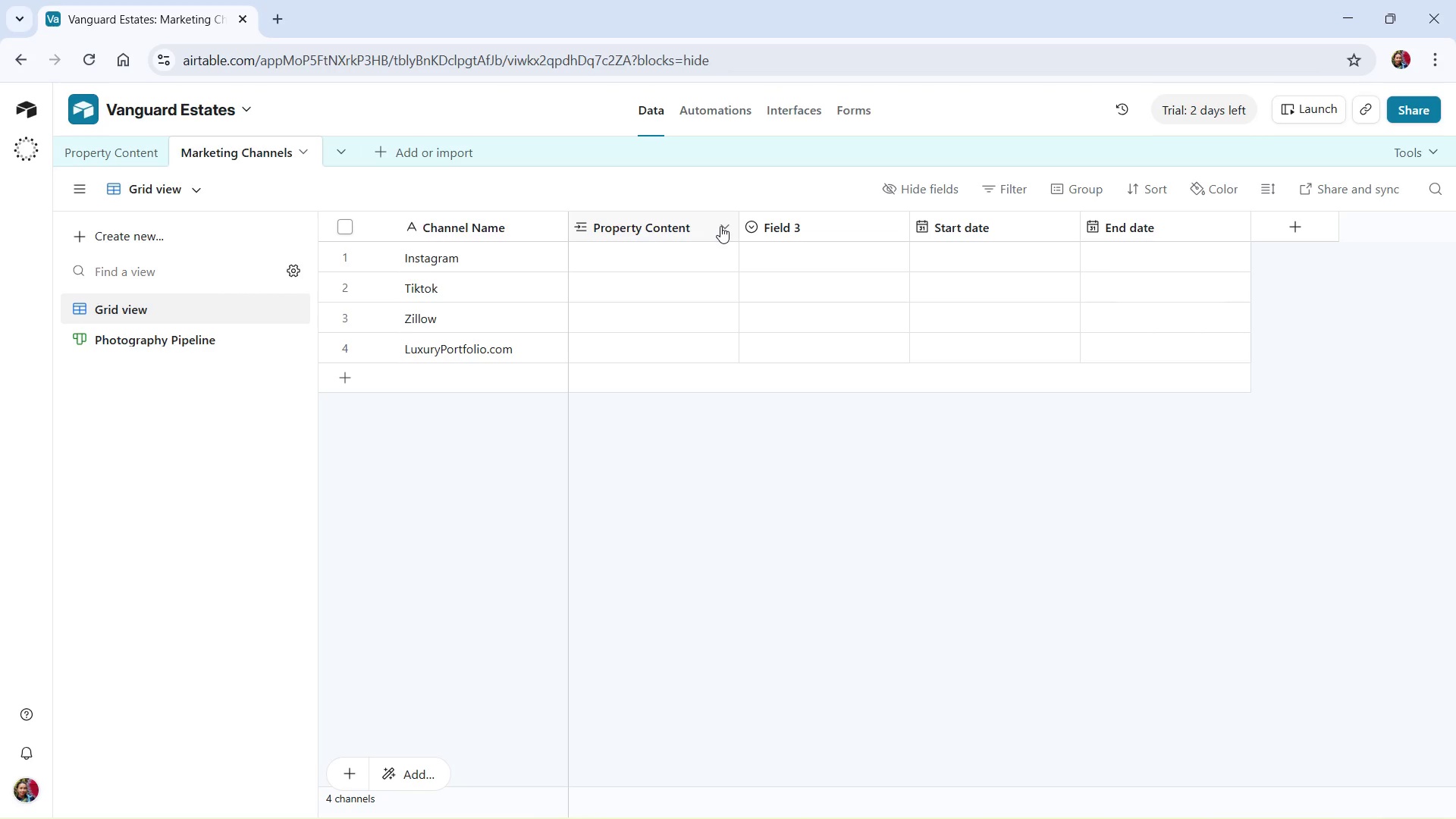 
wait(8.89)
 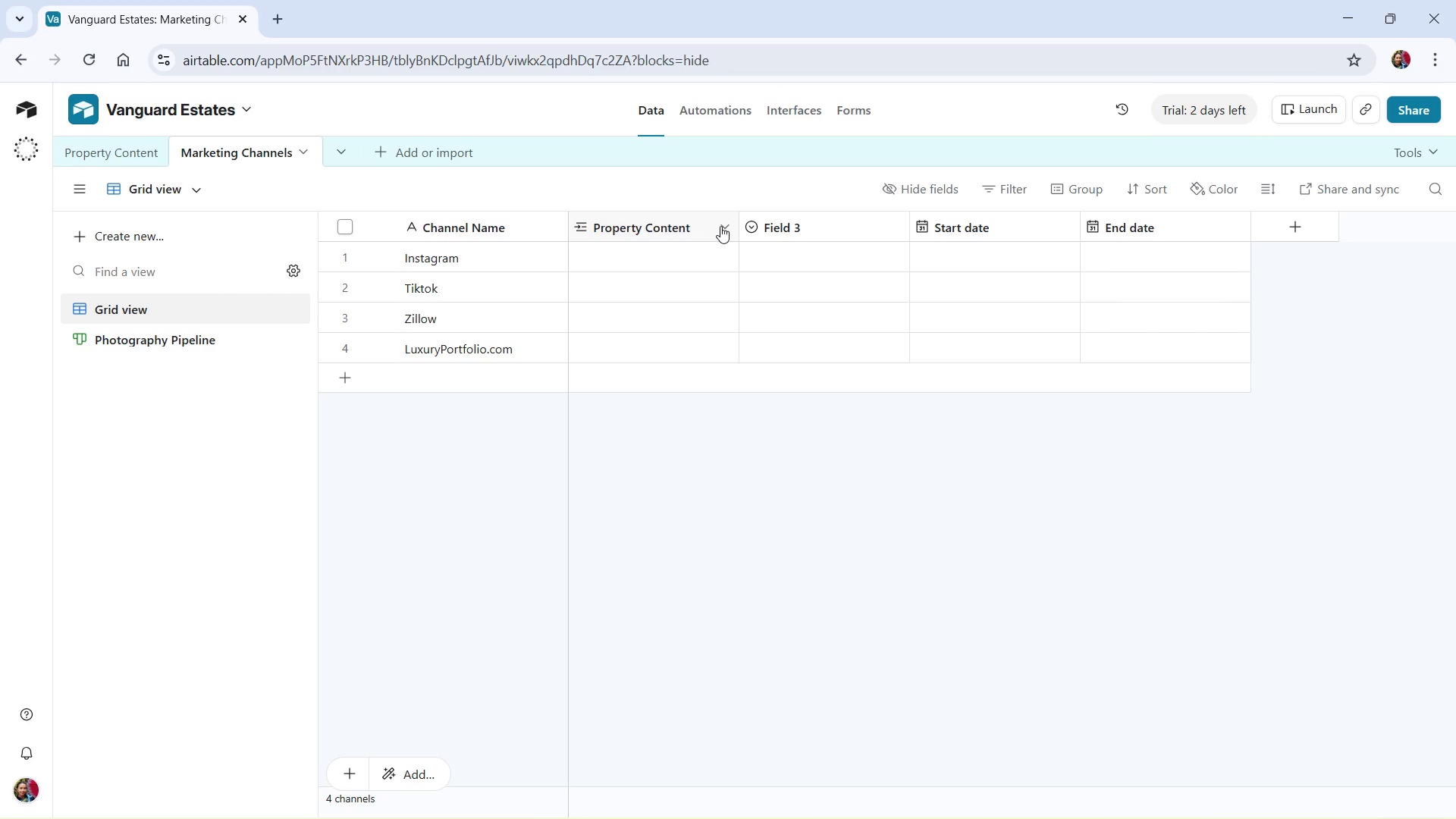 
left_click([118, 155])
 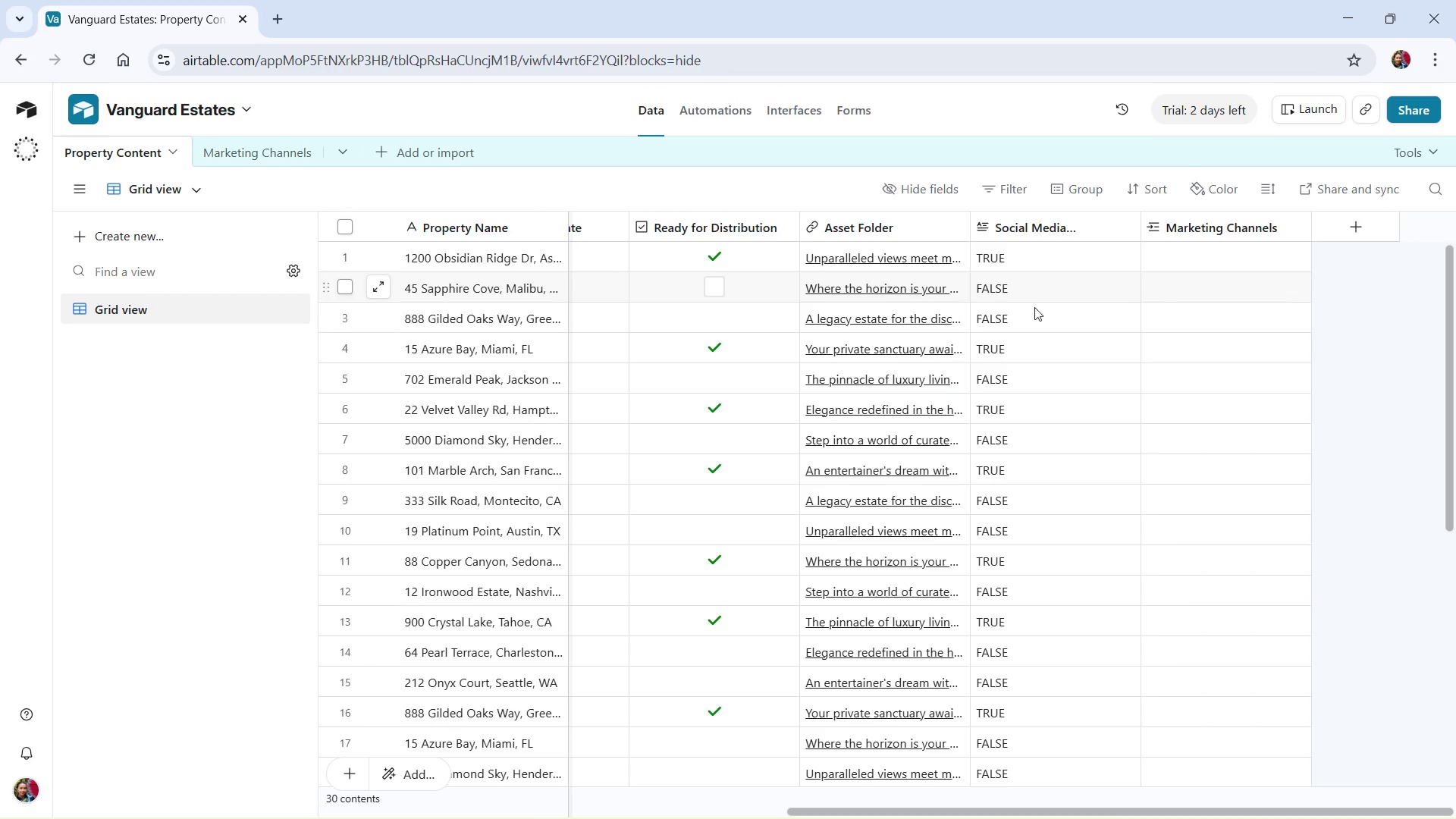 
wait(5.3)
 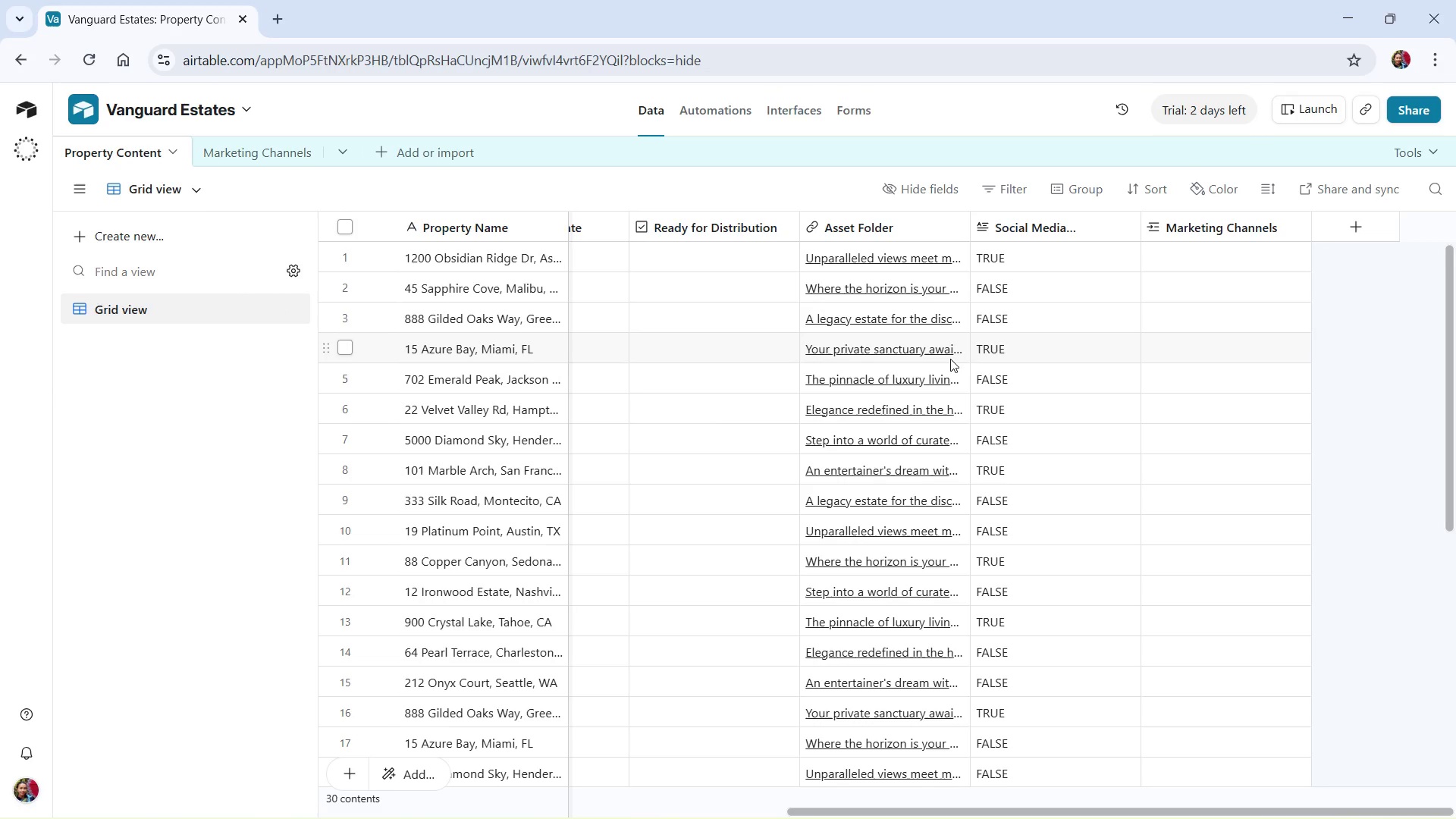 
left_click_drag(start_coordinate=[865, 811], to_coordinate=[331, 764])
 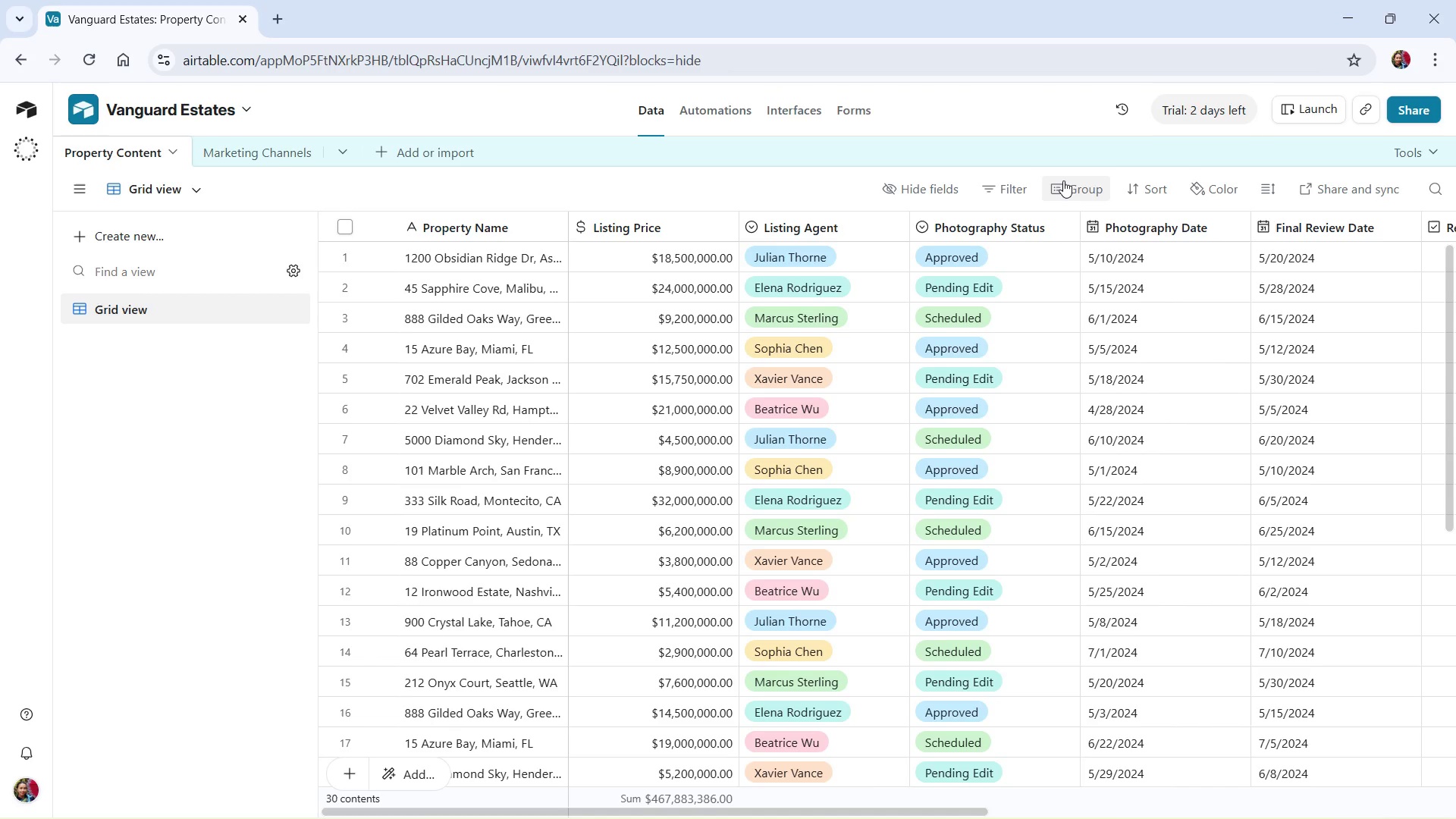 
wait(11.39)
 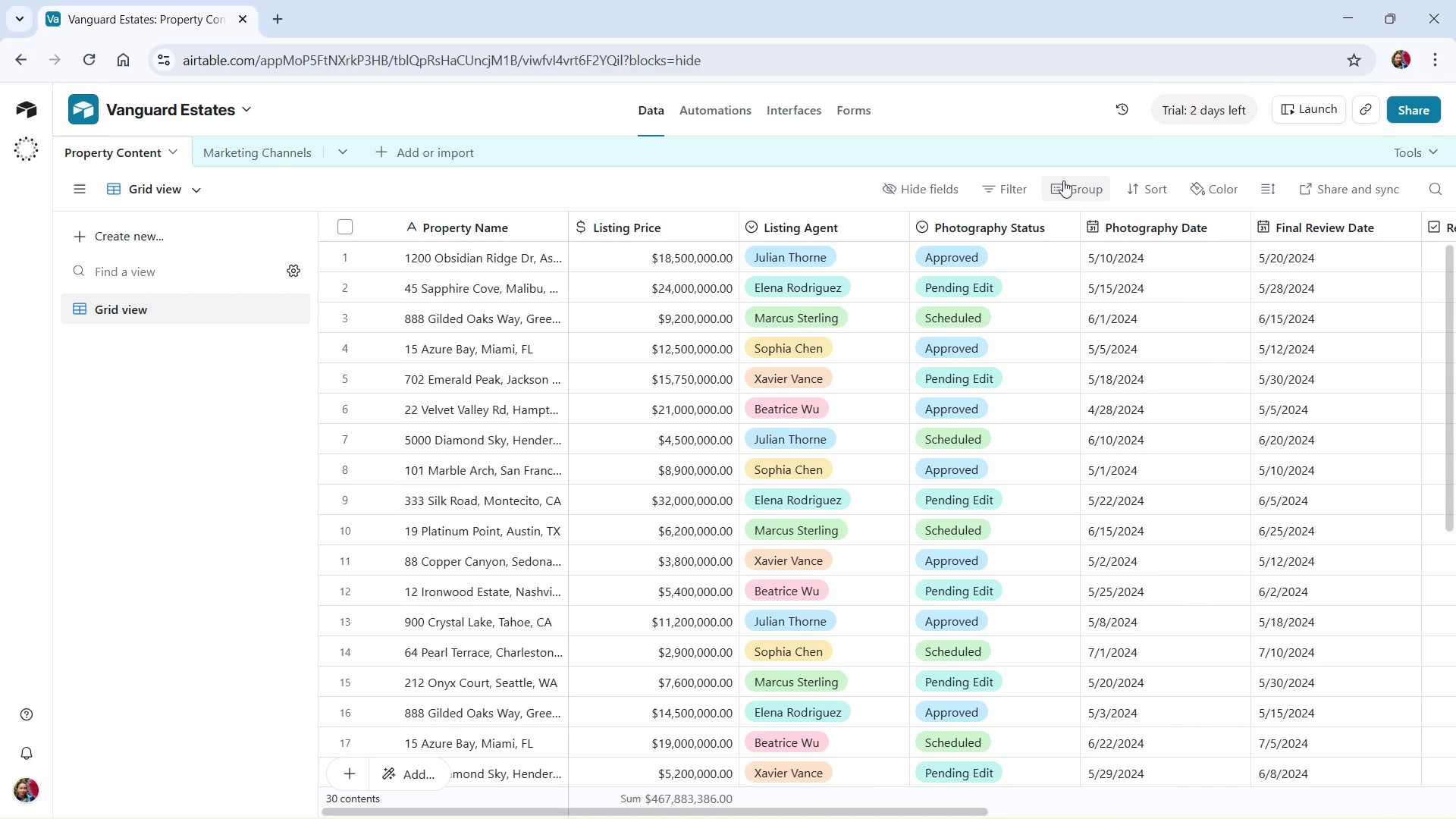 
left_click([259, 149])
 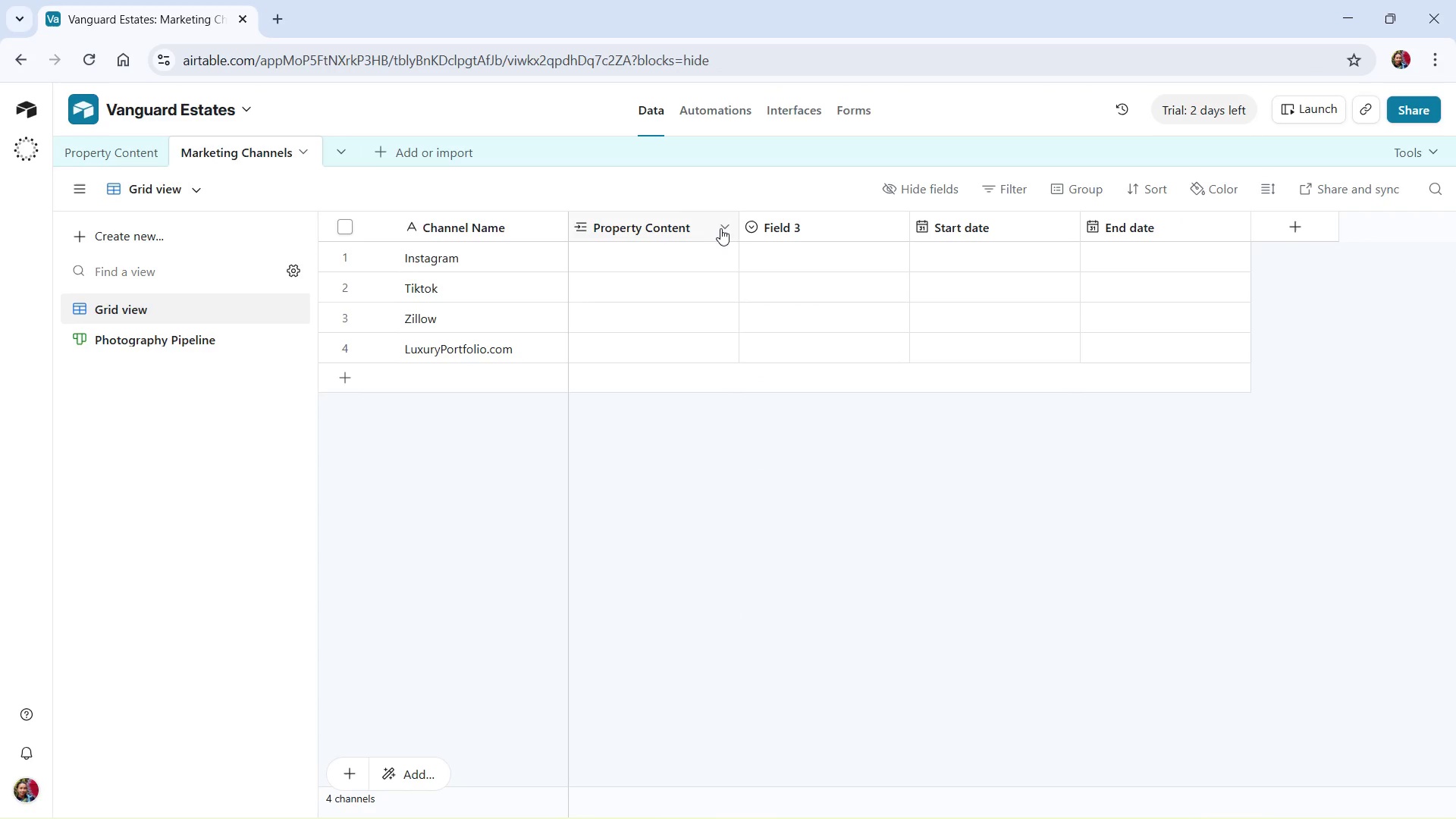 
left_click([723, 228])
 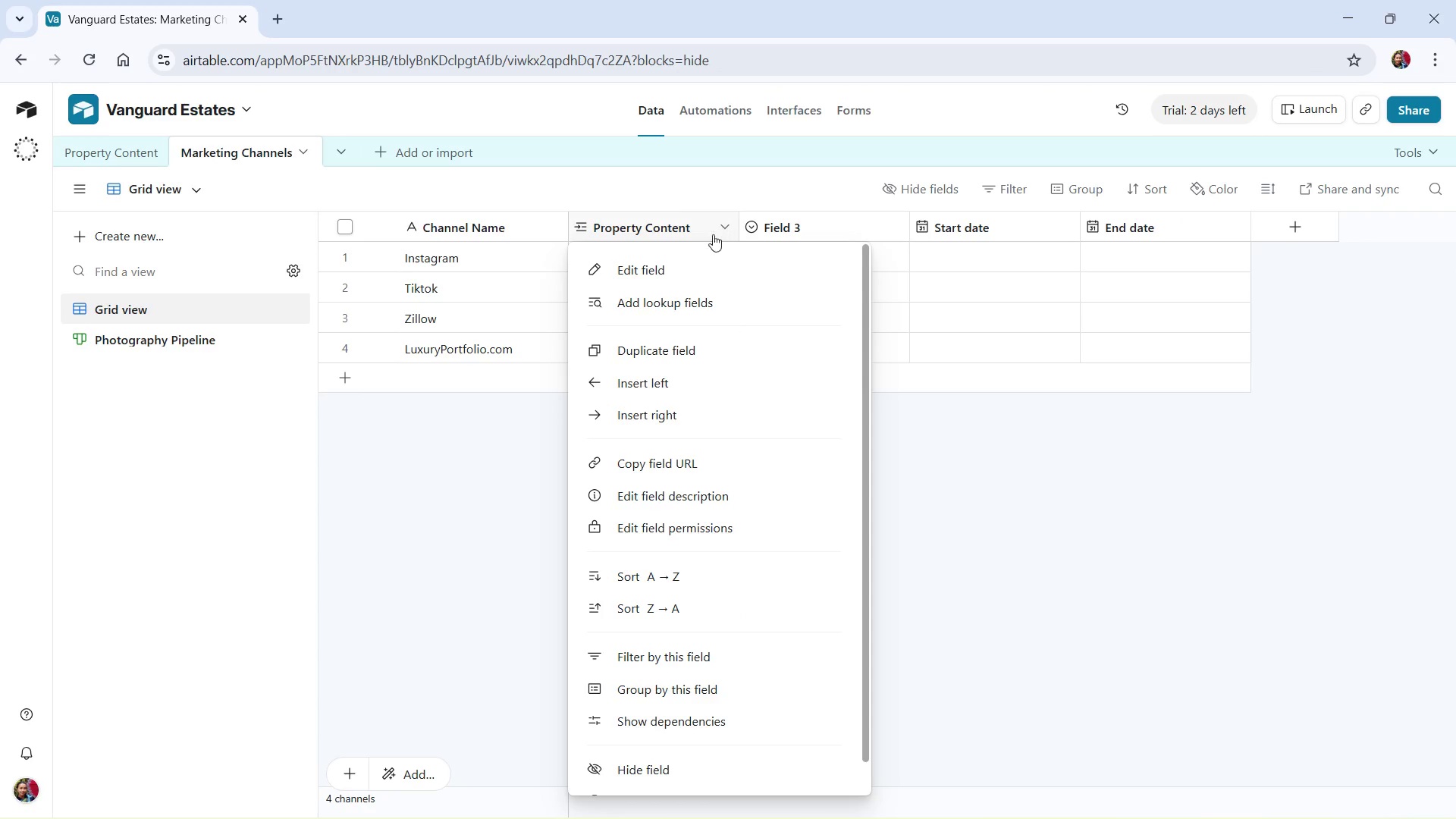 
left_click([678, 259])
 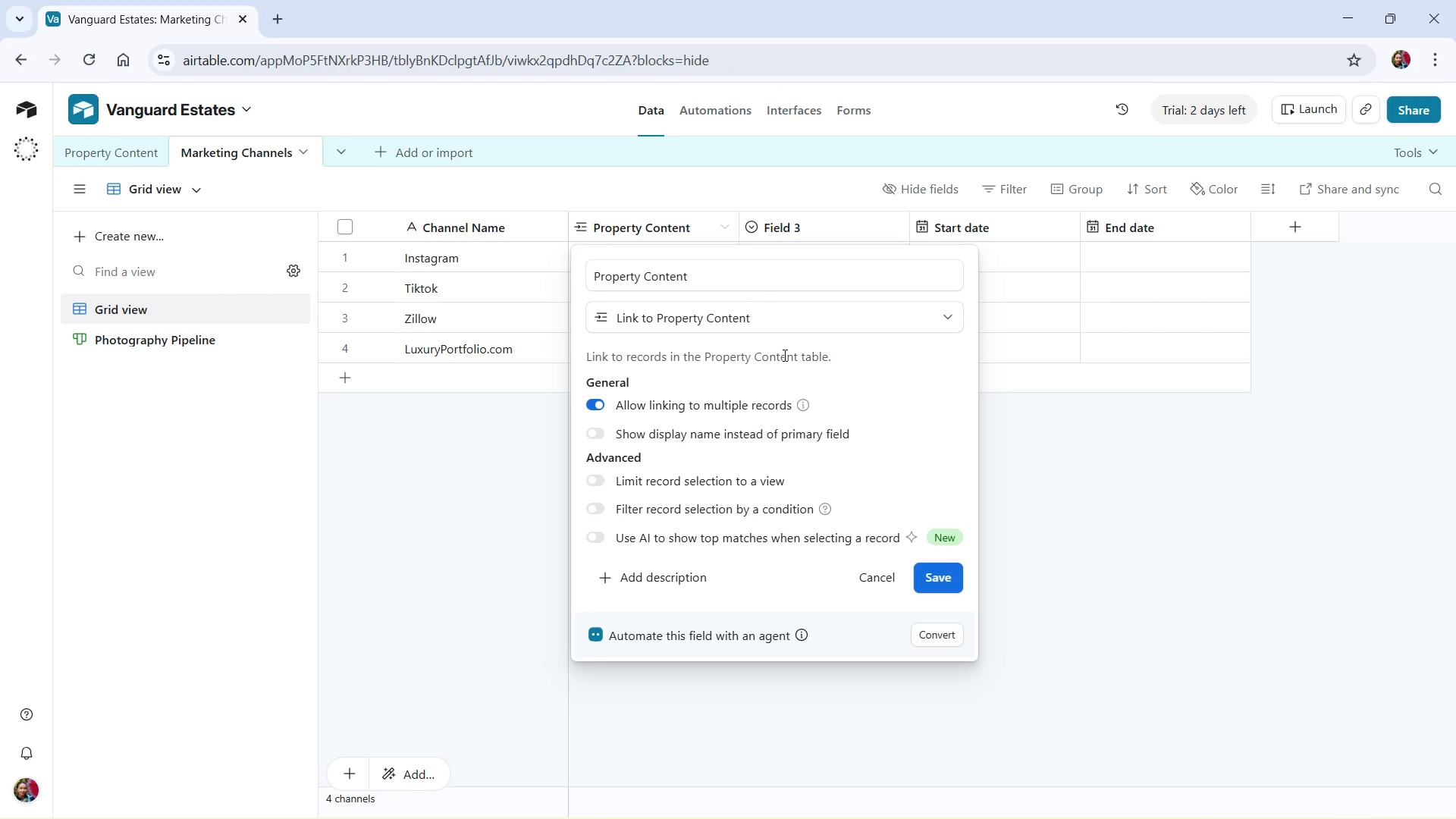 
wait(13.58)
 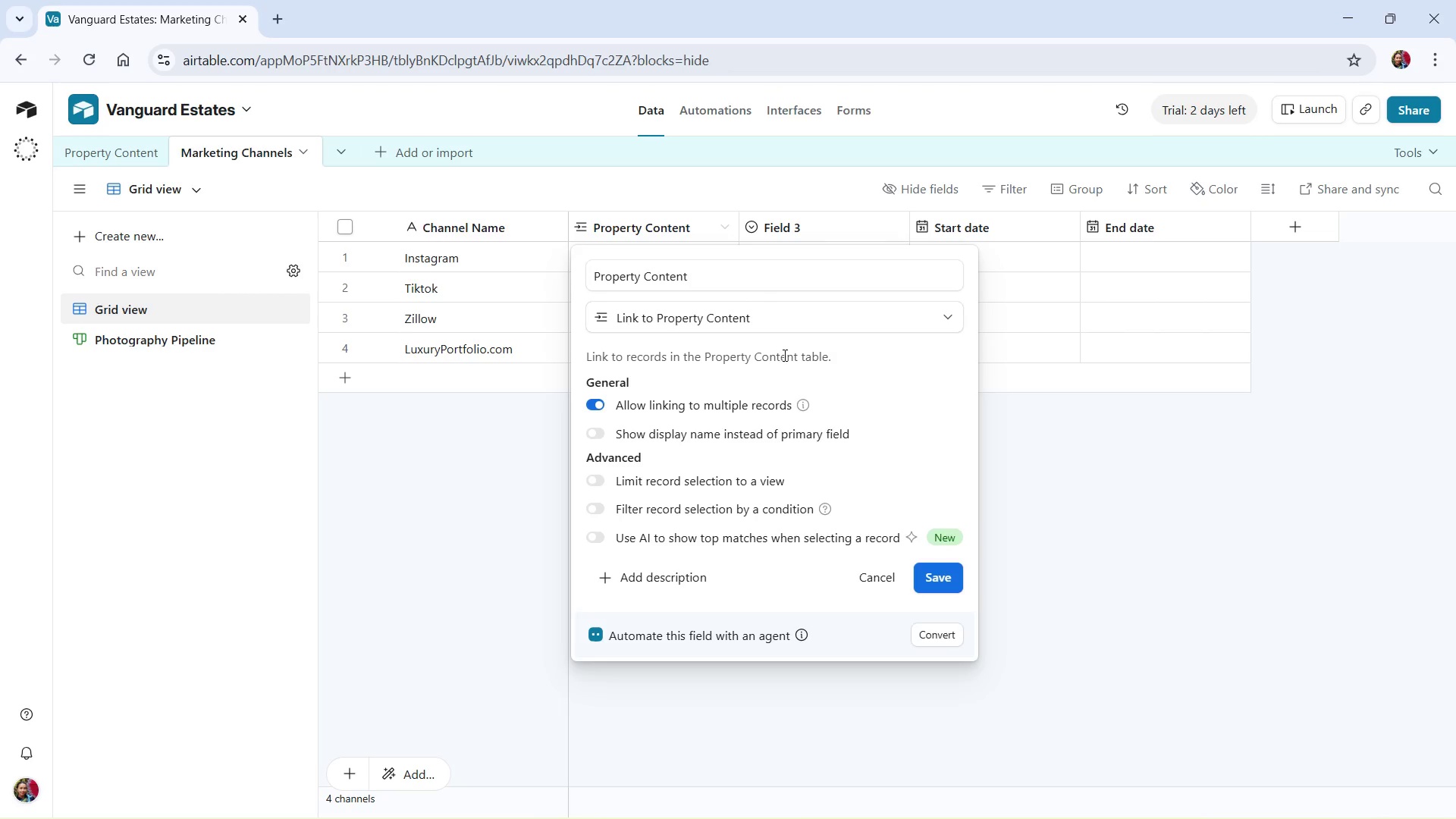 
key(Escape)
 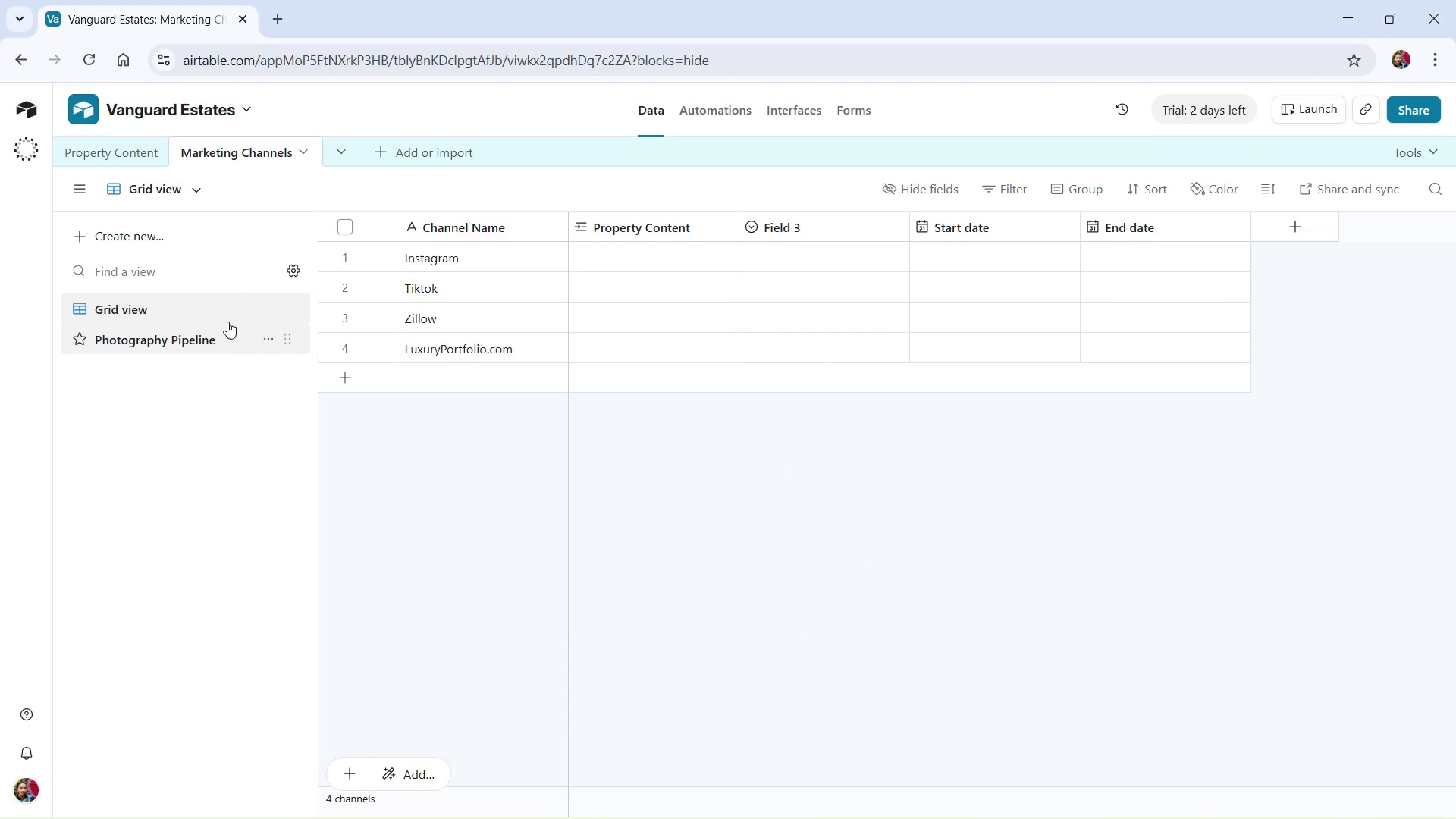 
left_click([224, 329])
 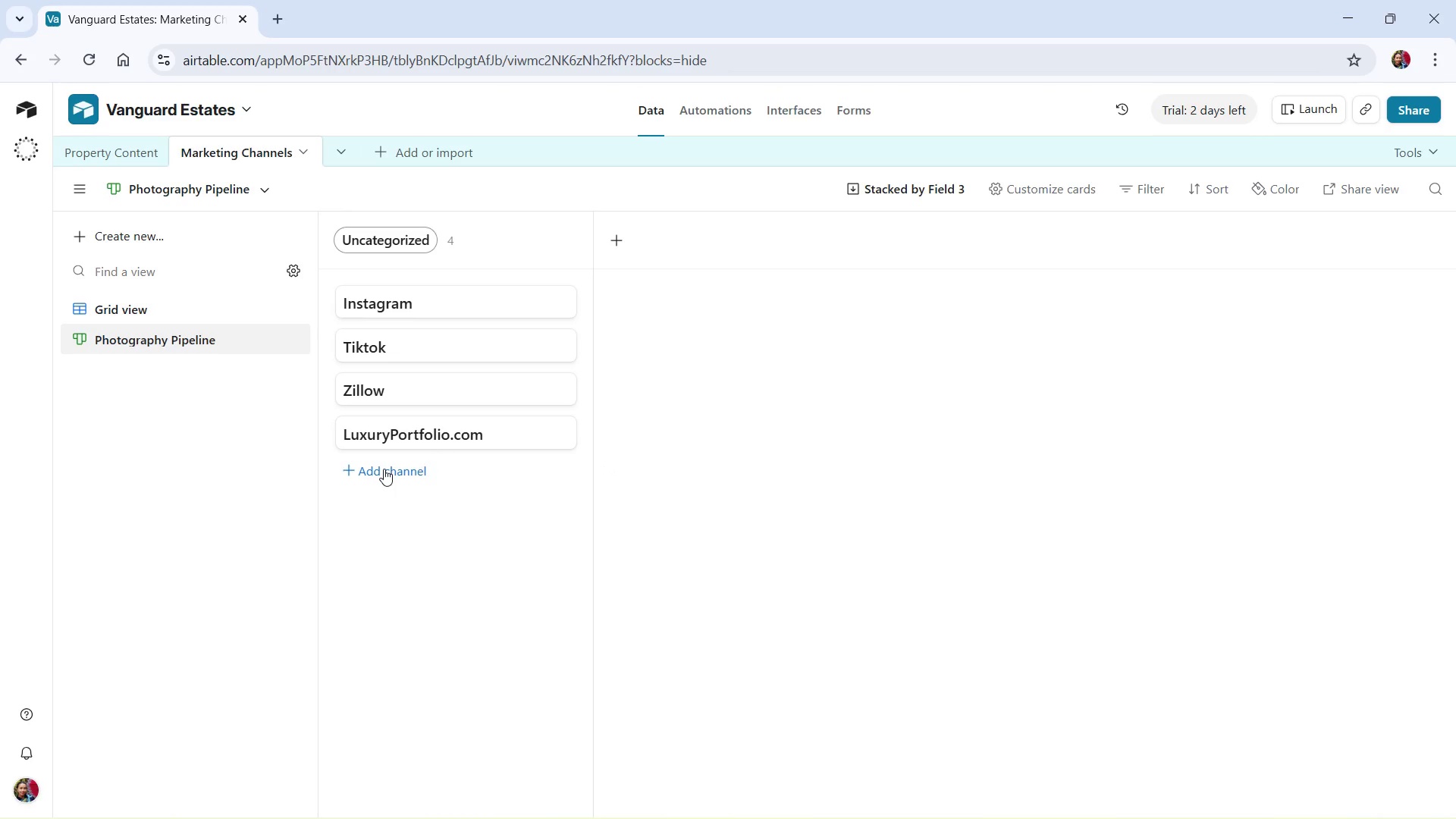 
wait(10.03)
 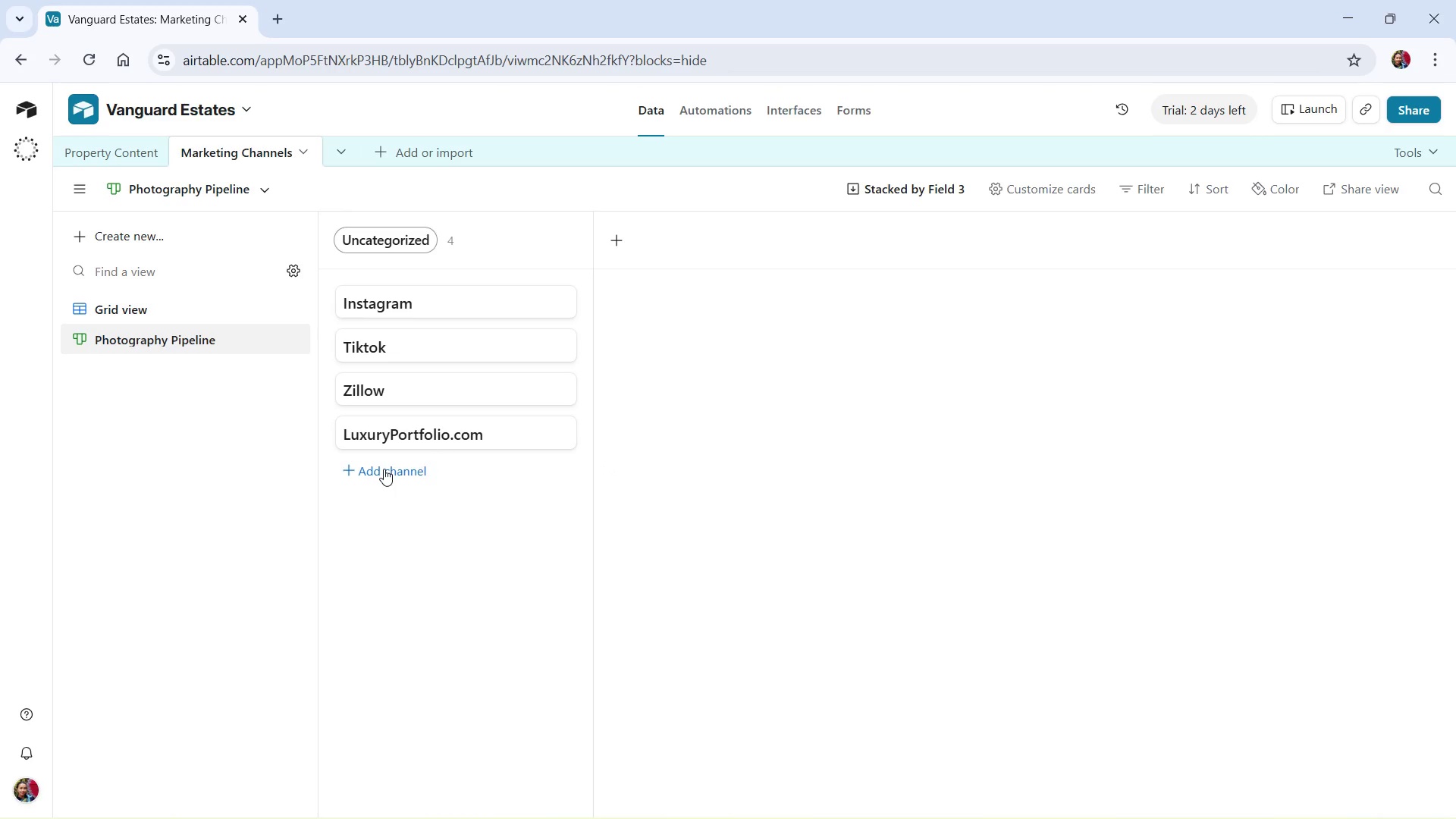 
left_click([384, 468])
 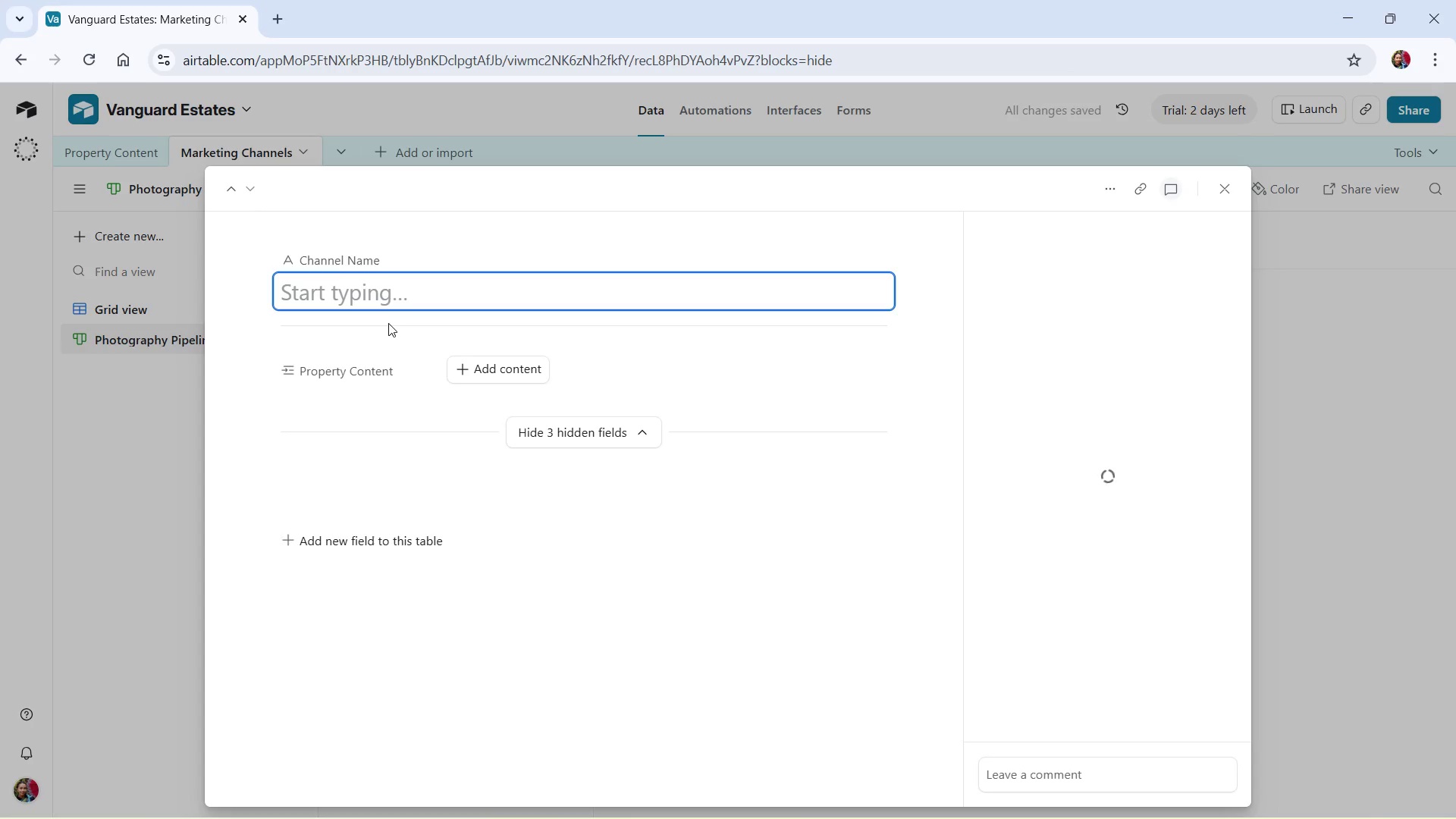 
type(LinkedIn)
 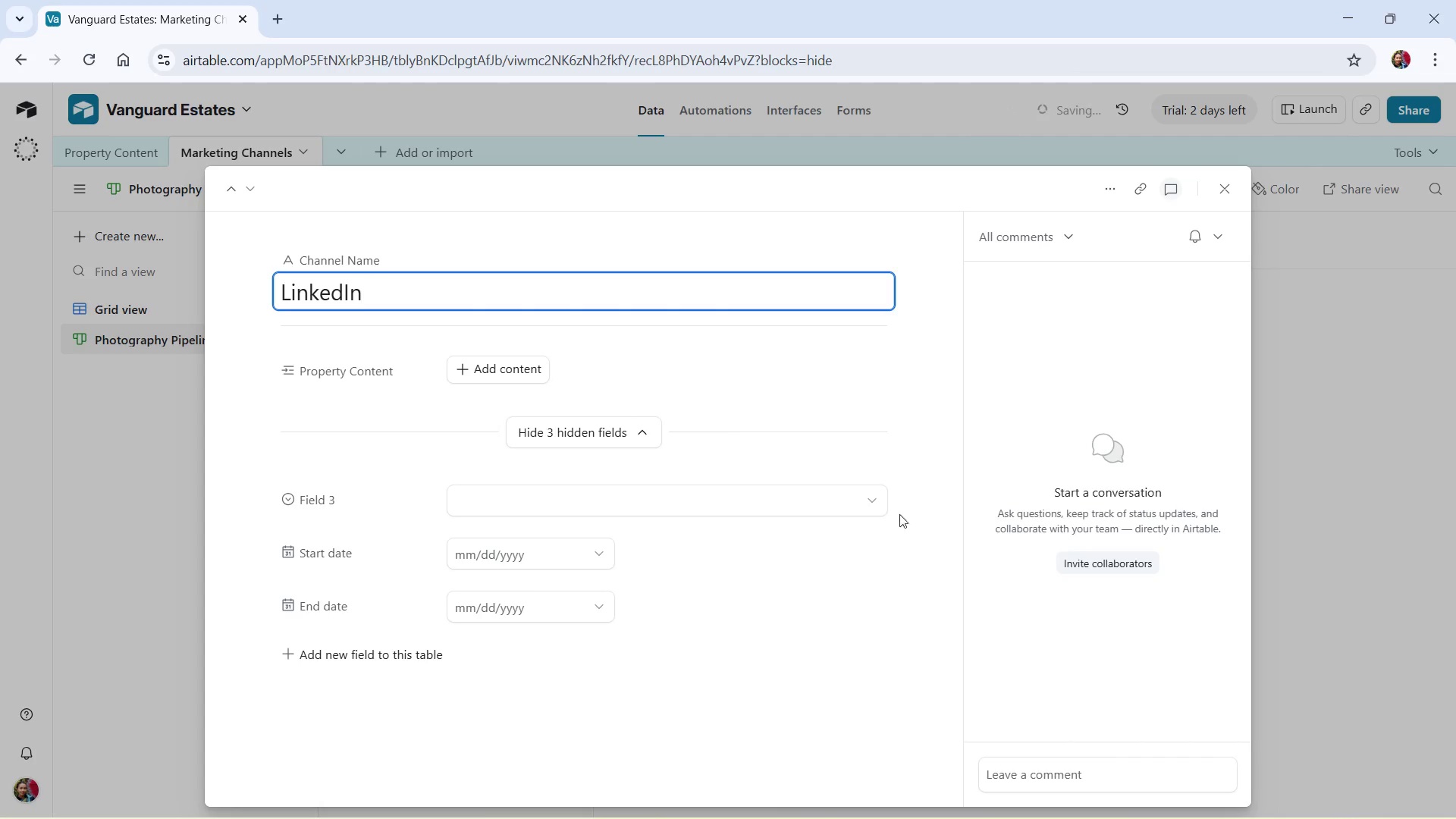 
scroll: coordinate [748, 639], scroll_direction: down, amount: 1.0
 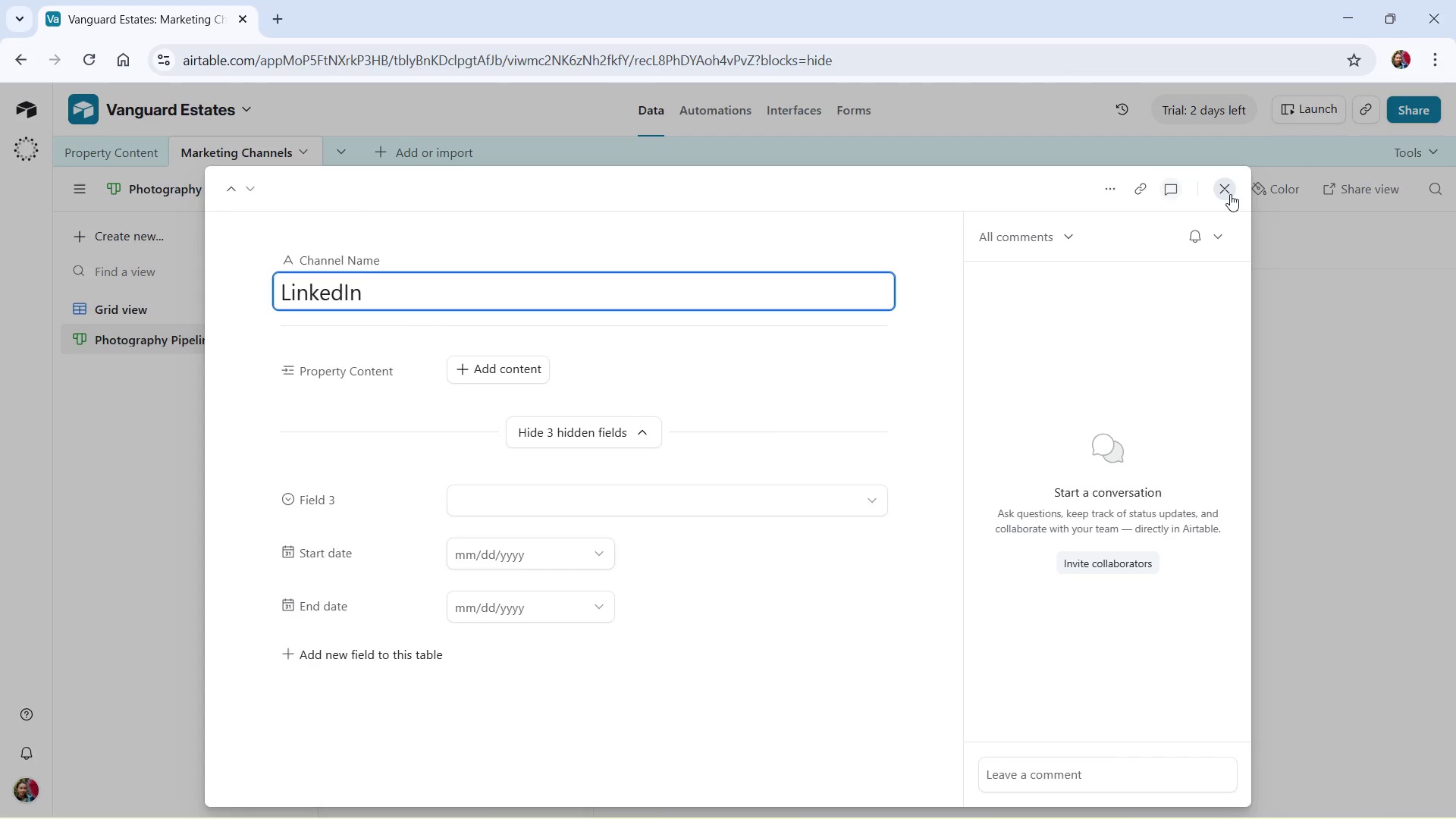 
wait(12.52)
 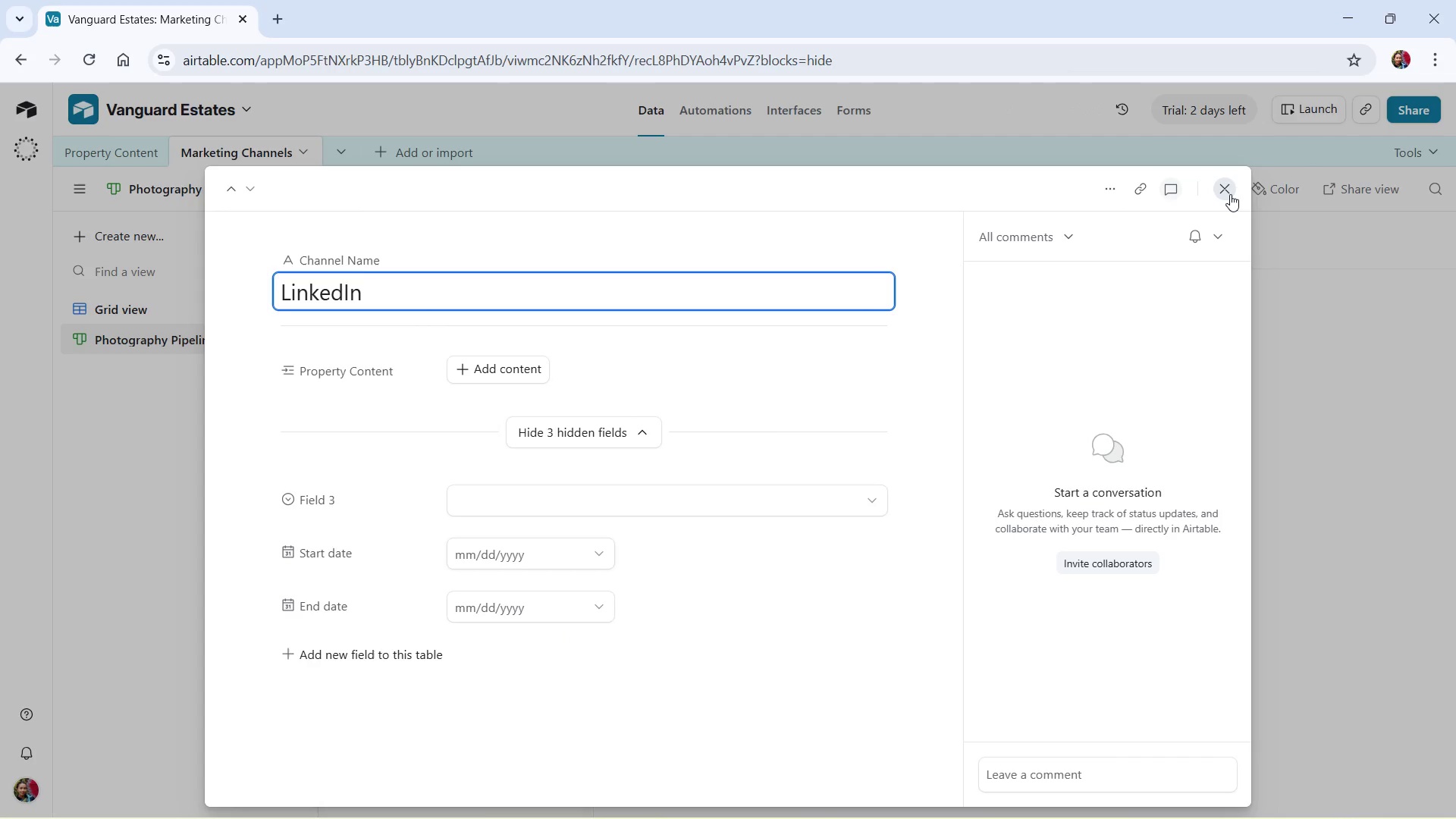 
left_click([412, 243])
 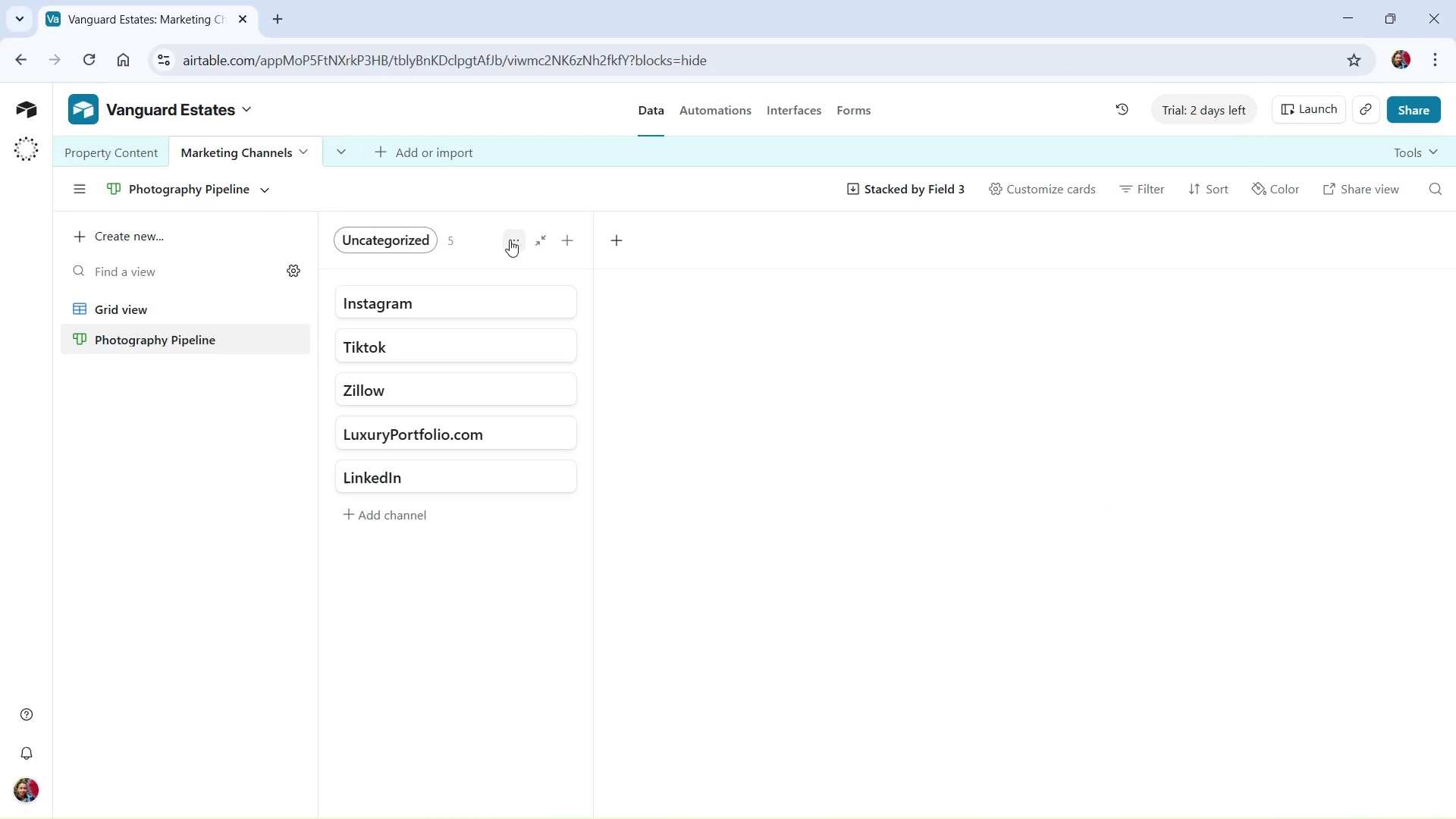 
left_click([511, 240])
 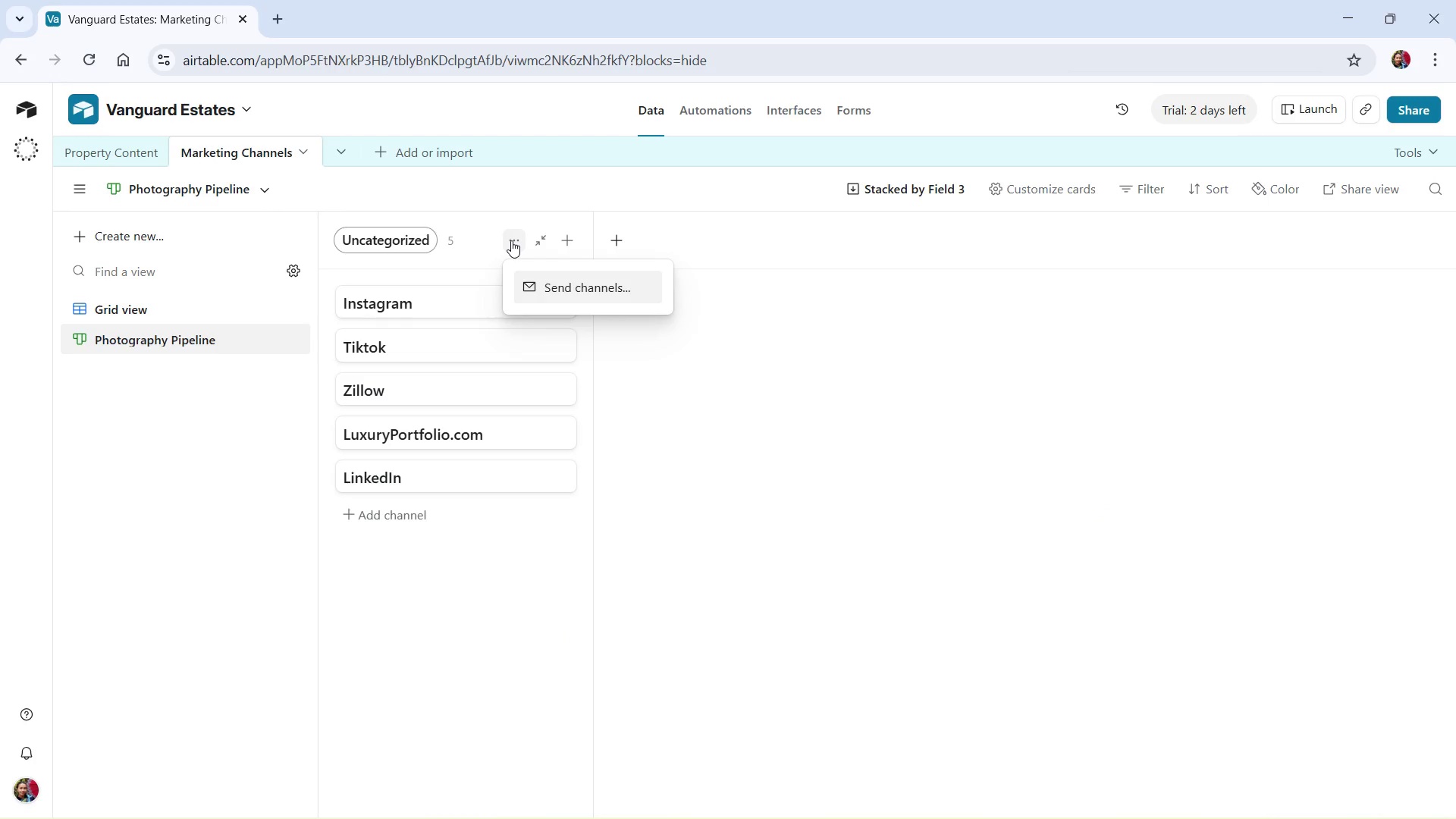 
left_click([511, 240])
 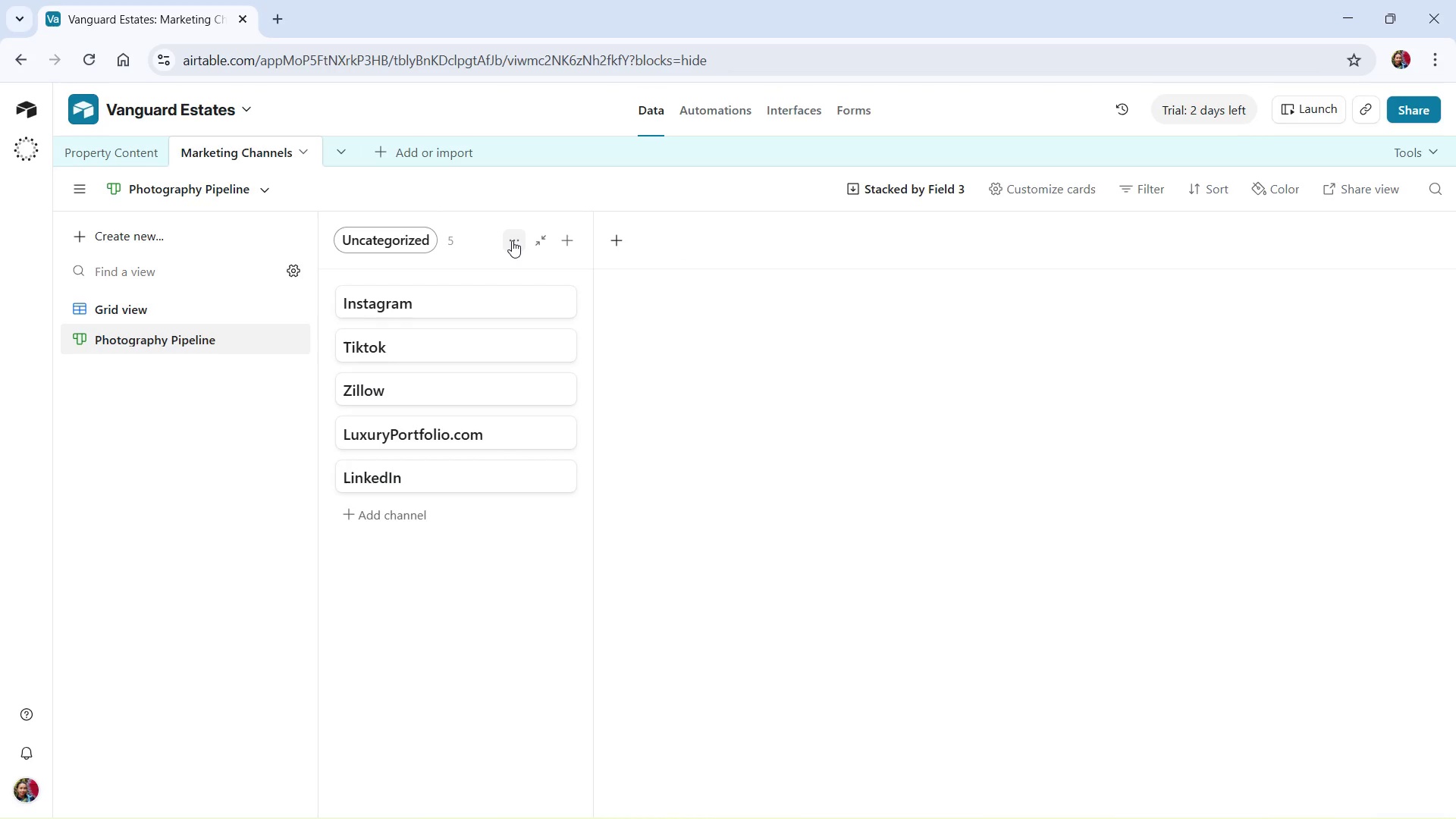 
left_click([512, 240])
 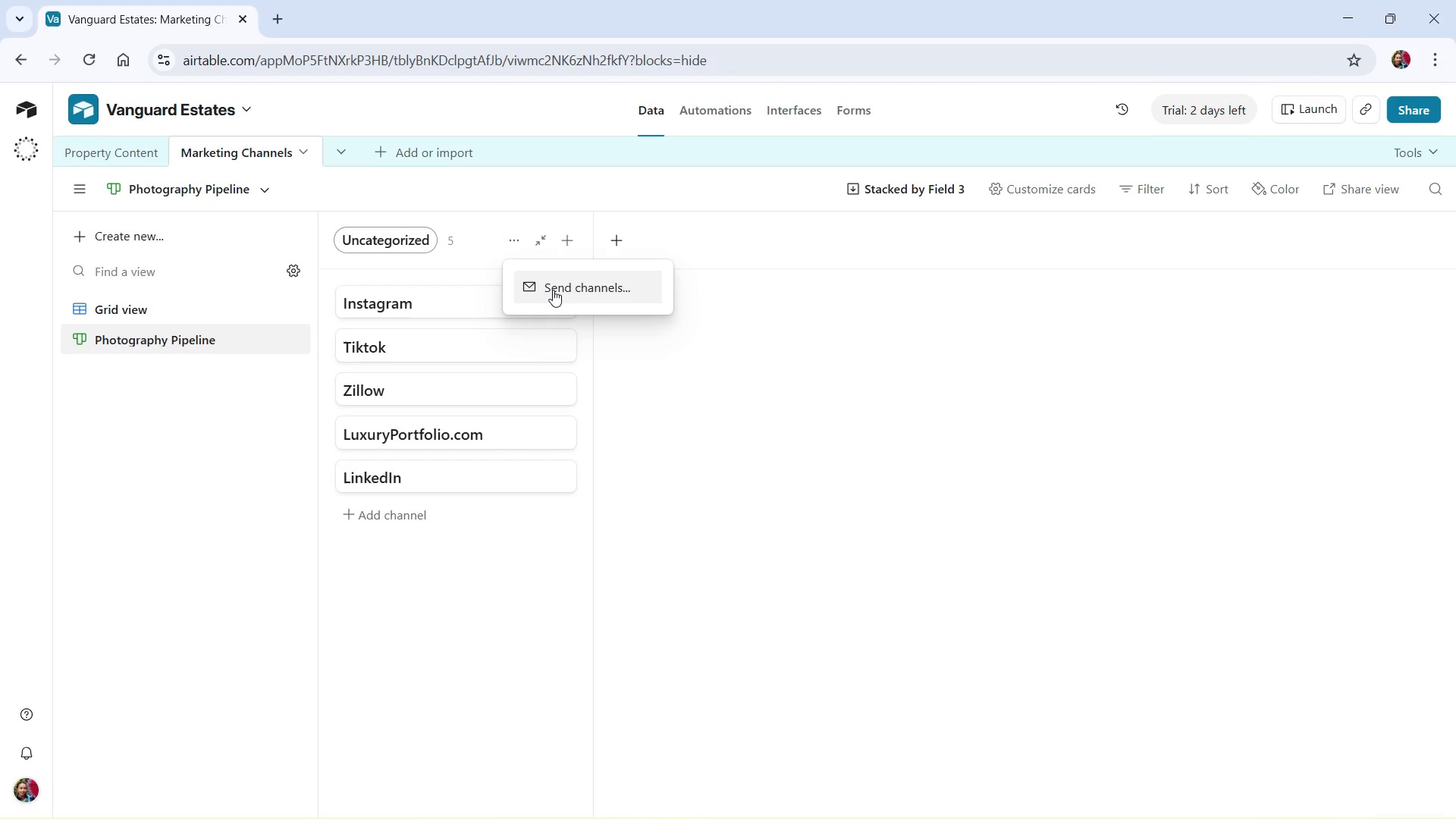 
left_click([553, 290])
 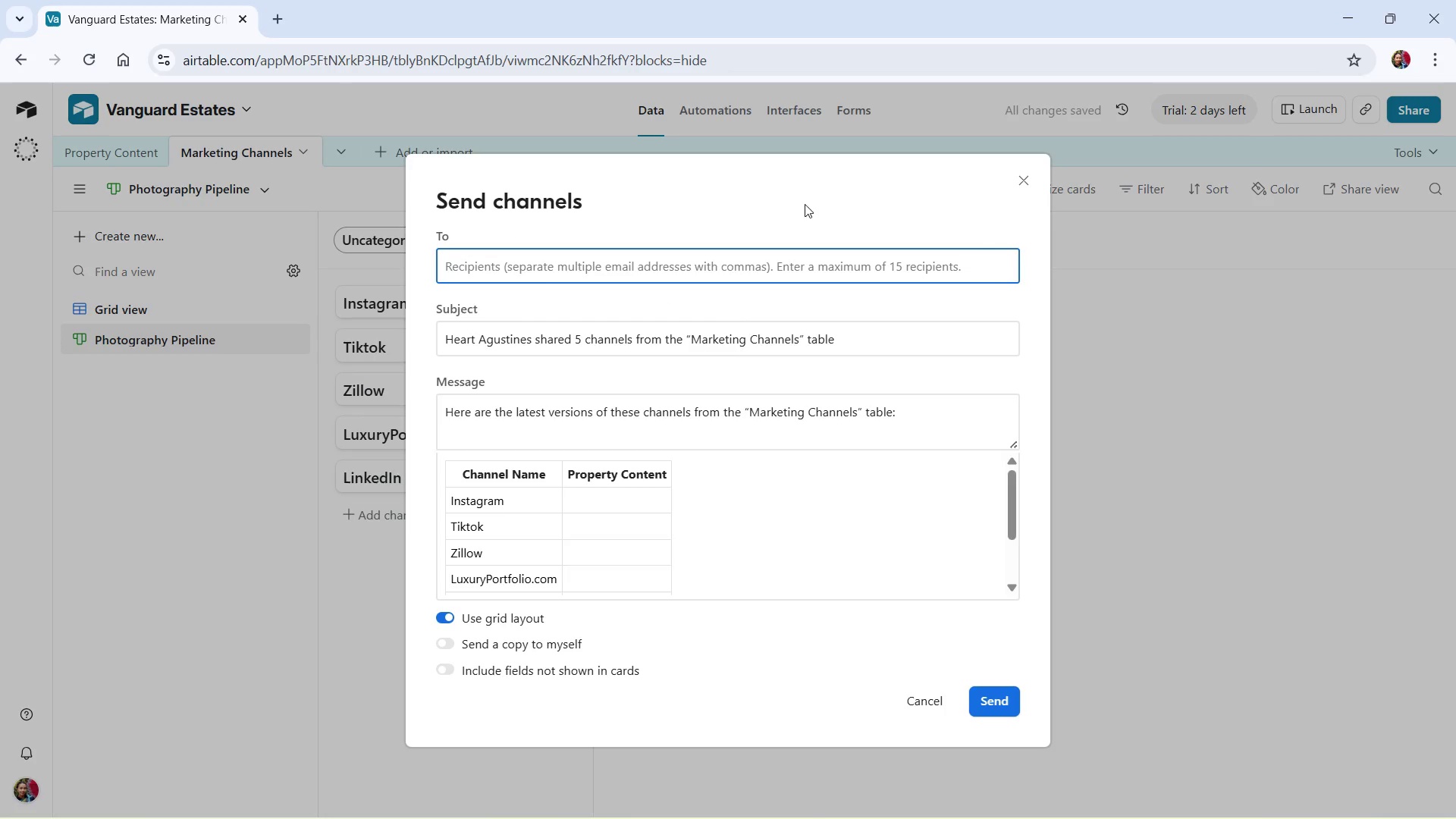 
left_click([1027, 178])
 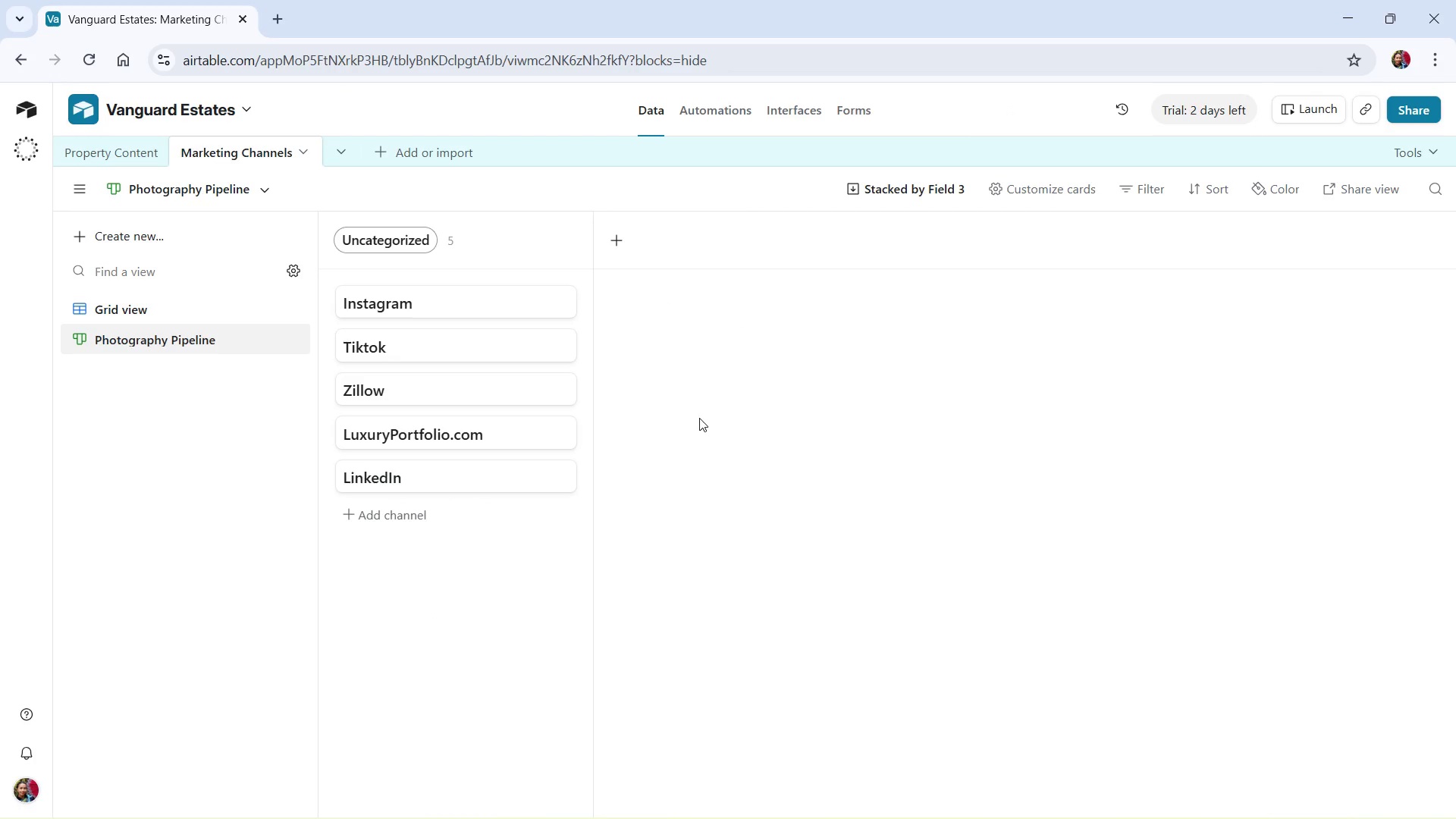 
wait(10.16)
 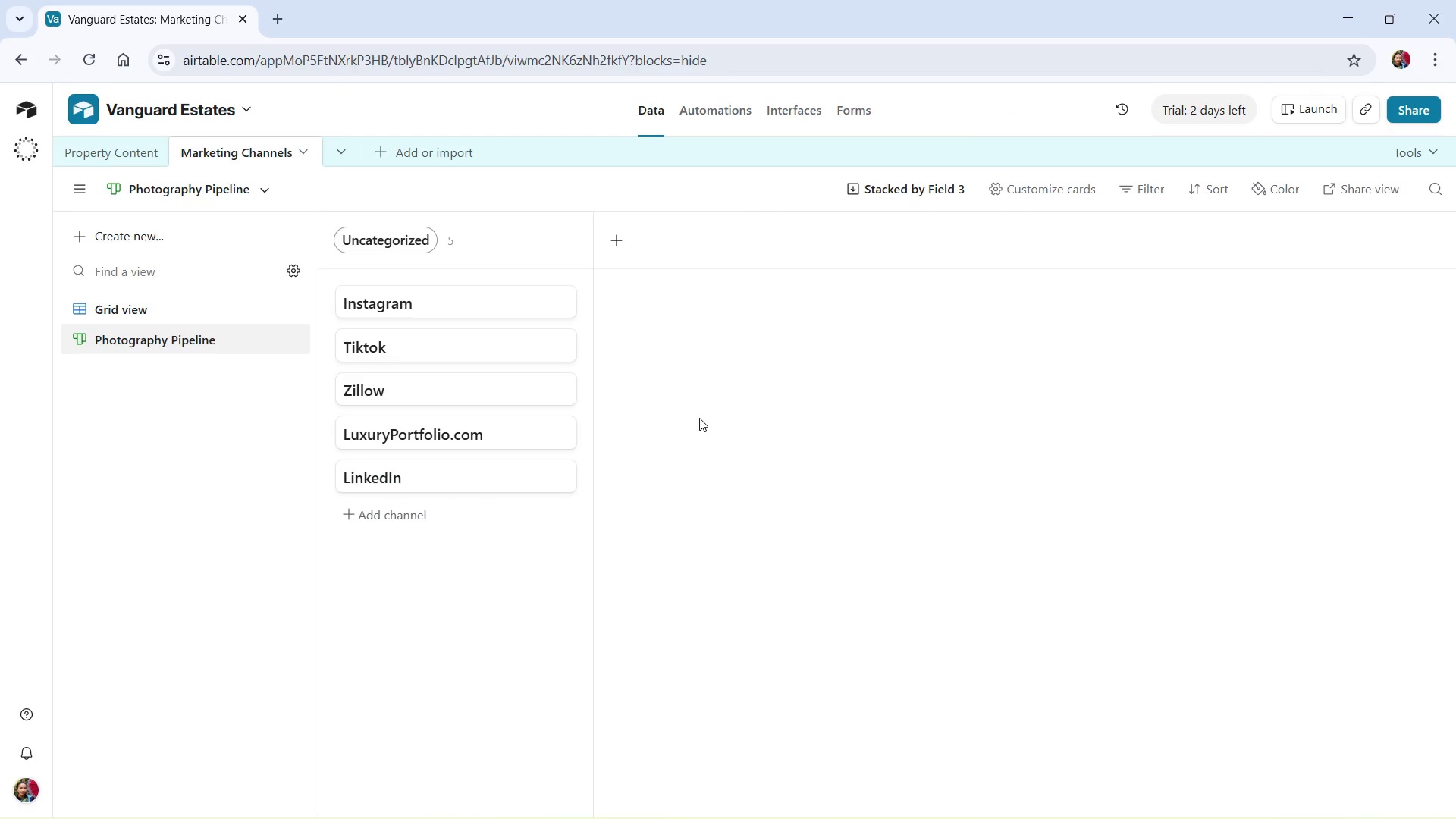 
left_click([147, 224])
 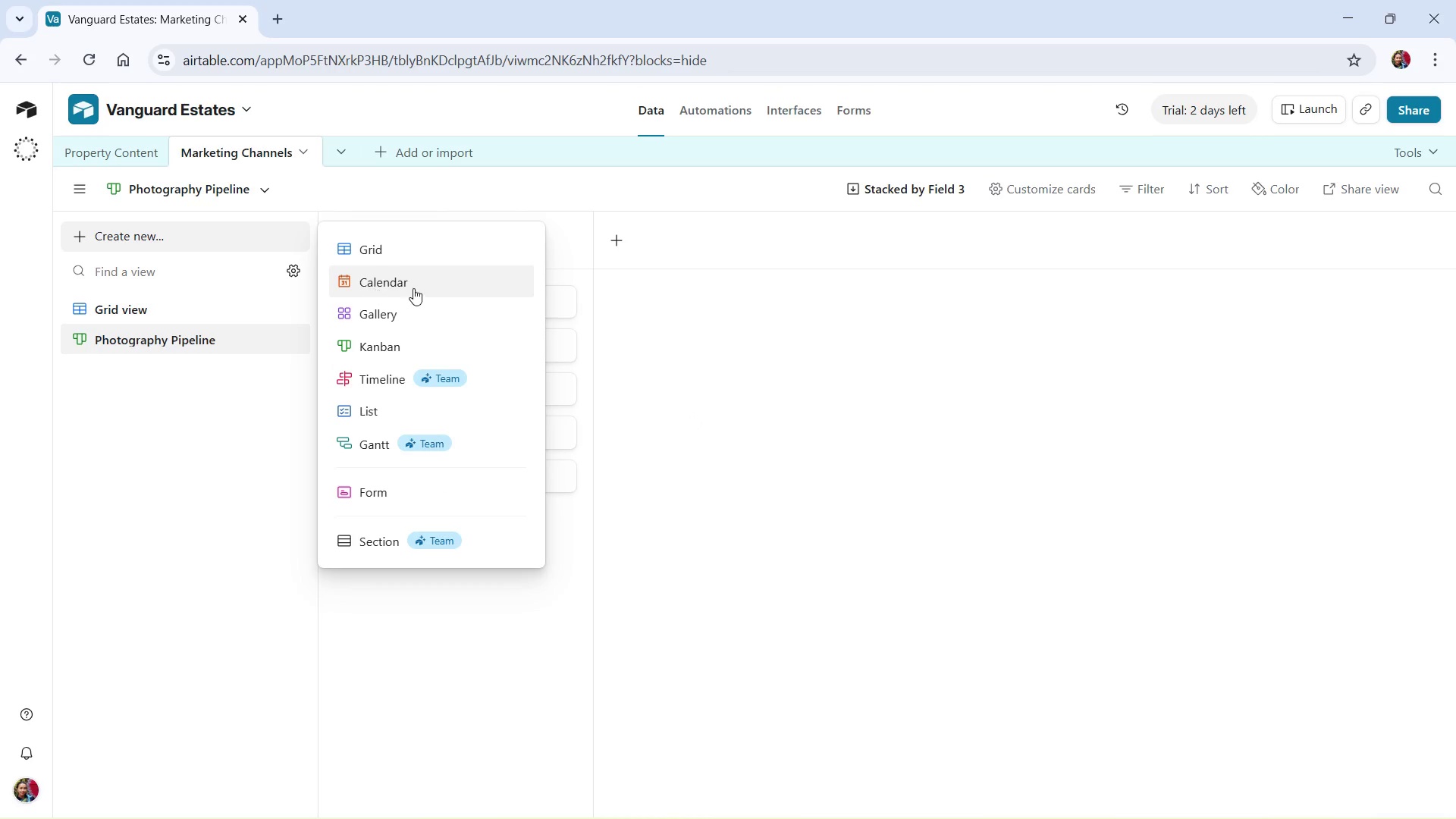 
left_click([413, 286])
 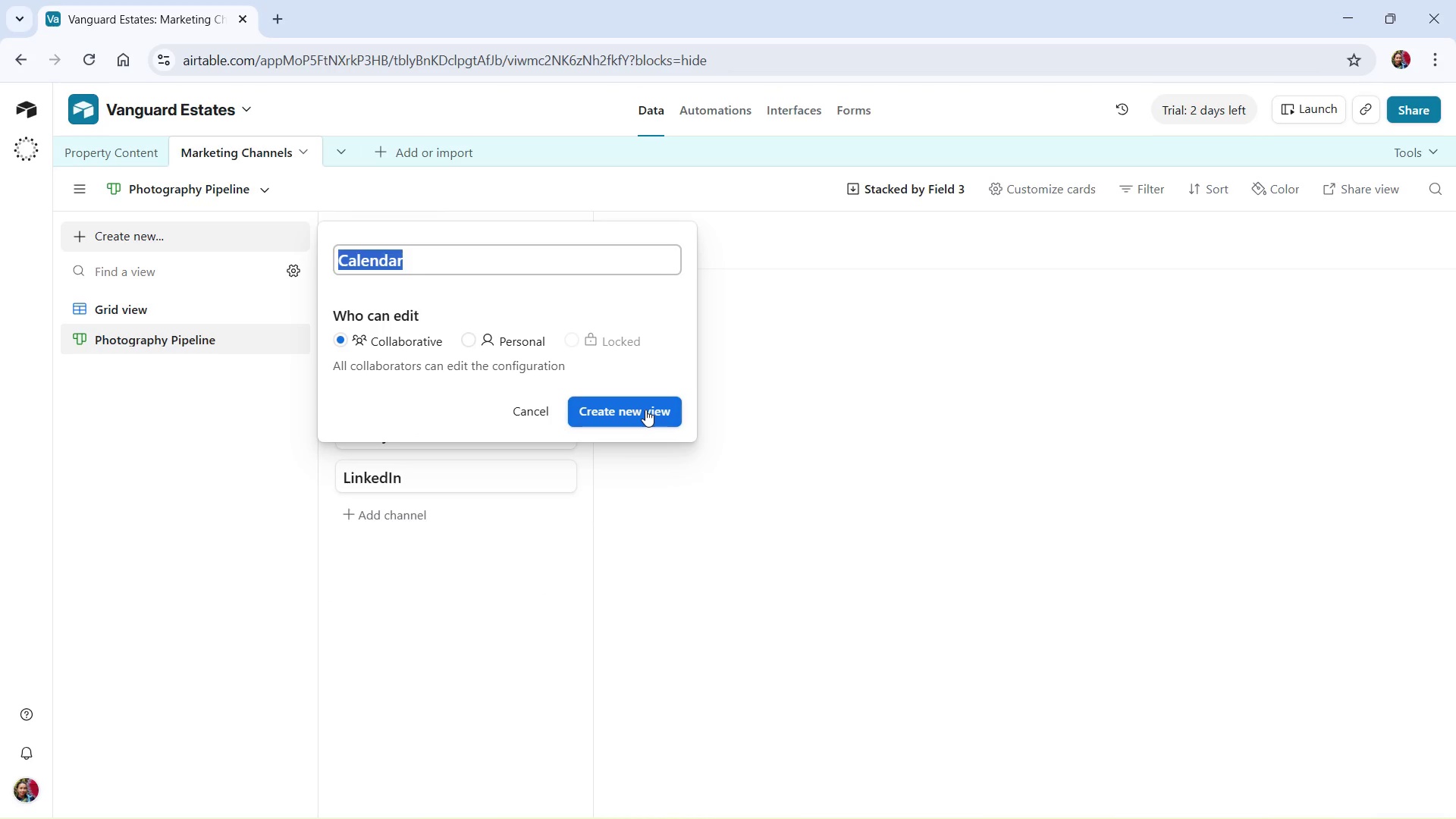 
left_click([646, 410])
 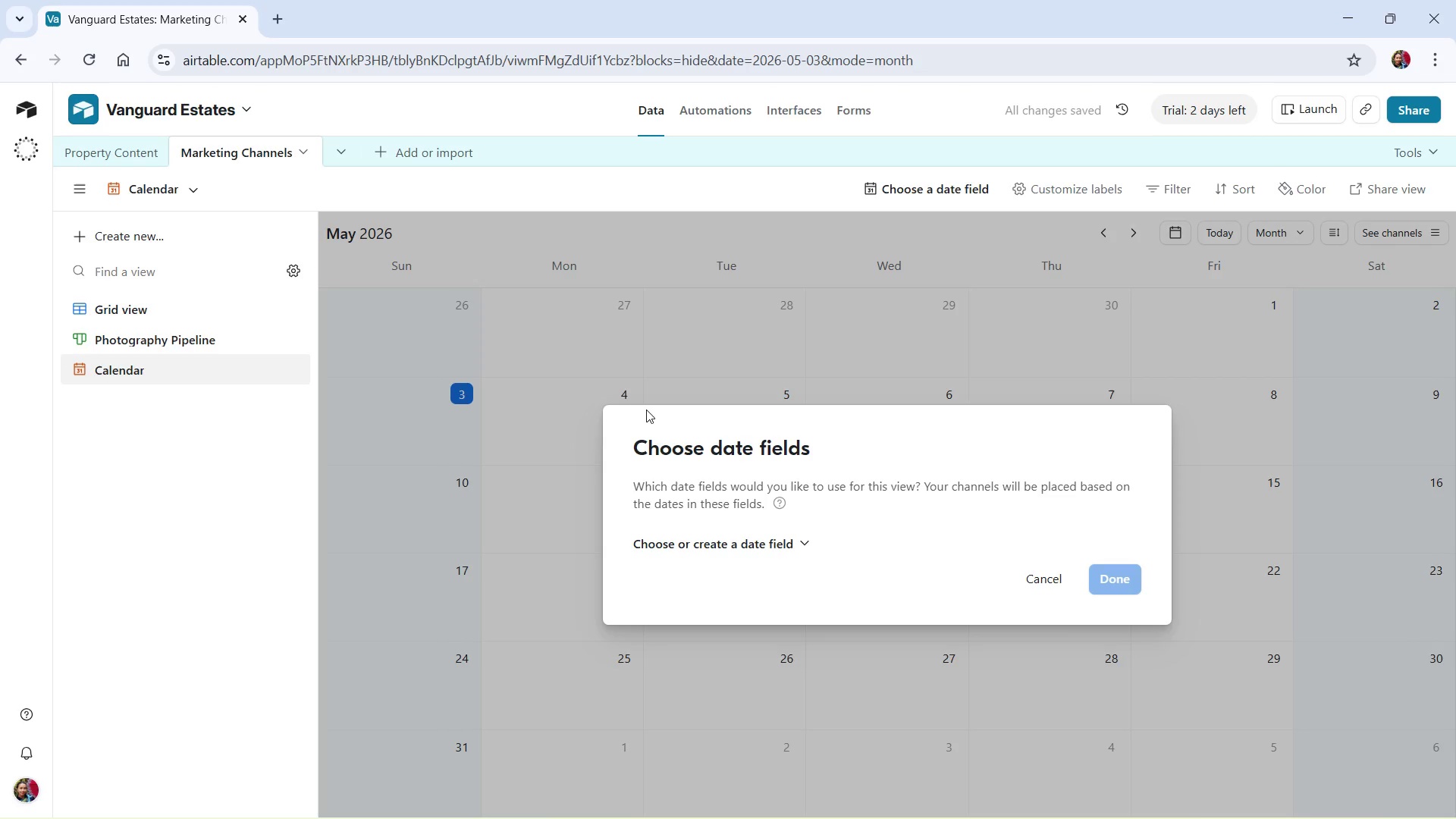 
wait(8.0)
 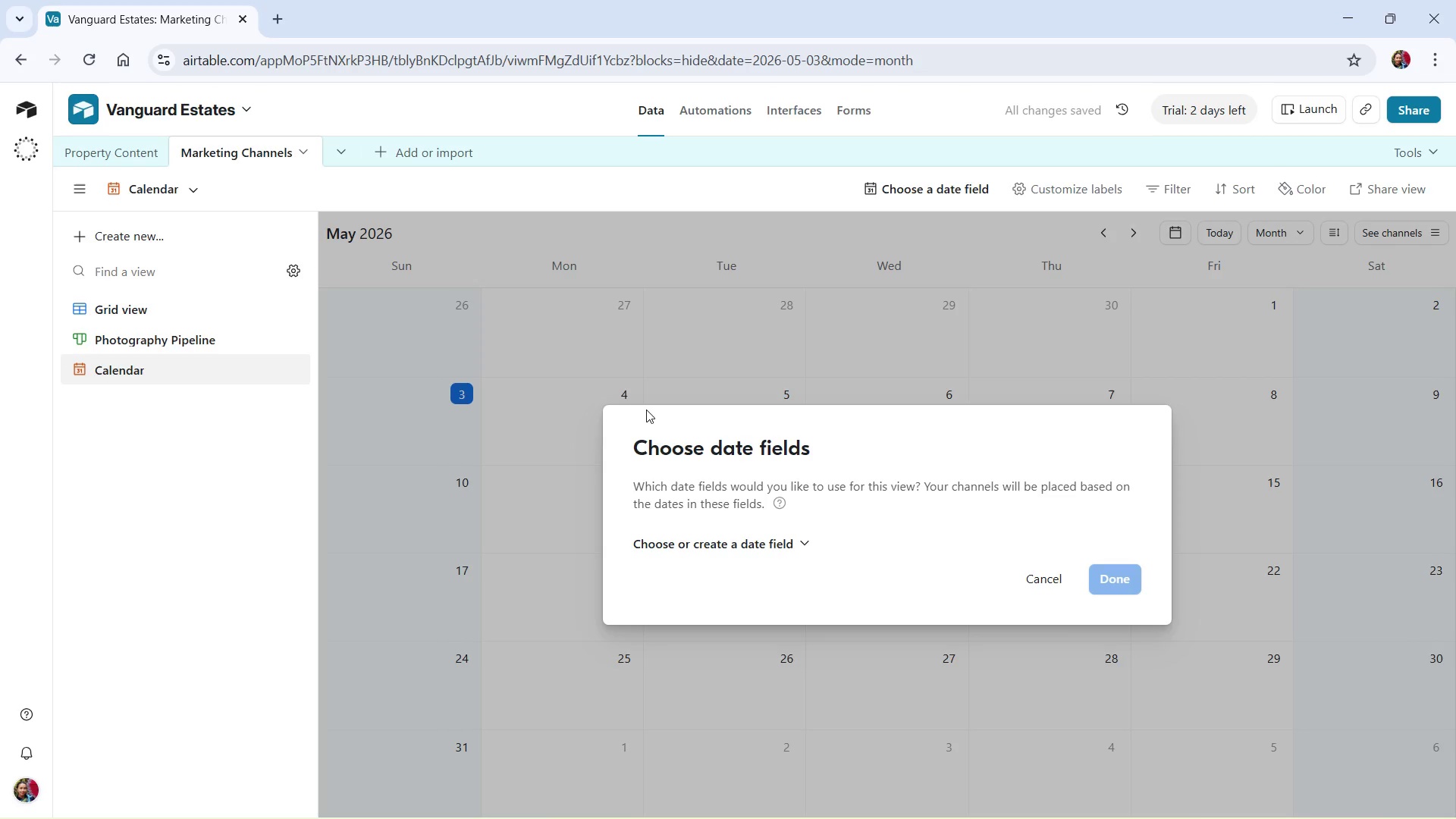 
left_click([805, 539])
 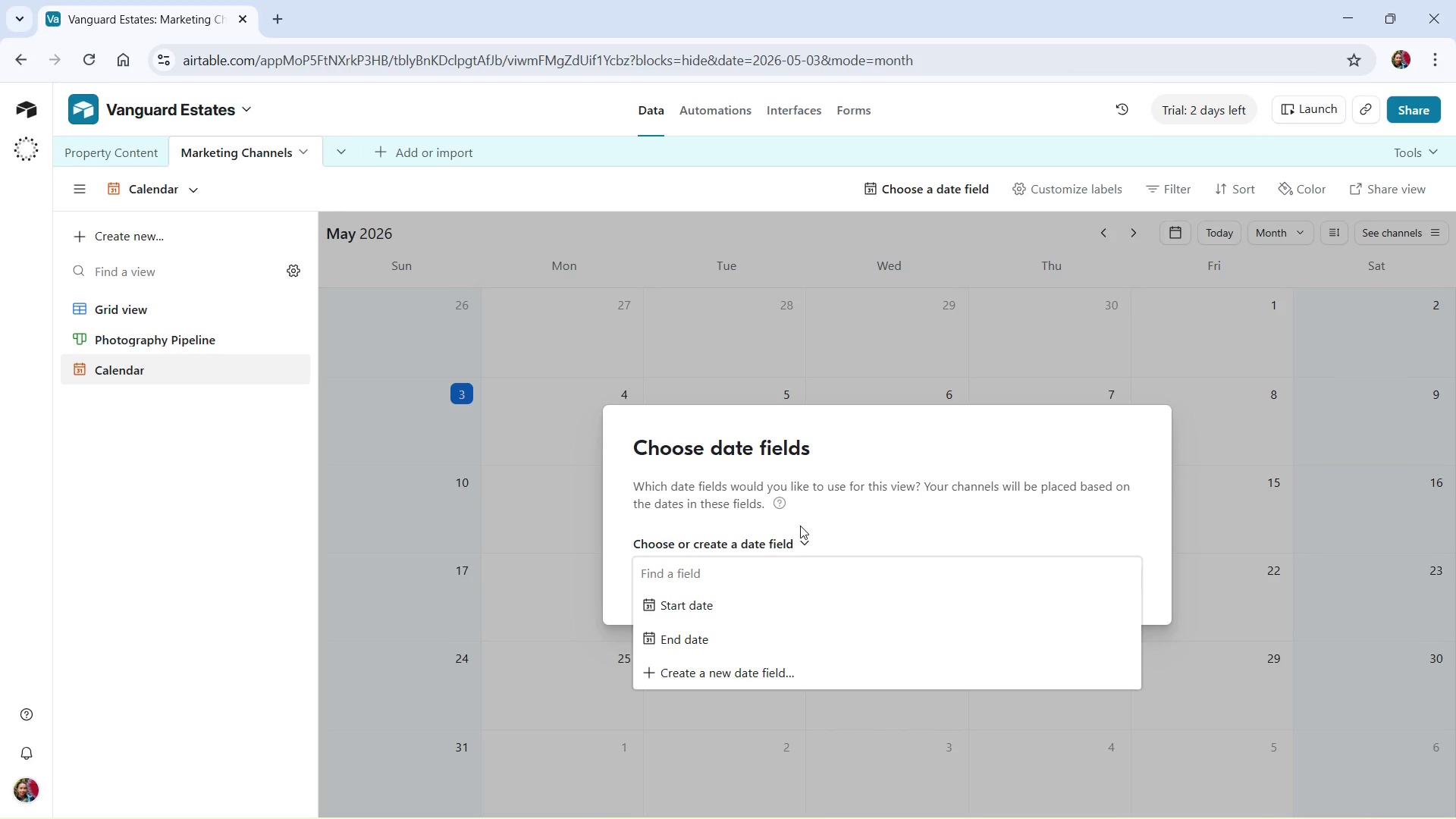 
wait(13.28)
 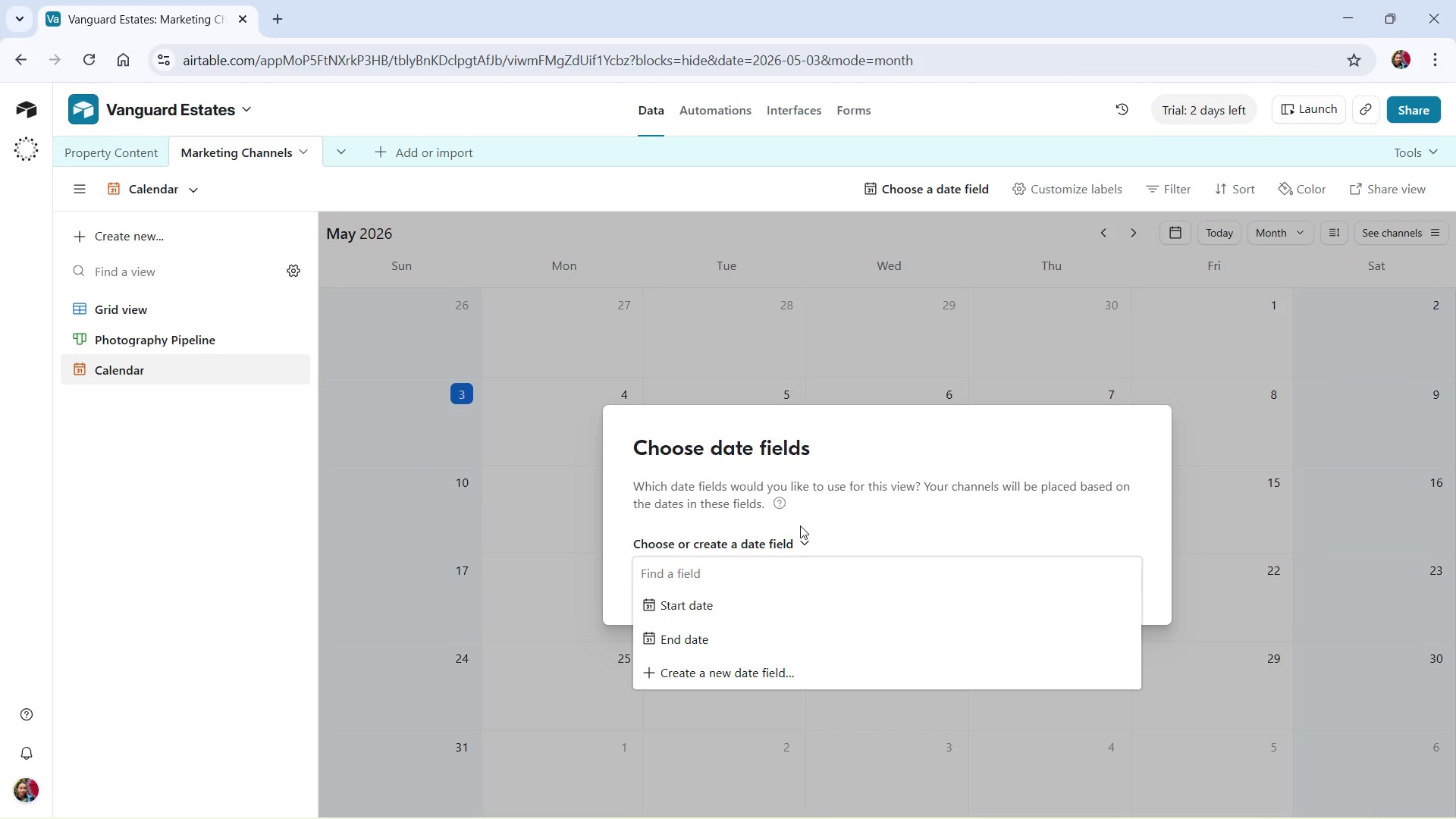 
left_click([699, 608])
 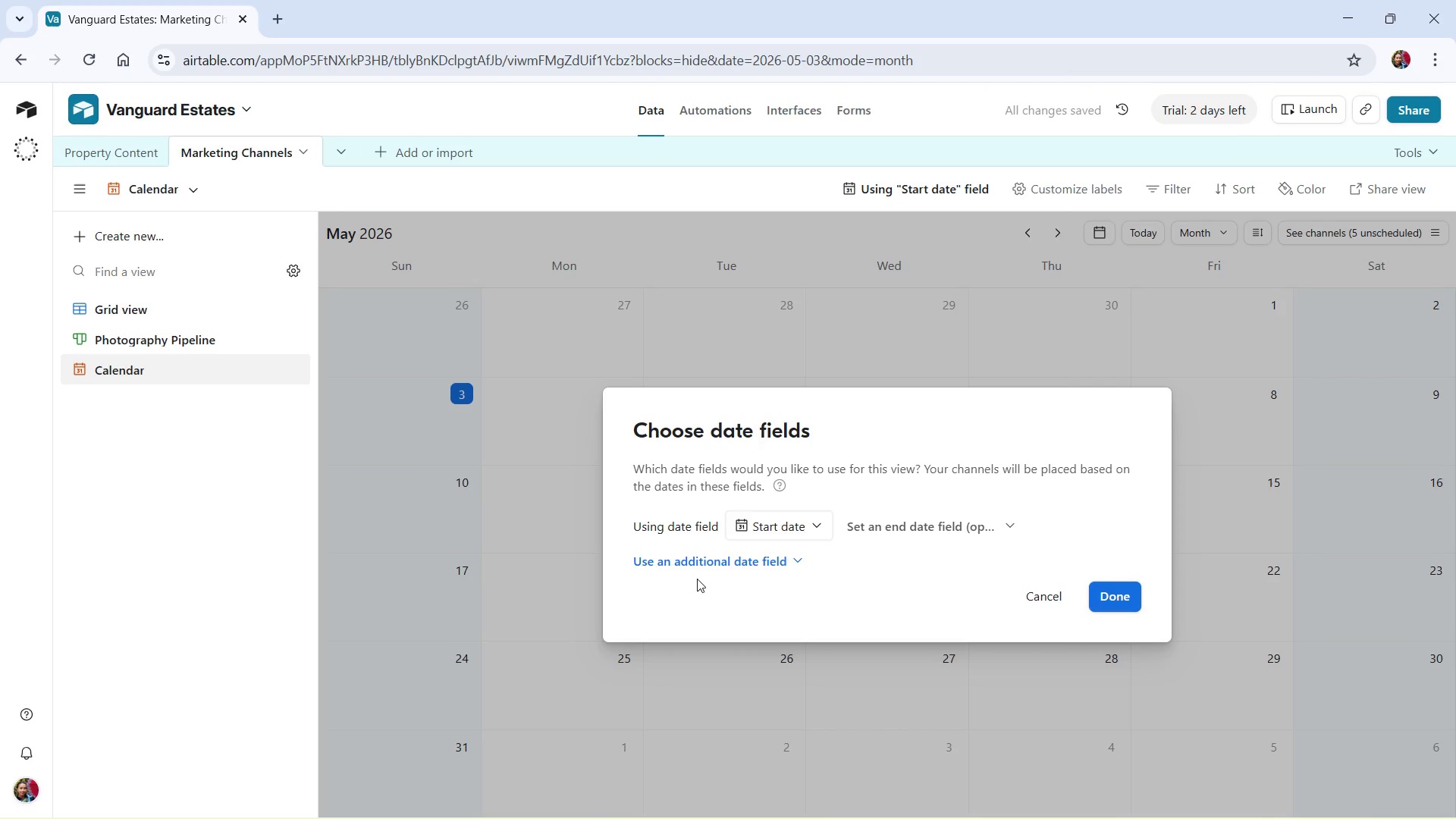 
left_click([790, 563])
 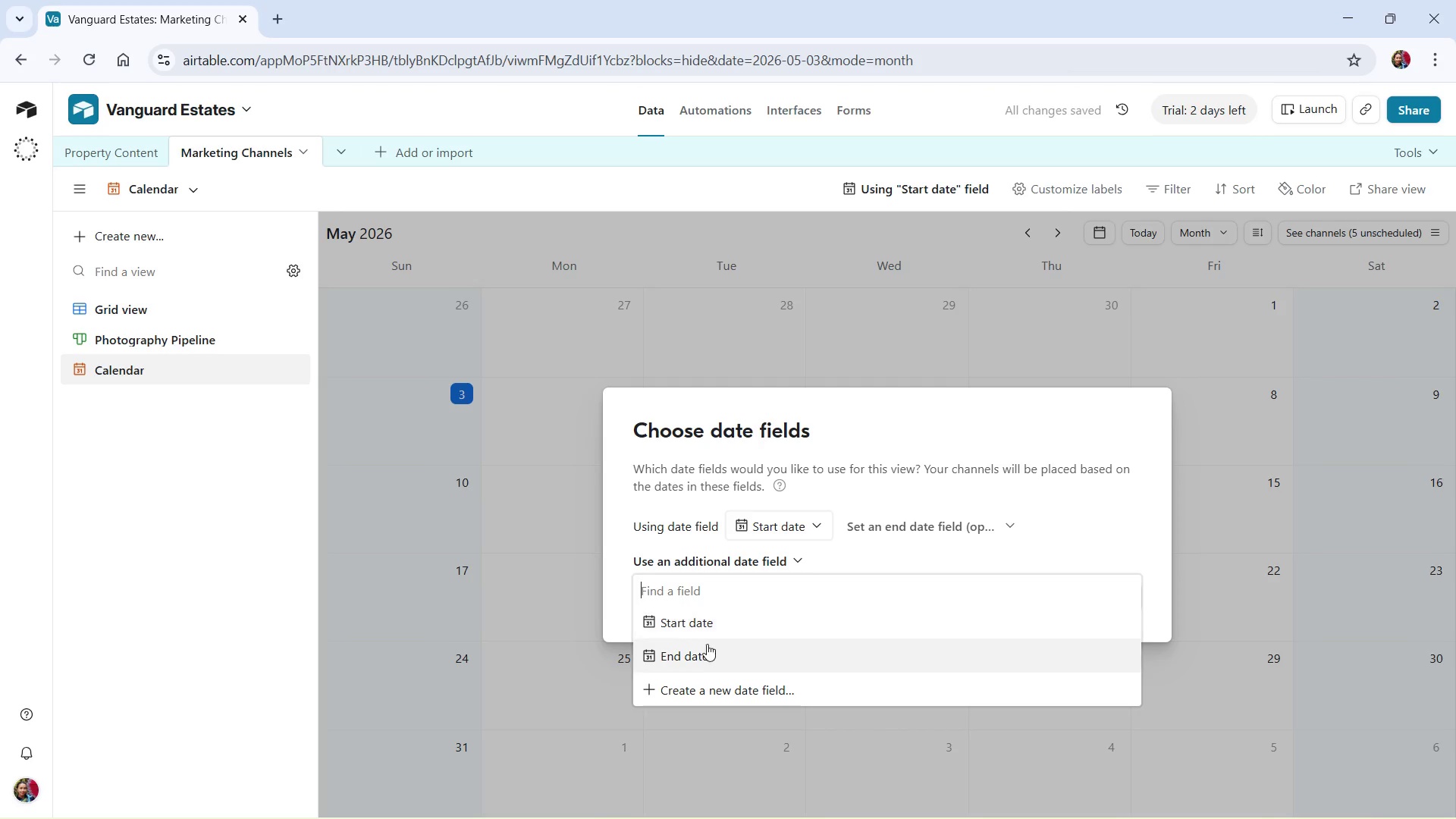 
left_click([705, 651])
 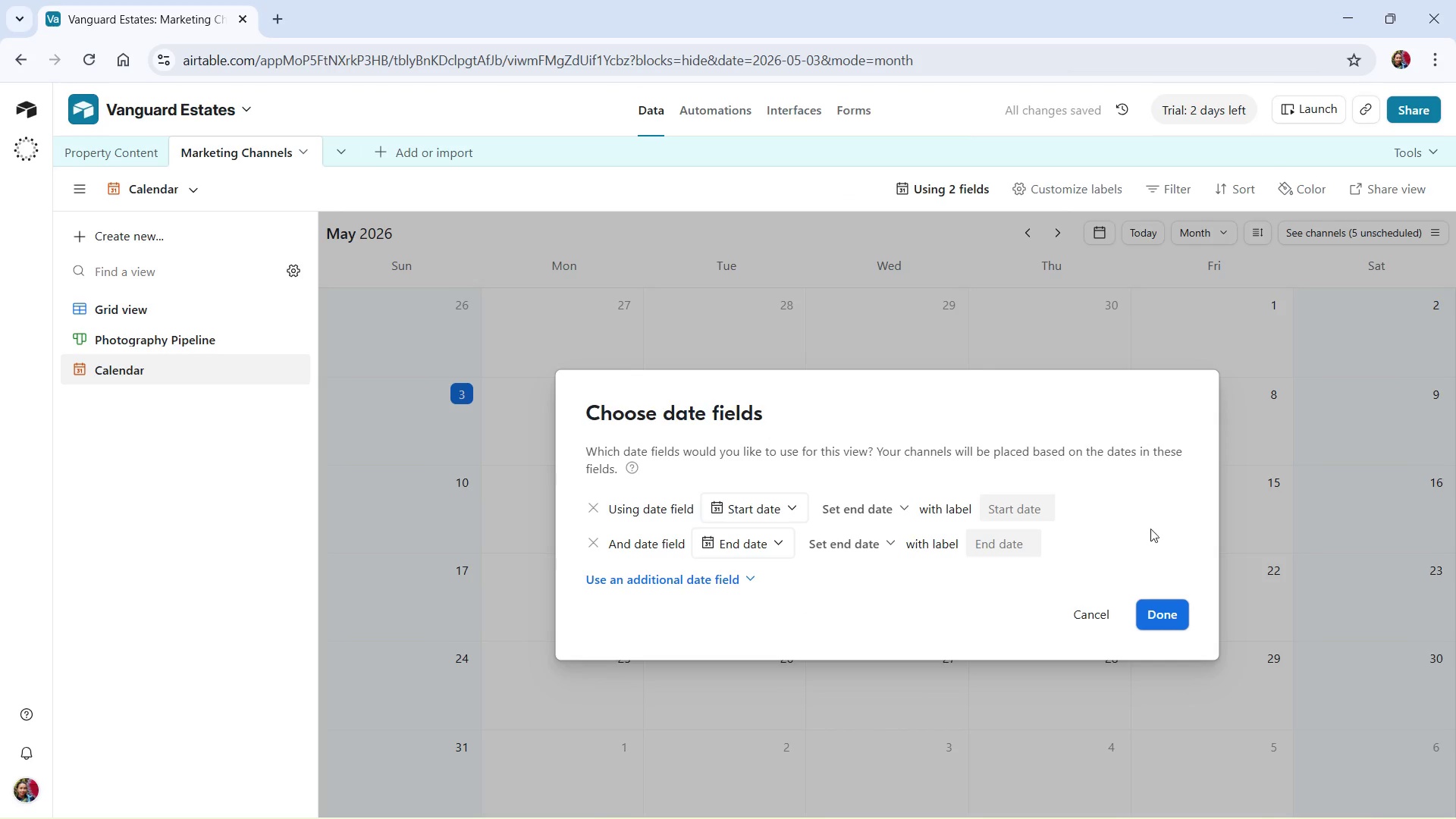 
left_click([1160, 613])
 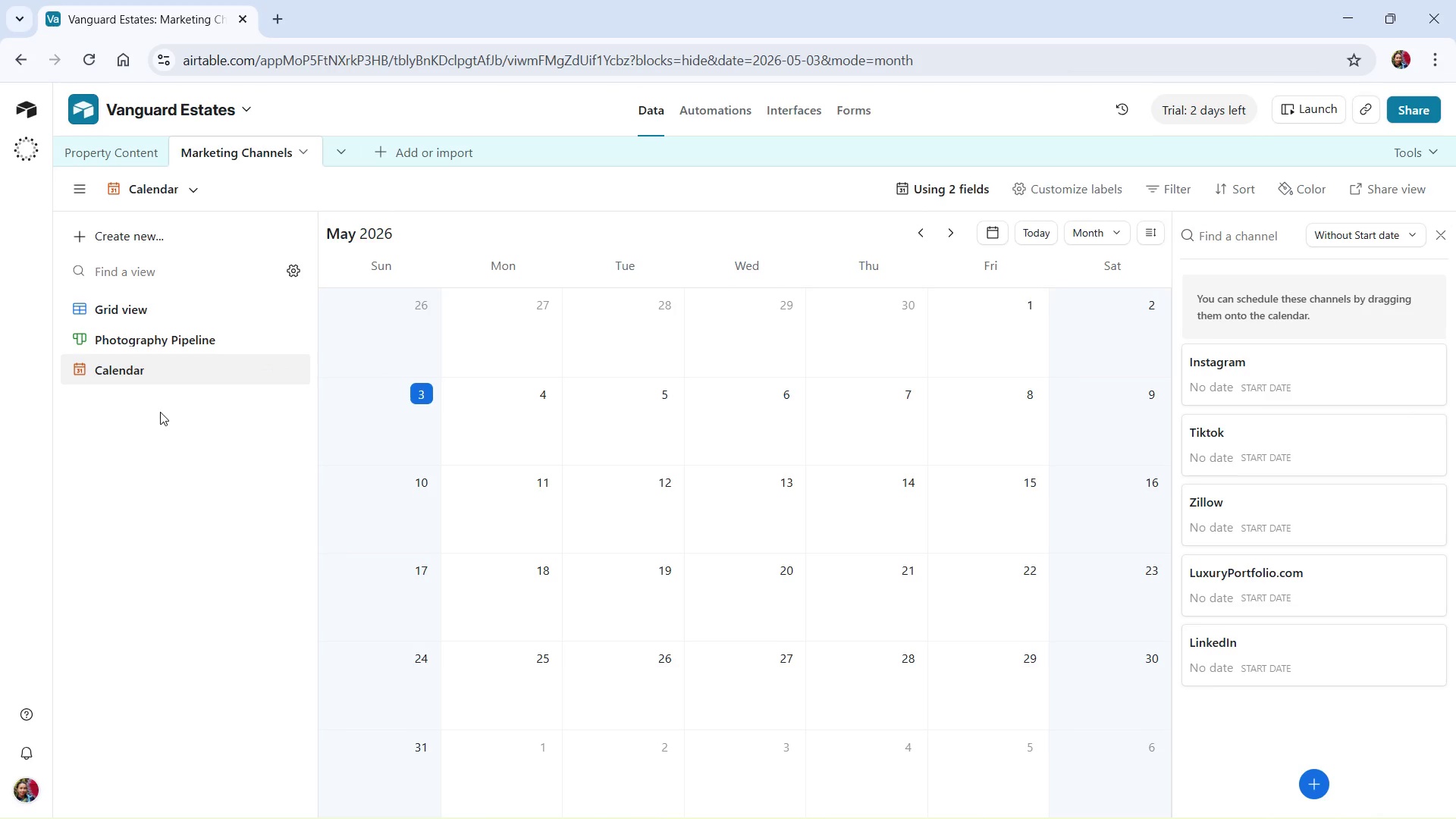 
wait(13.78)
 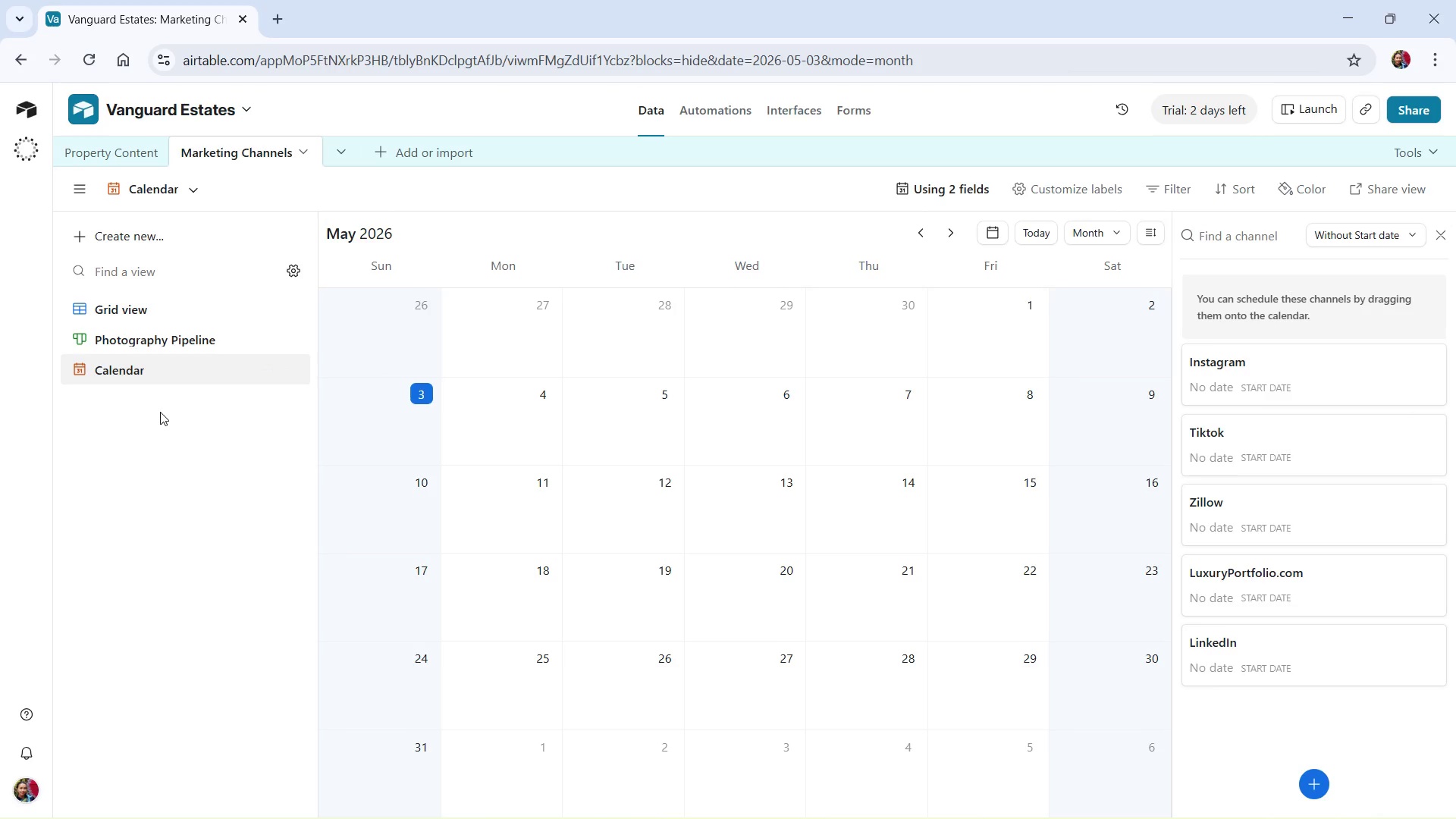 
left_click([170, 243])
 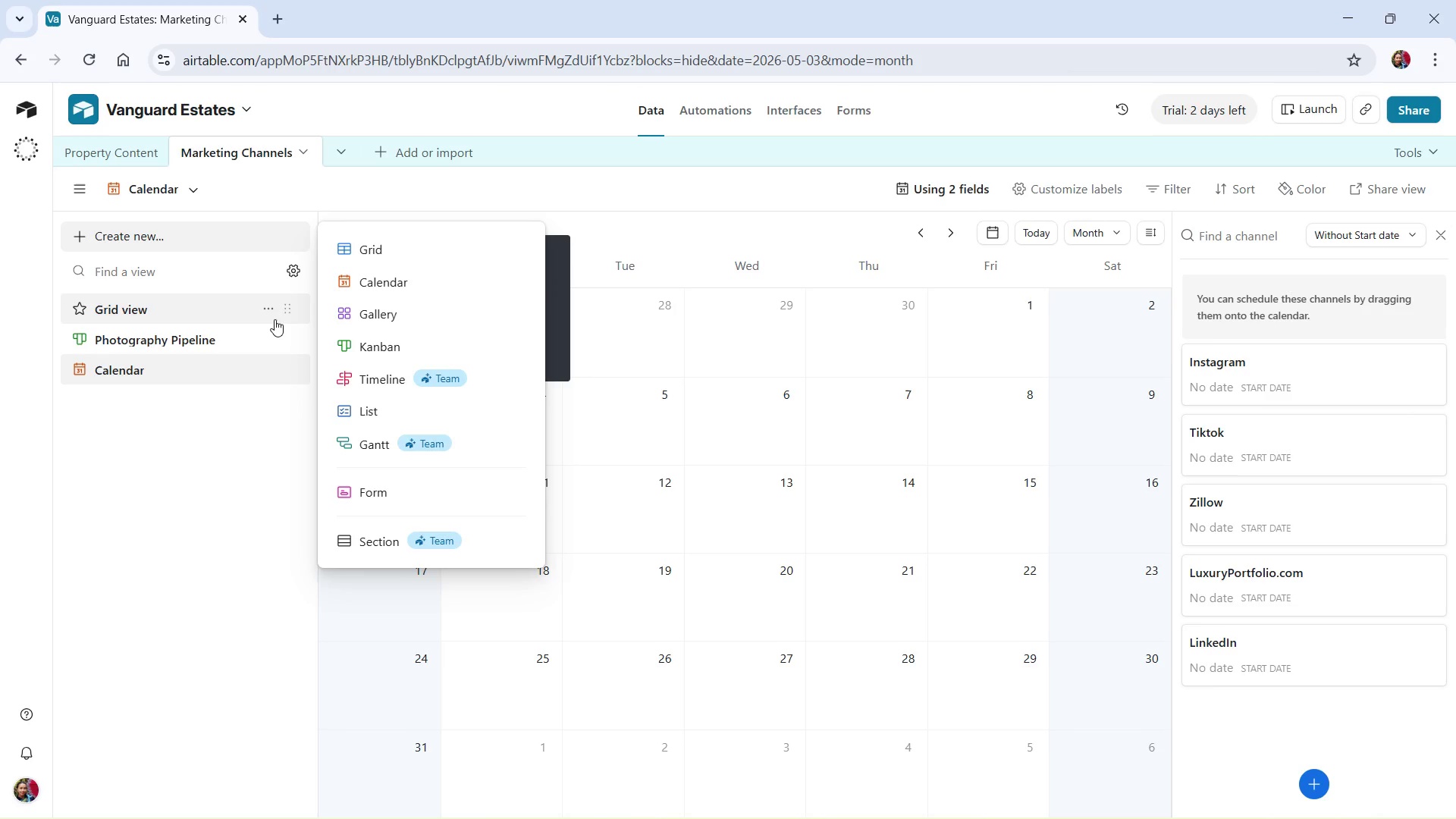 
wait(8.27)
 